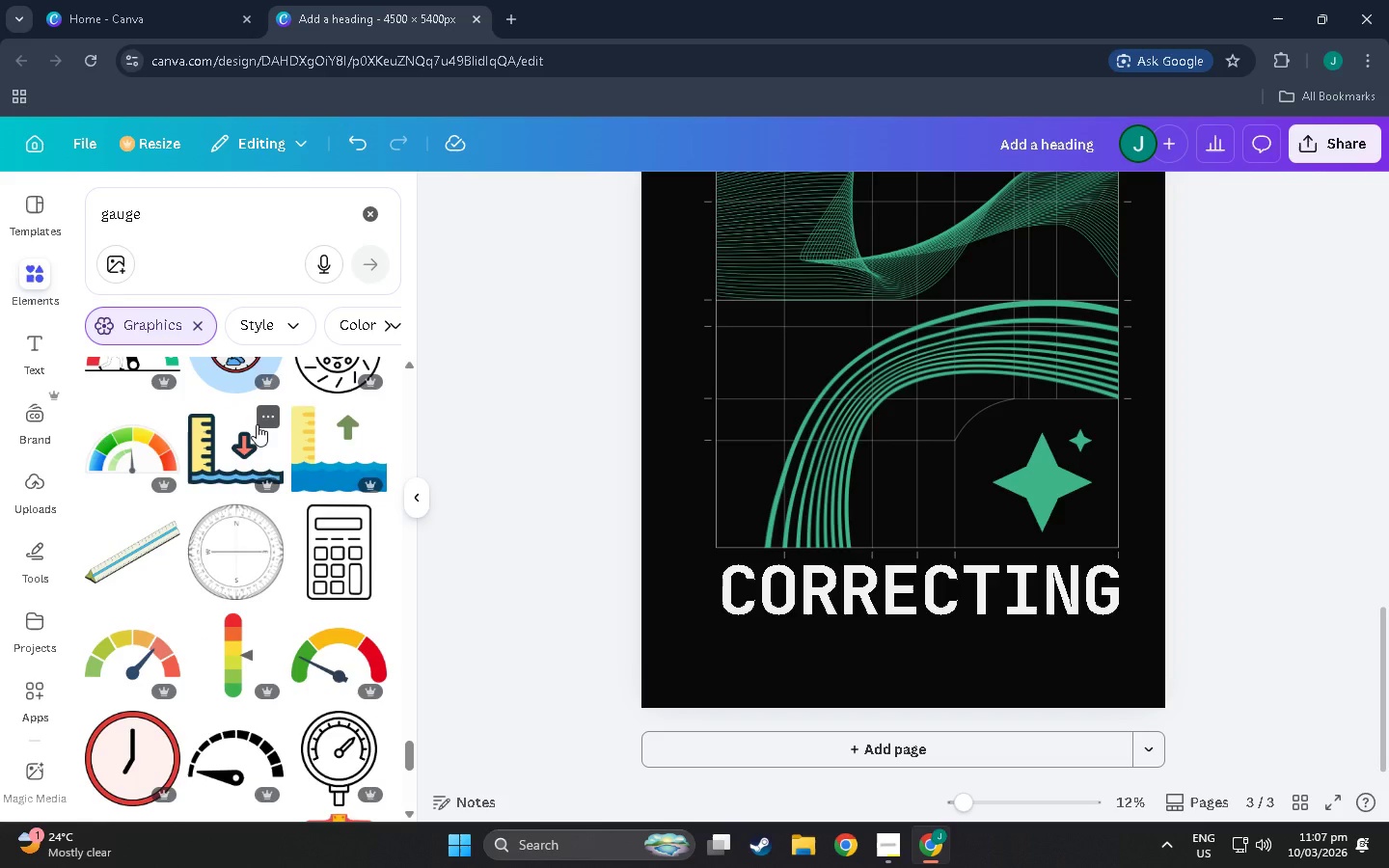 
scroll: coordinate [265, 396], scroll_direction: down, amount: 45.0
 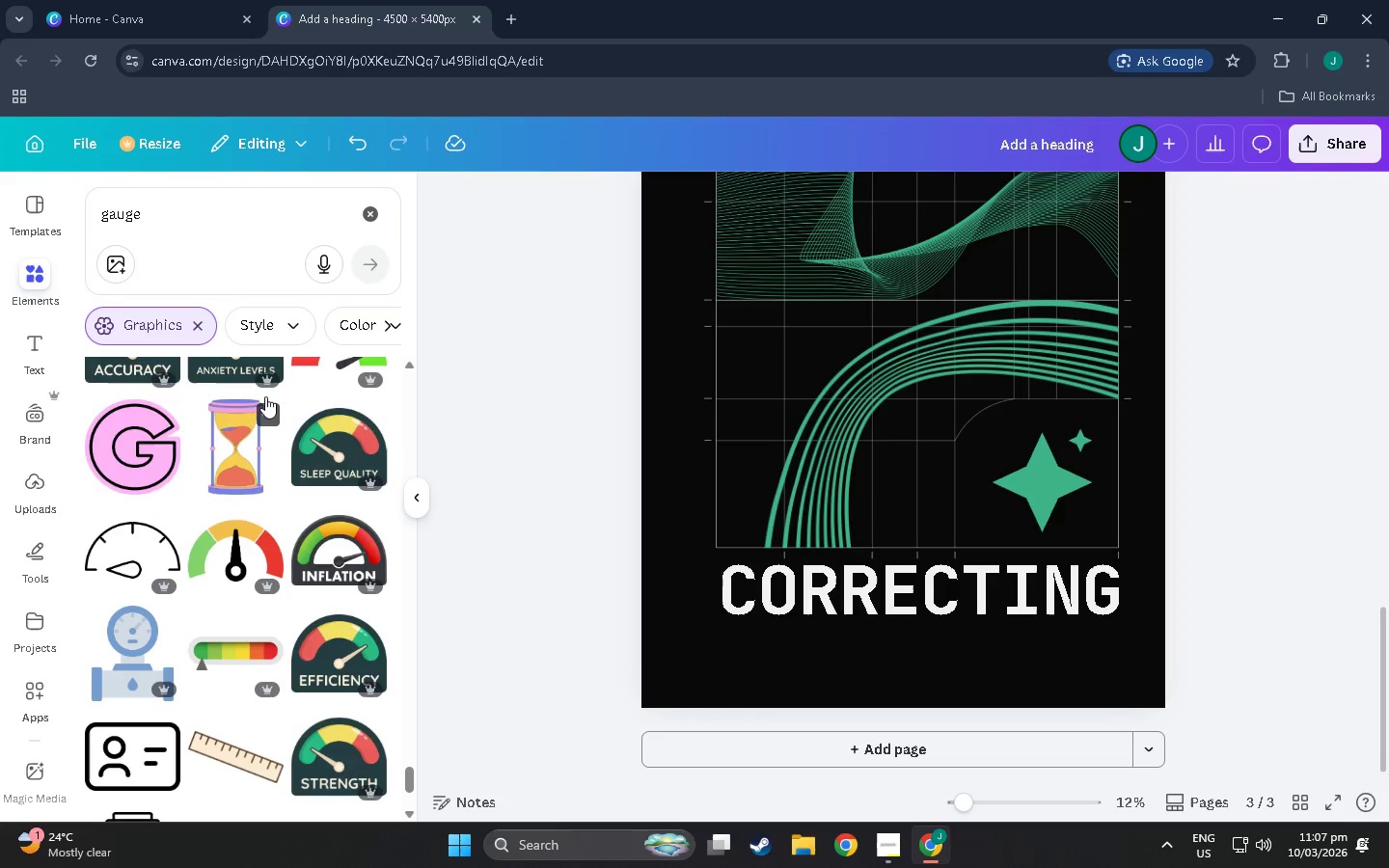 
scroll: coordinate [289, 477], scroll_direction: down, amount: 63.0
 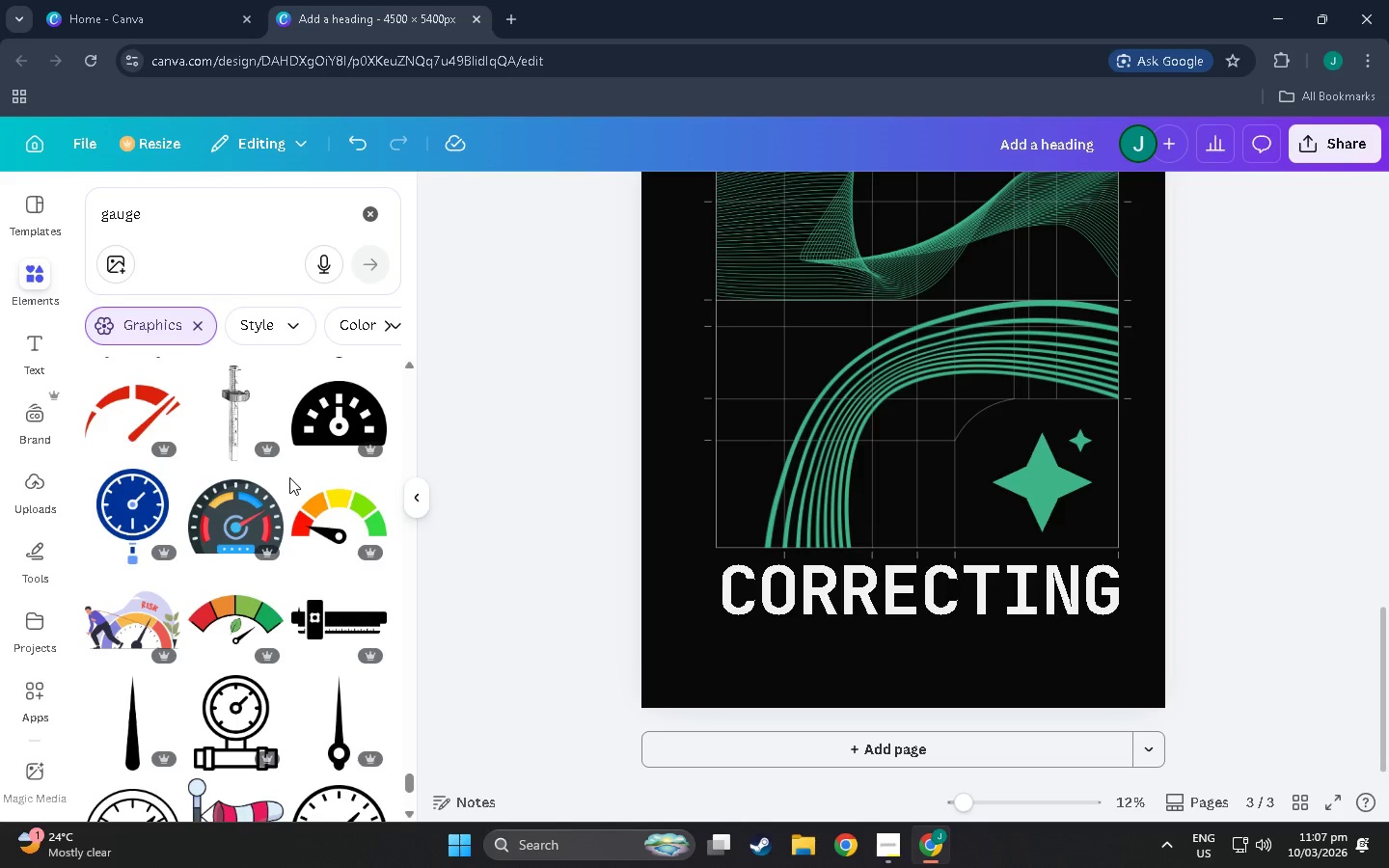 
scroll: coordinate [289, 475], scroll_direction: down, amount: 14.0
 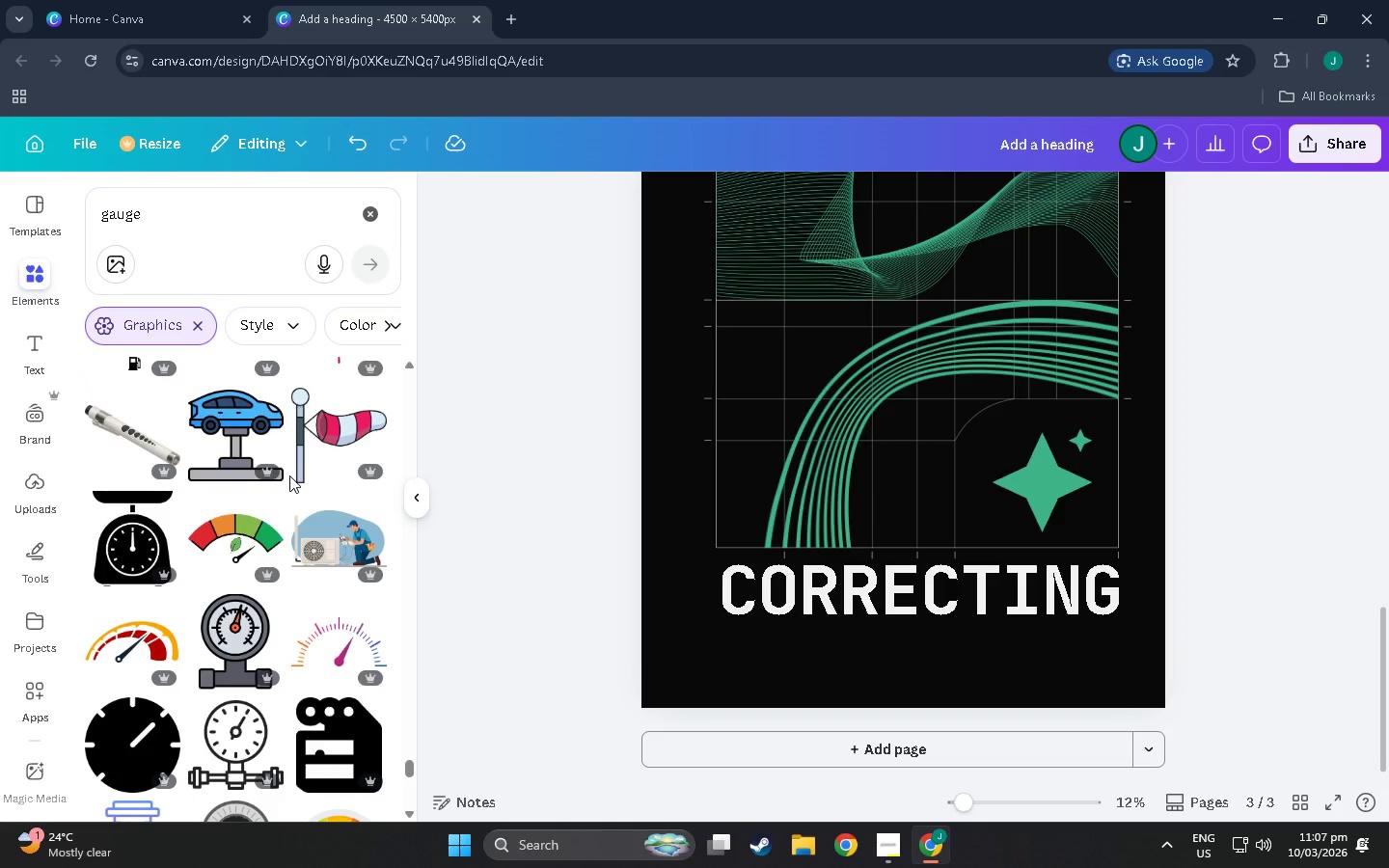 
scroll: coordinate [289, 475], scroll_direction: down, amount: 9.0
 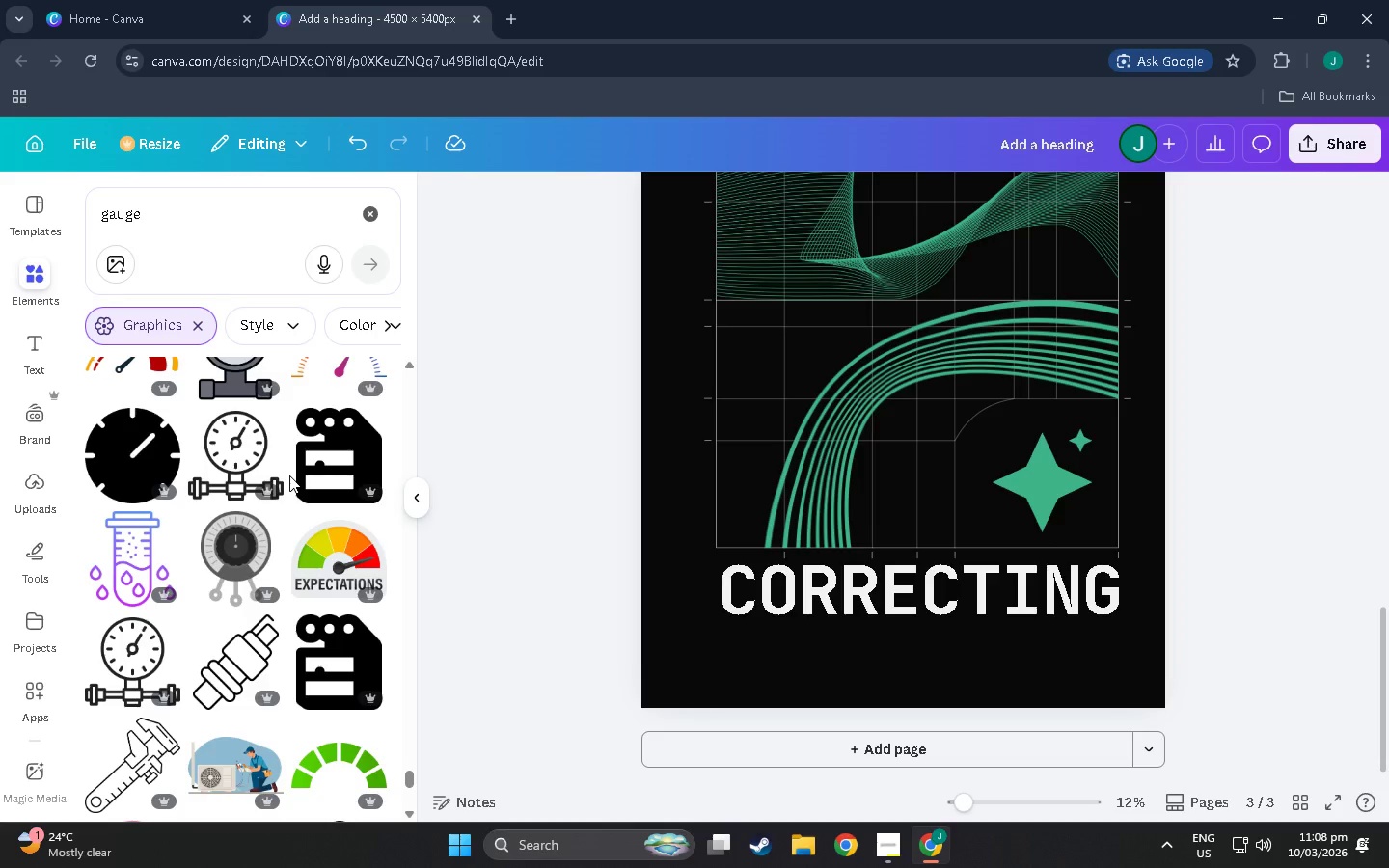 
wait(5.26)
 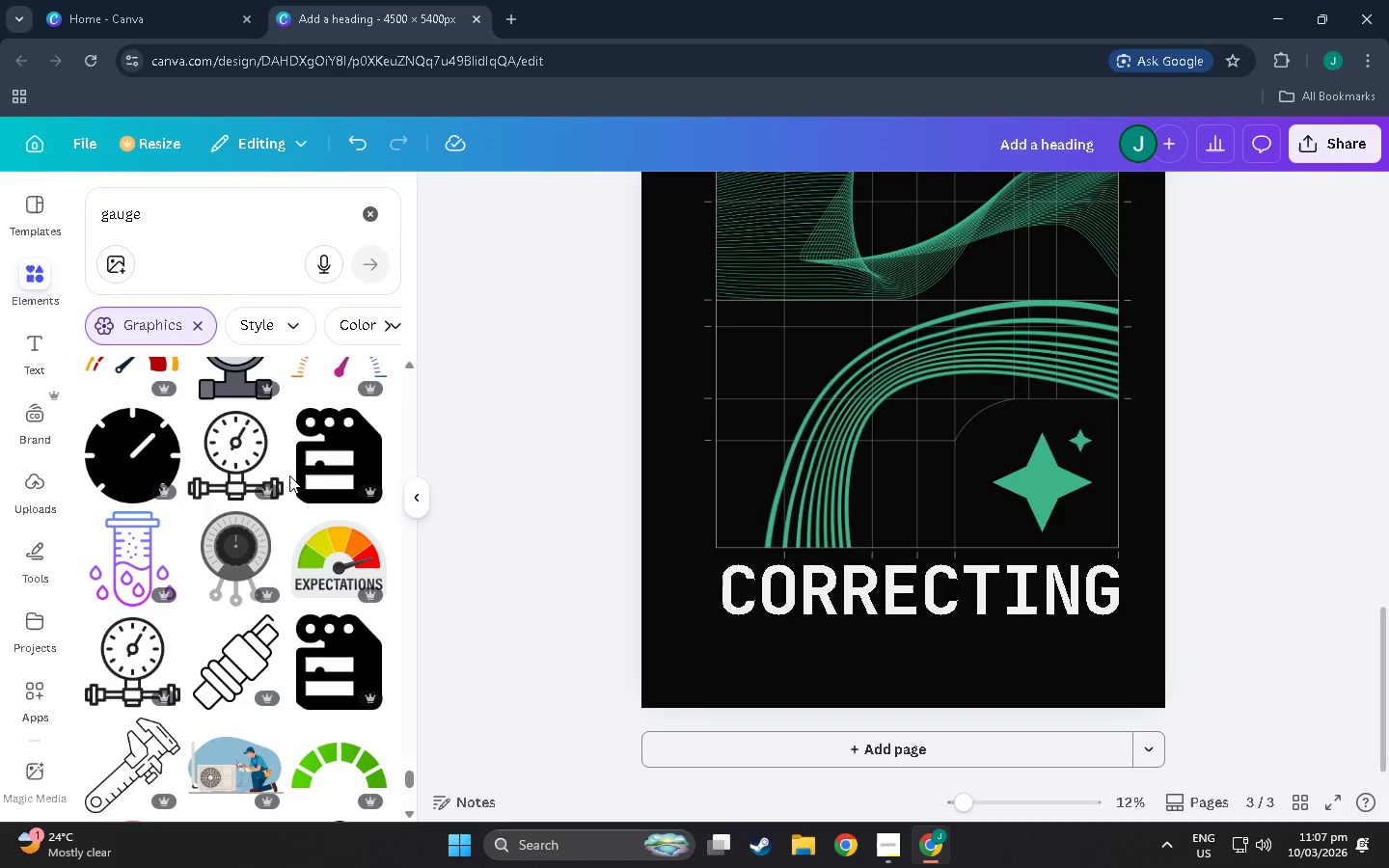 
scroll: coordinate [289, 475], scroll_direction: down, amount: 7.0
 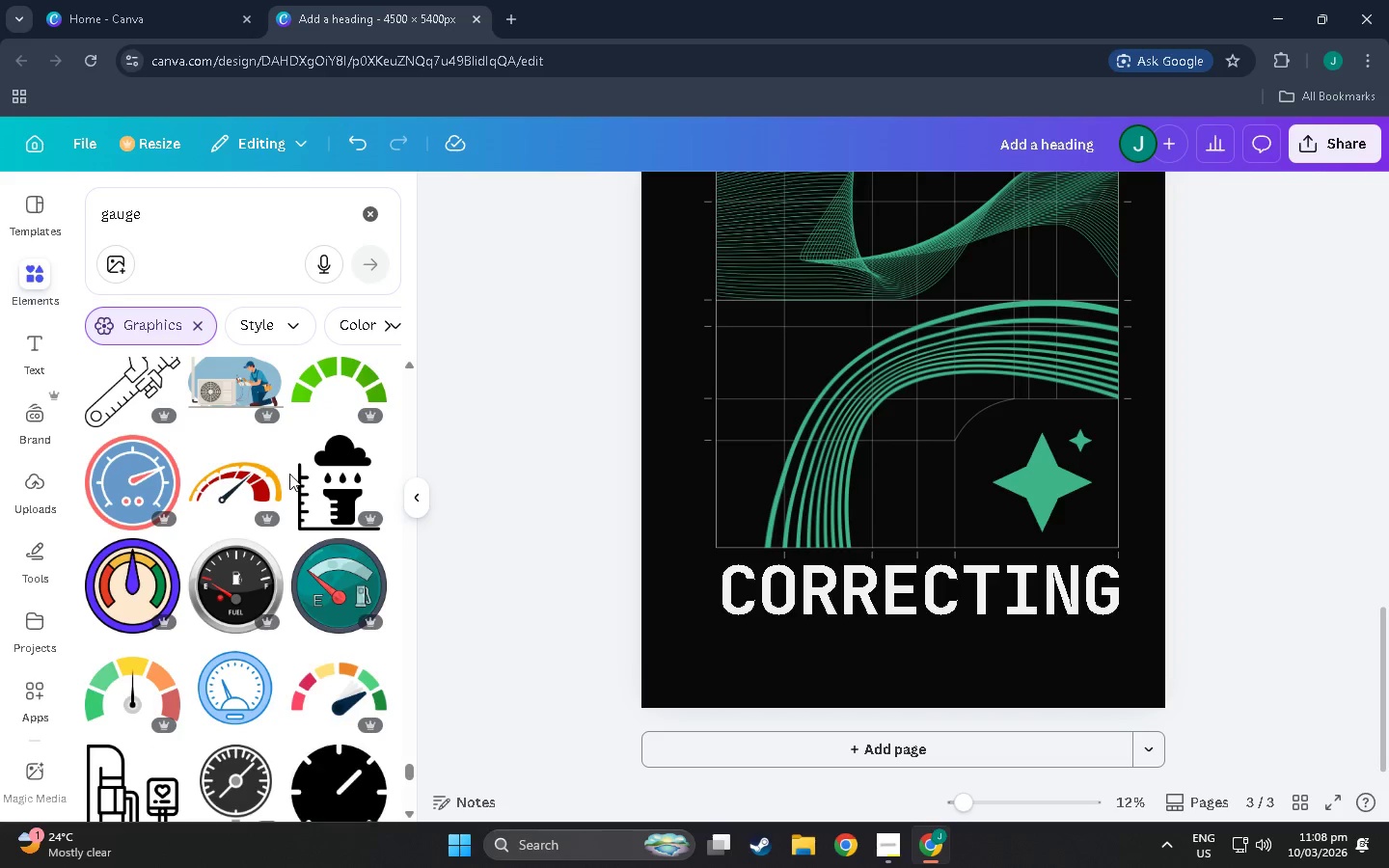 
scroll: coordinate [289, 474], scroll_direction: down, amount: 9.0
 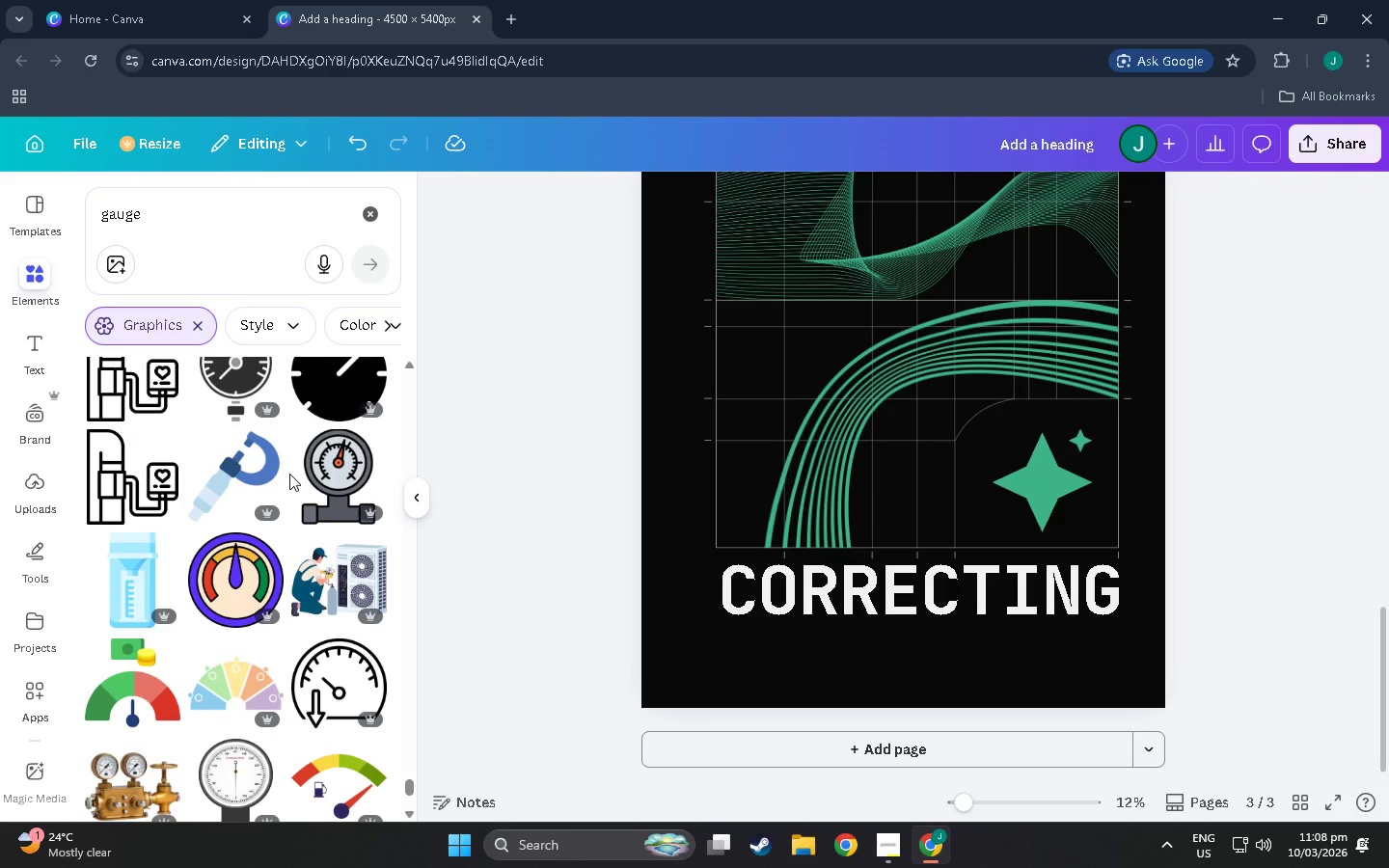 
scroll: coordinate [289, 474], scroll_direction: down, amount: 8.0
 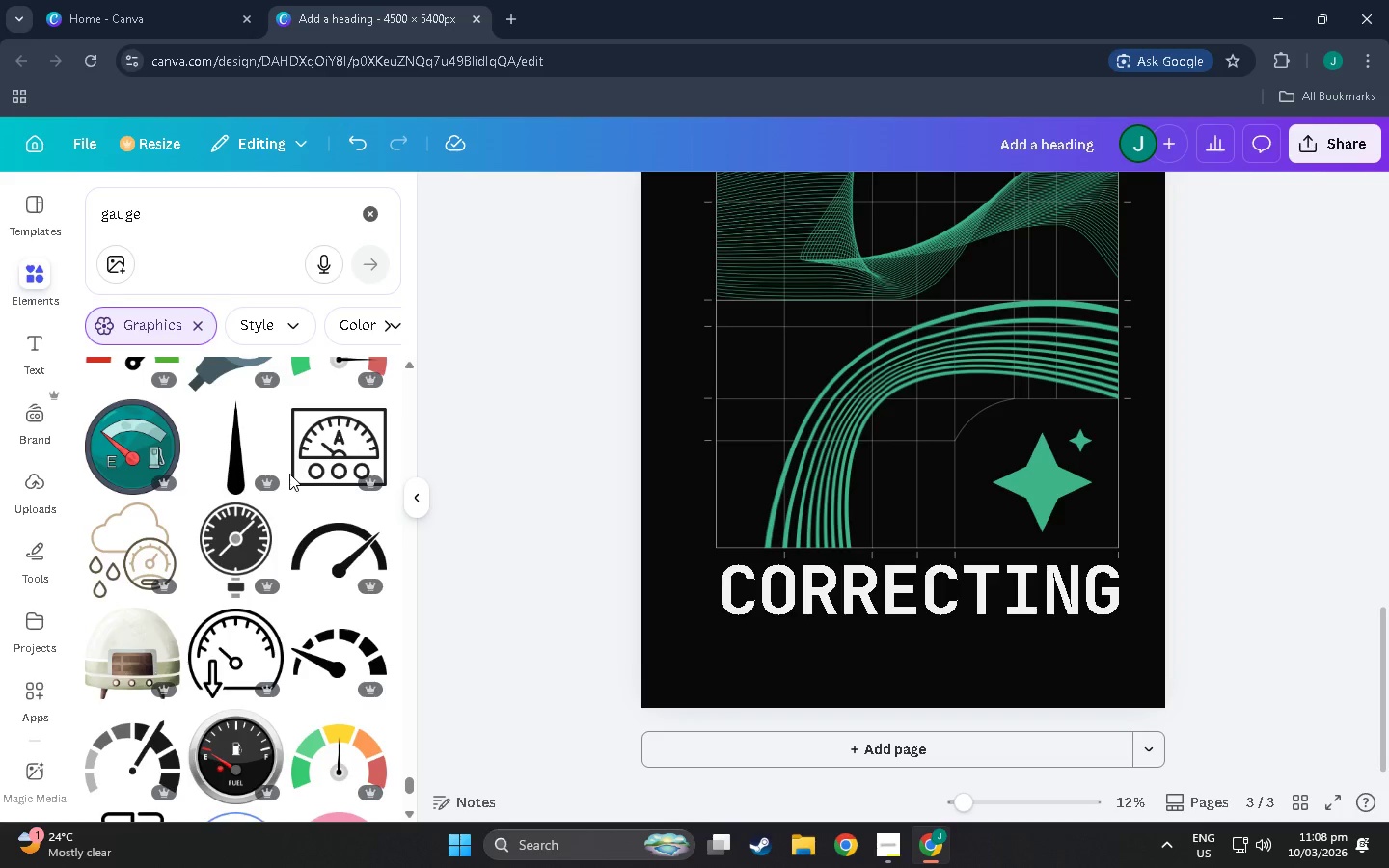 
scroll: coordinate [292, 467], scroll_direction: down, amount: 29.0
 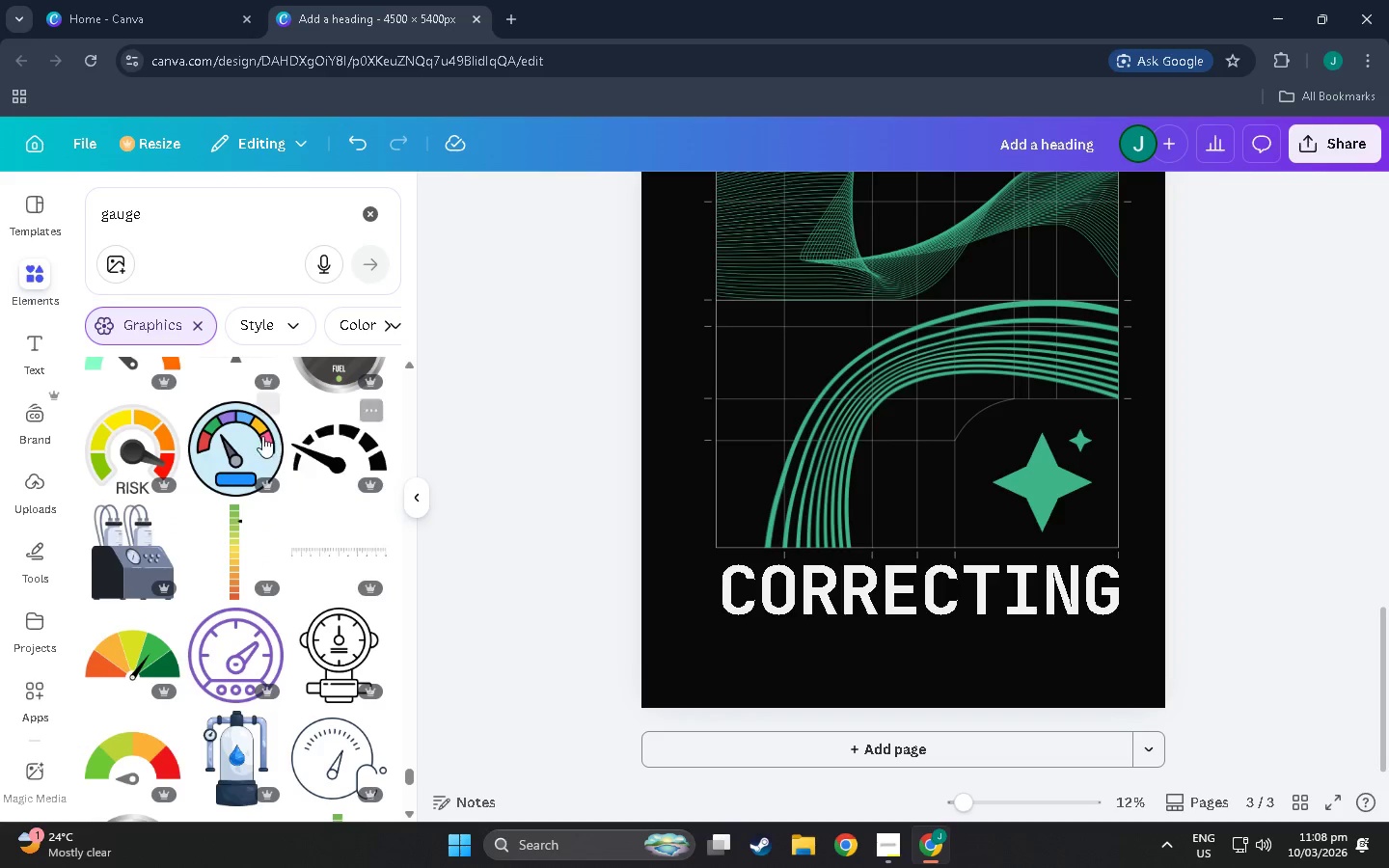 
scroll: coordinate [242, 440], scroll_direction: down, amount: 4.0
 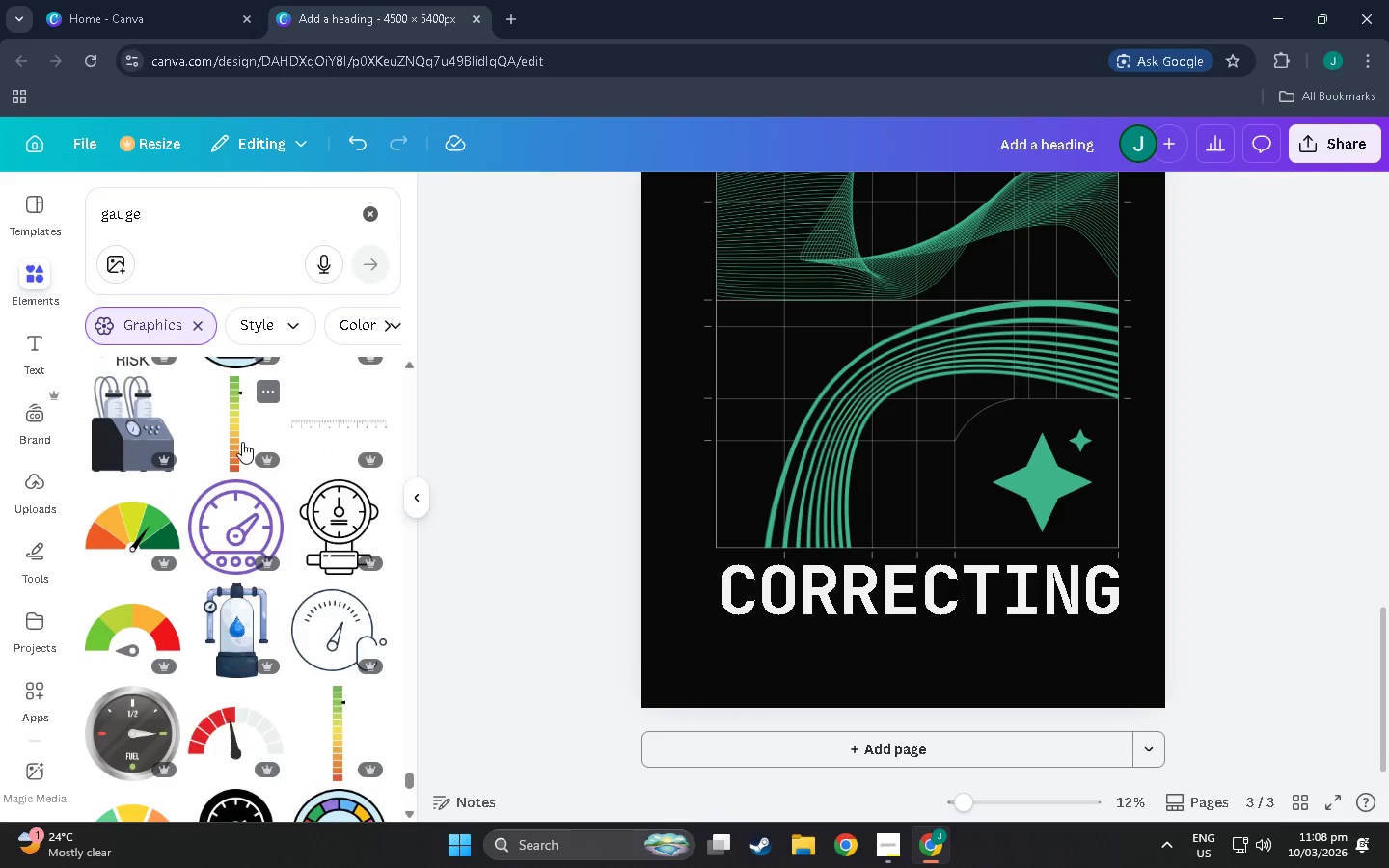 
scroll: coordinate [242, 442], scroll_direction: up, amount: 4.0
 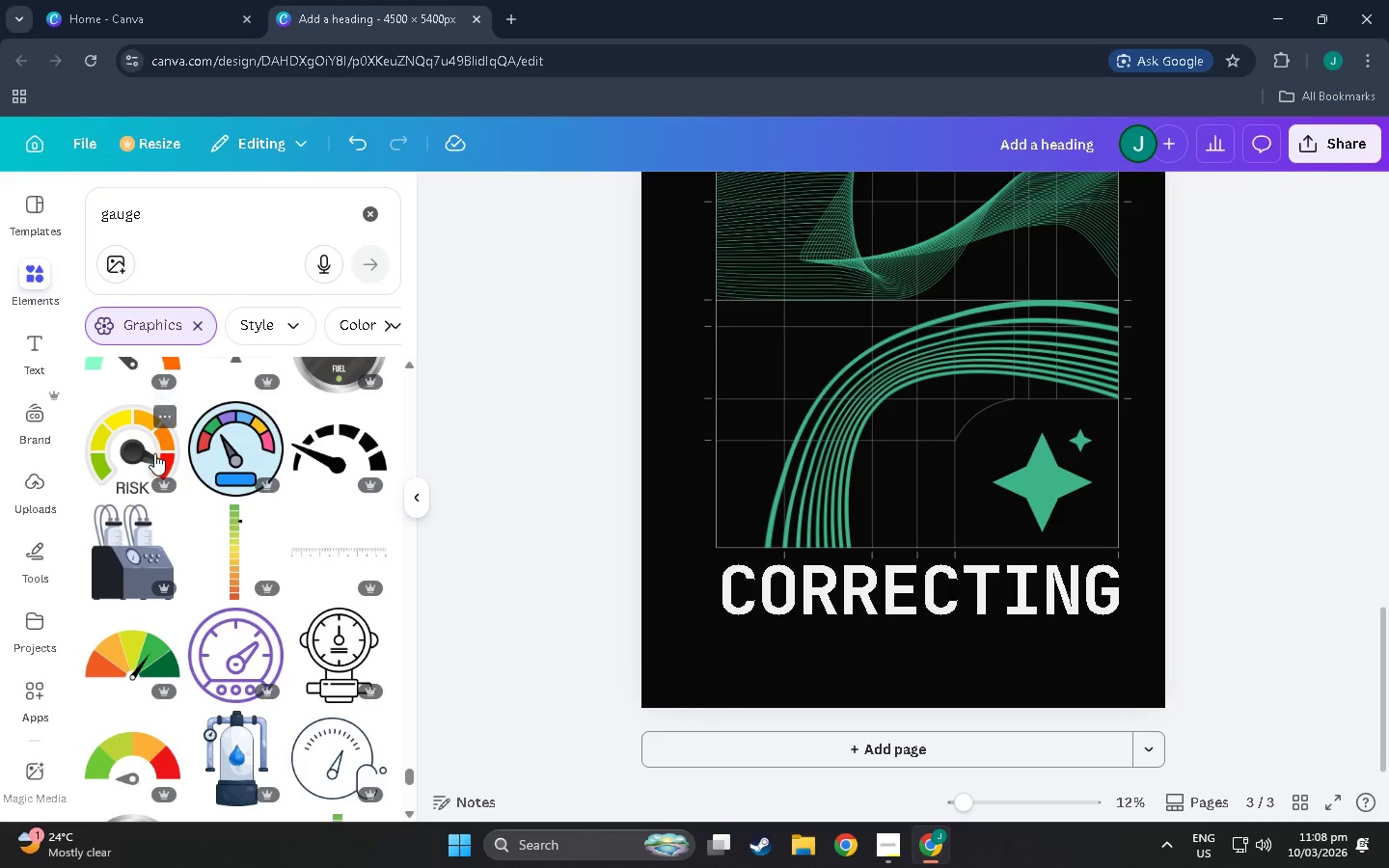 
scroll: coordinate [203, 507], scroll_direction: down, amount: 60.0
 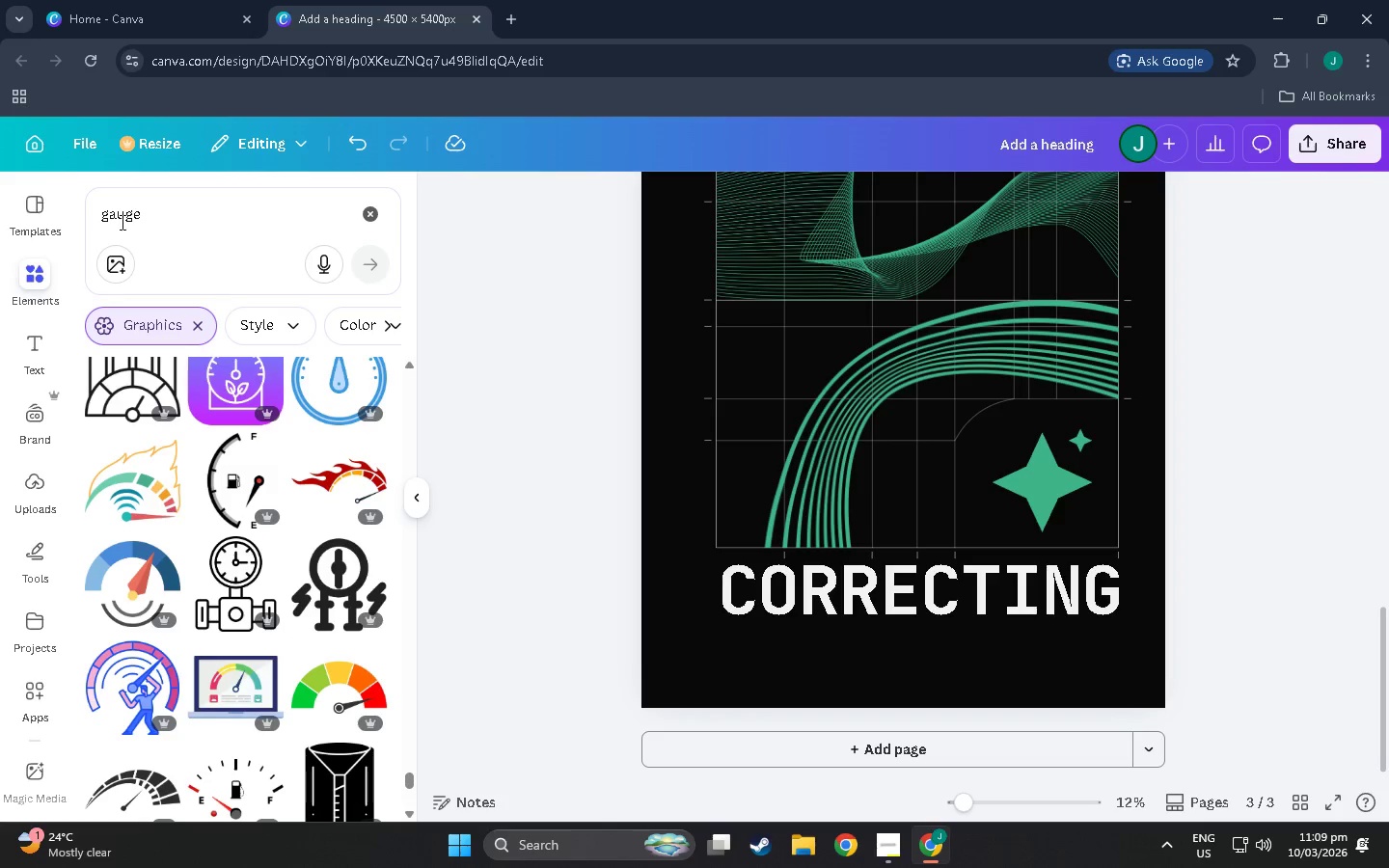 
left_click([102, 220])
 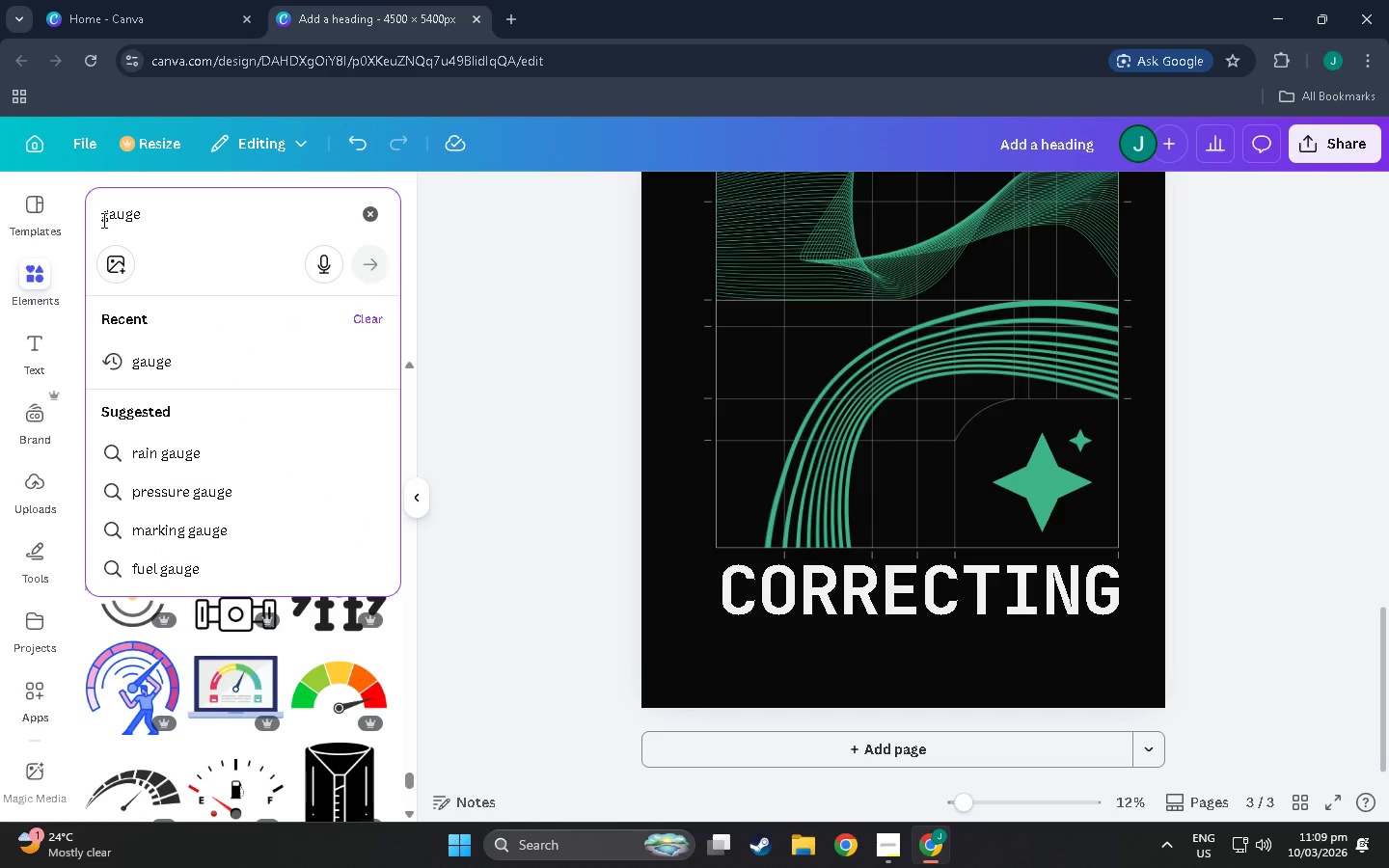 
type(car )
 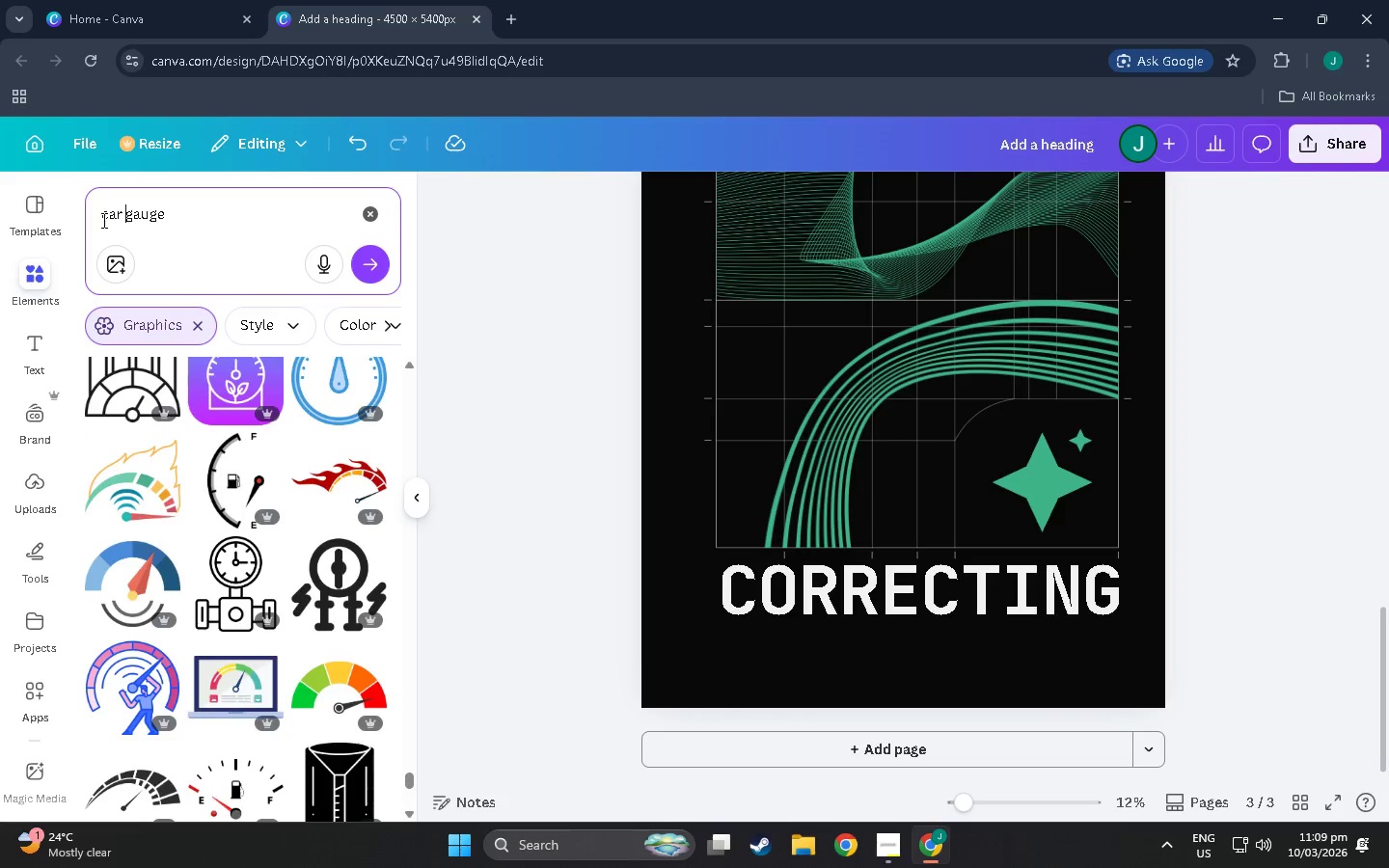 
key(Enter)
 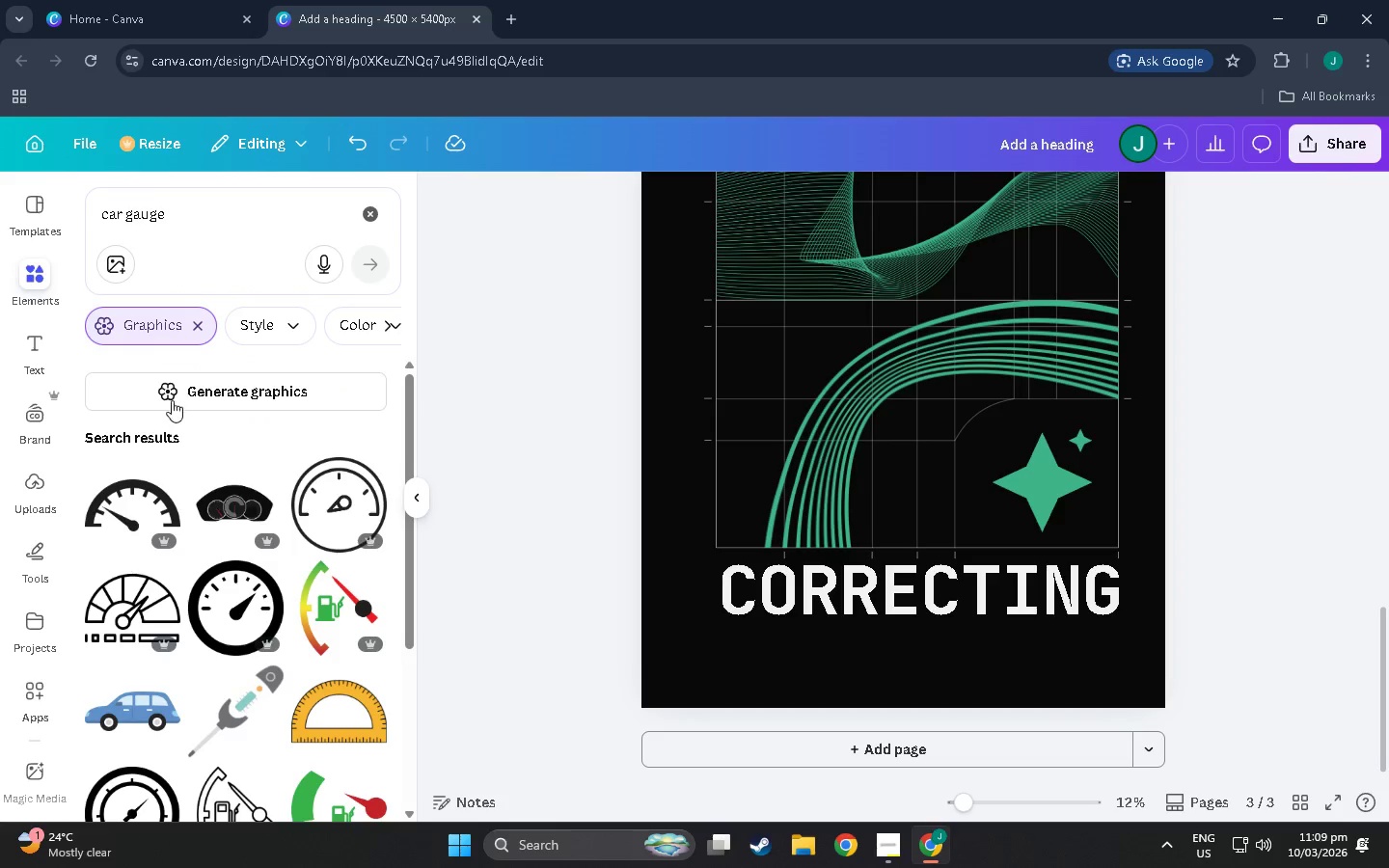 
scroll: coordinate [185, 539], scroll_direction: down, amount: 4.0
 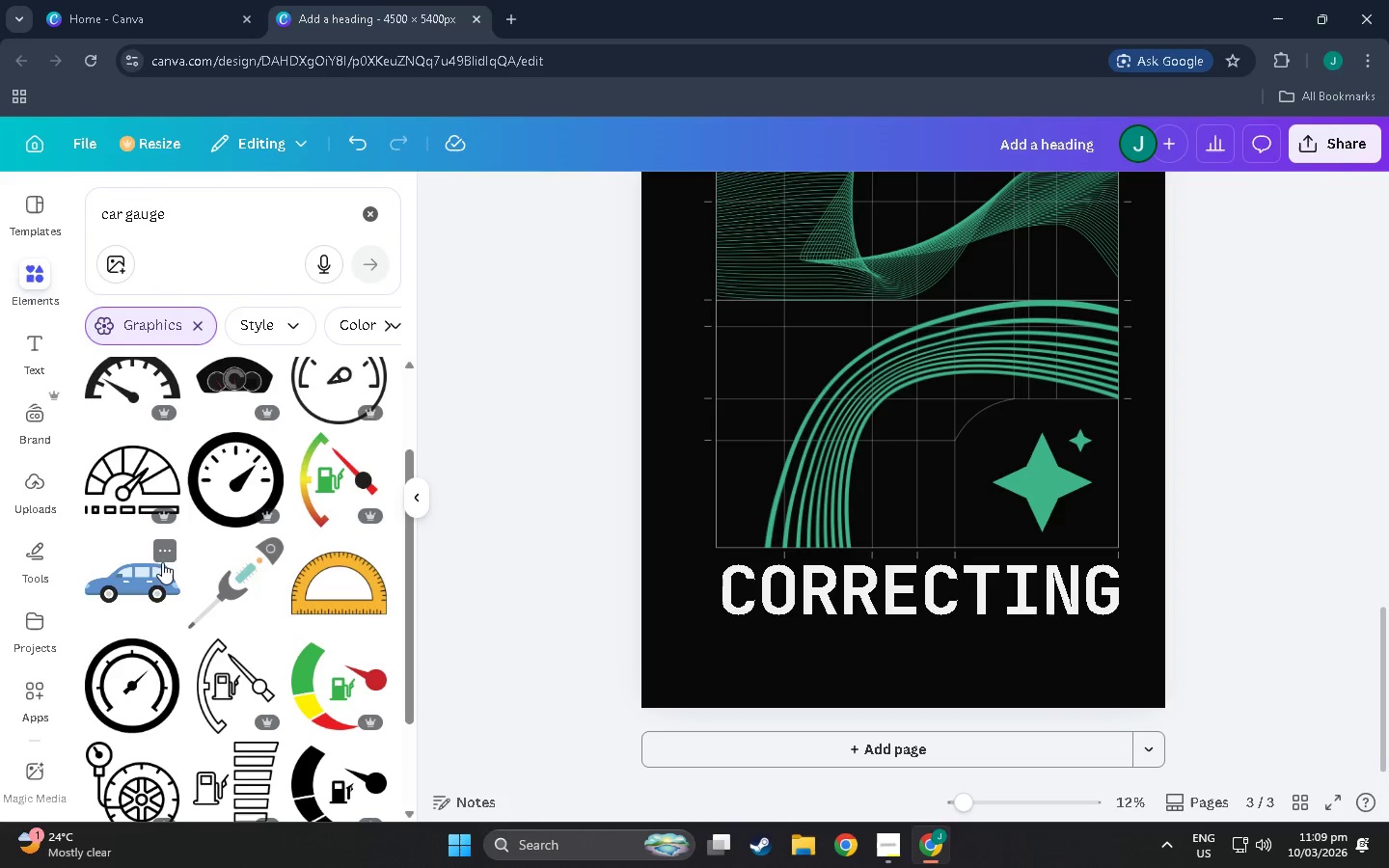 
scroll: coordinate [213, 550], scroll_direction: up, amount: 2.0
 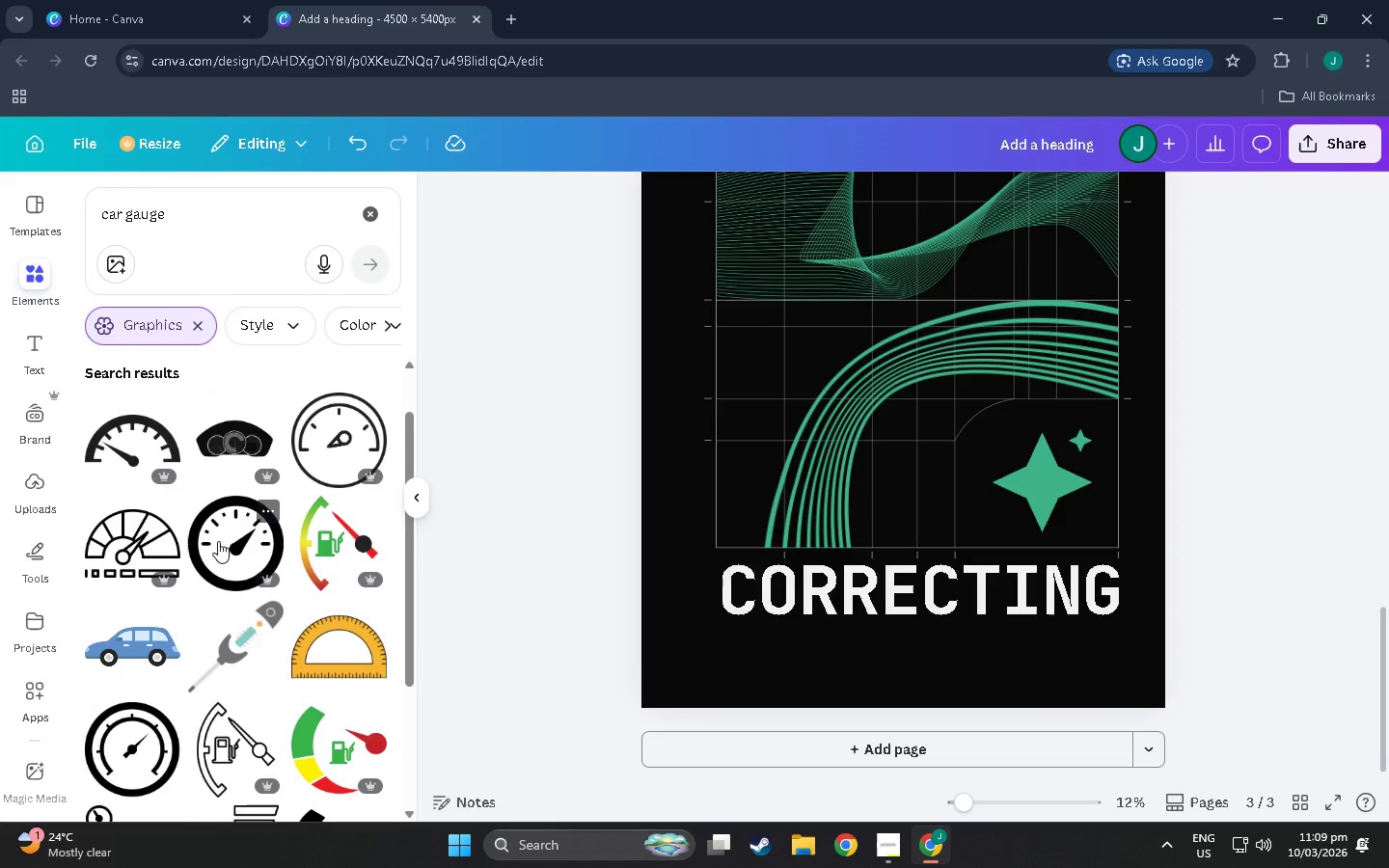 
scroll: coordinate [218, 541], scroll_direction: down, amount: 8.0
 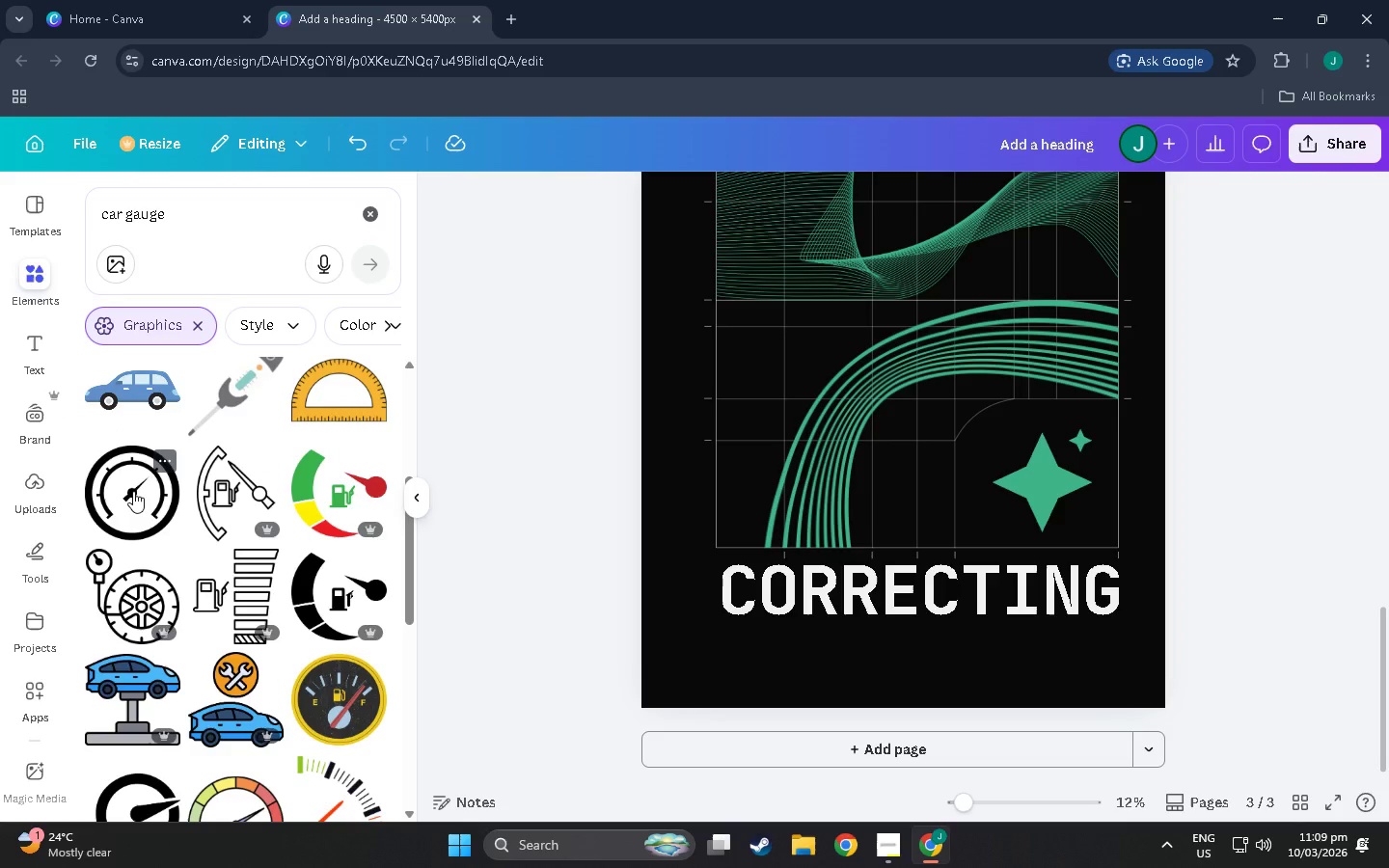 
left_click([133, 491])
 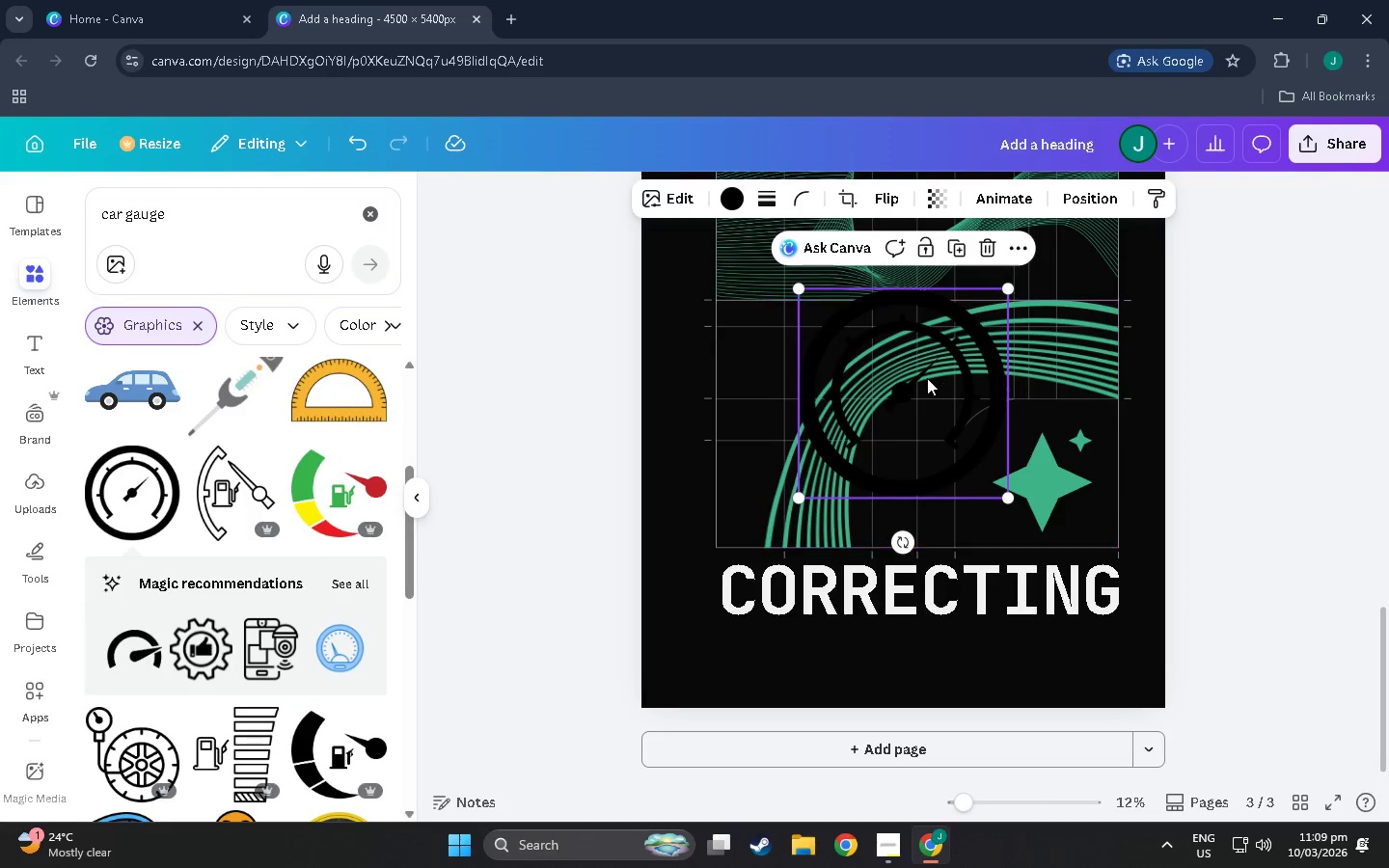 
left_click_drag(start_coordinate=[914, 376], to_coordinate=[932, 413])
 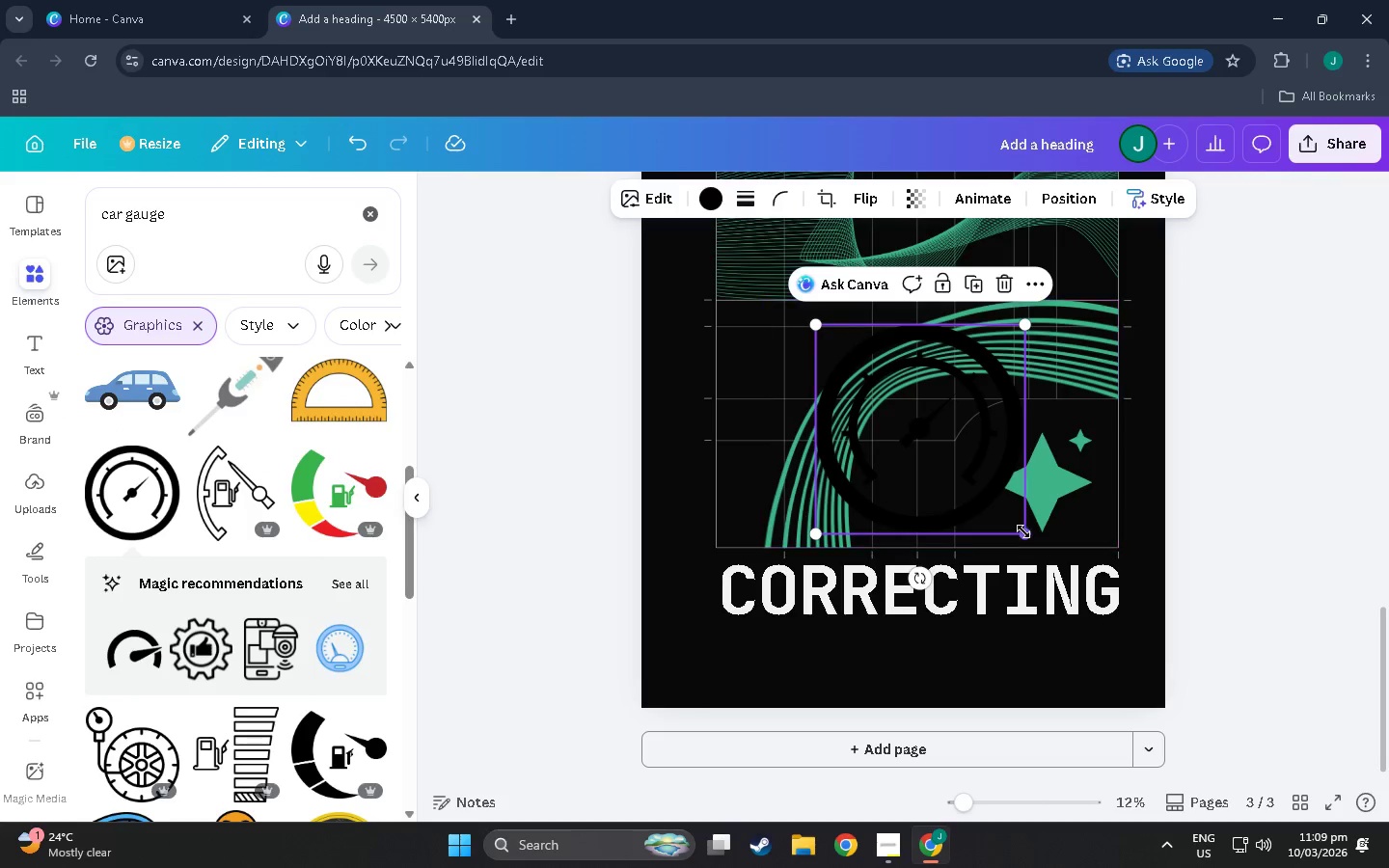 
left_click_drag(start_coordinate=[1023, 531], to_coordinate=[1359, 723])
 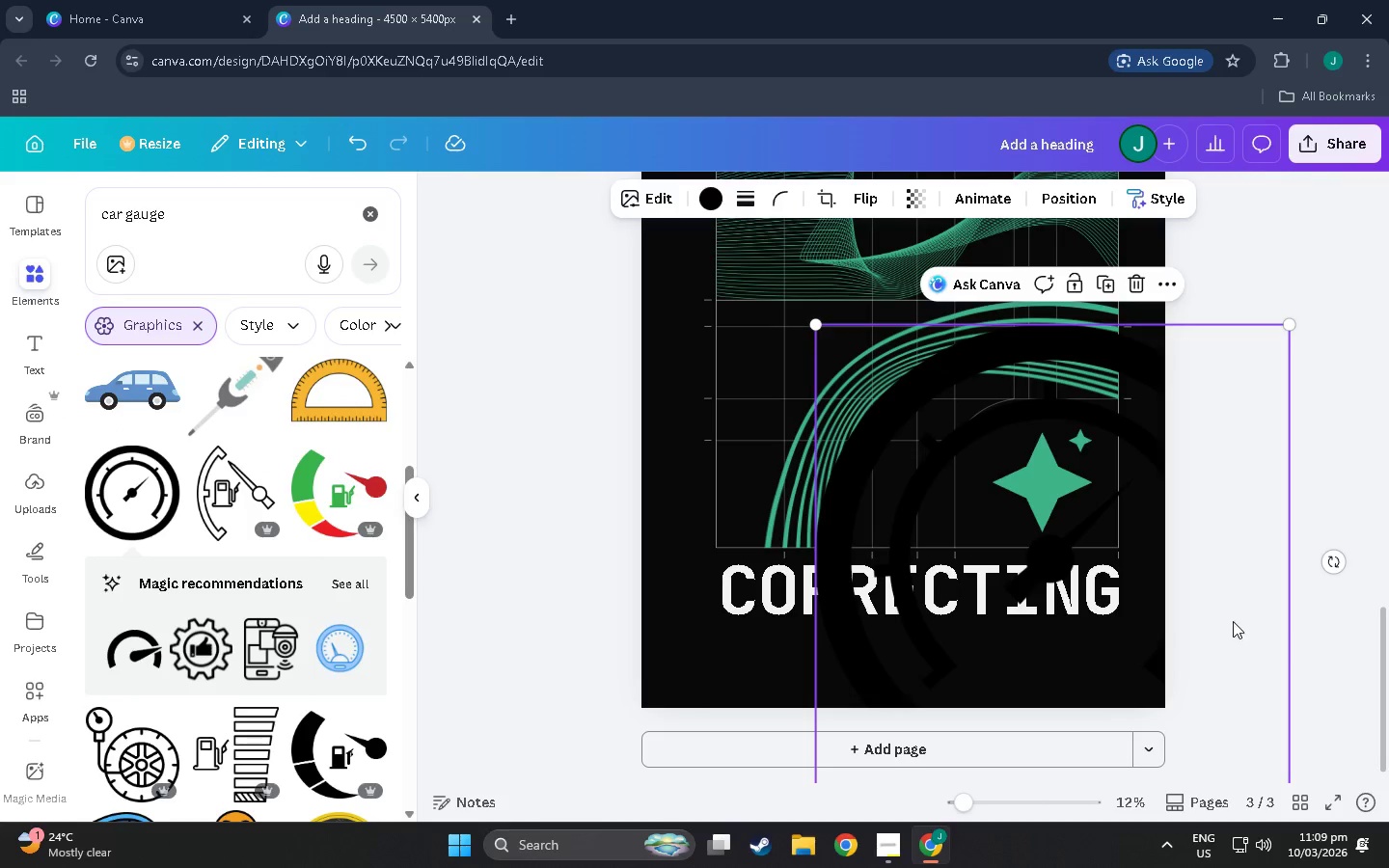 
left_click_drag(start_coordinate=[1229, 612], to_coordinate=[1183, 556])
 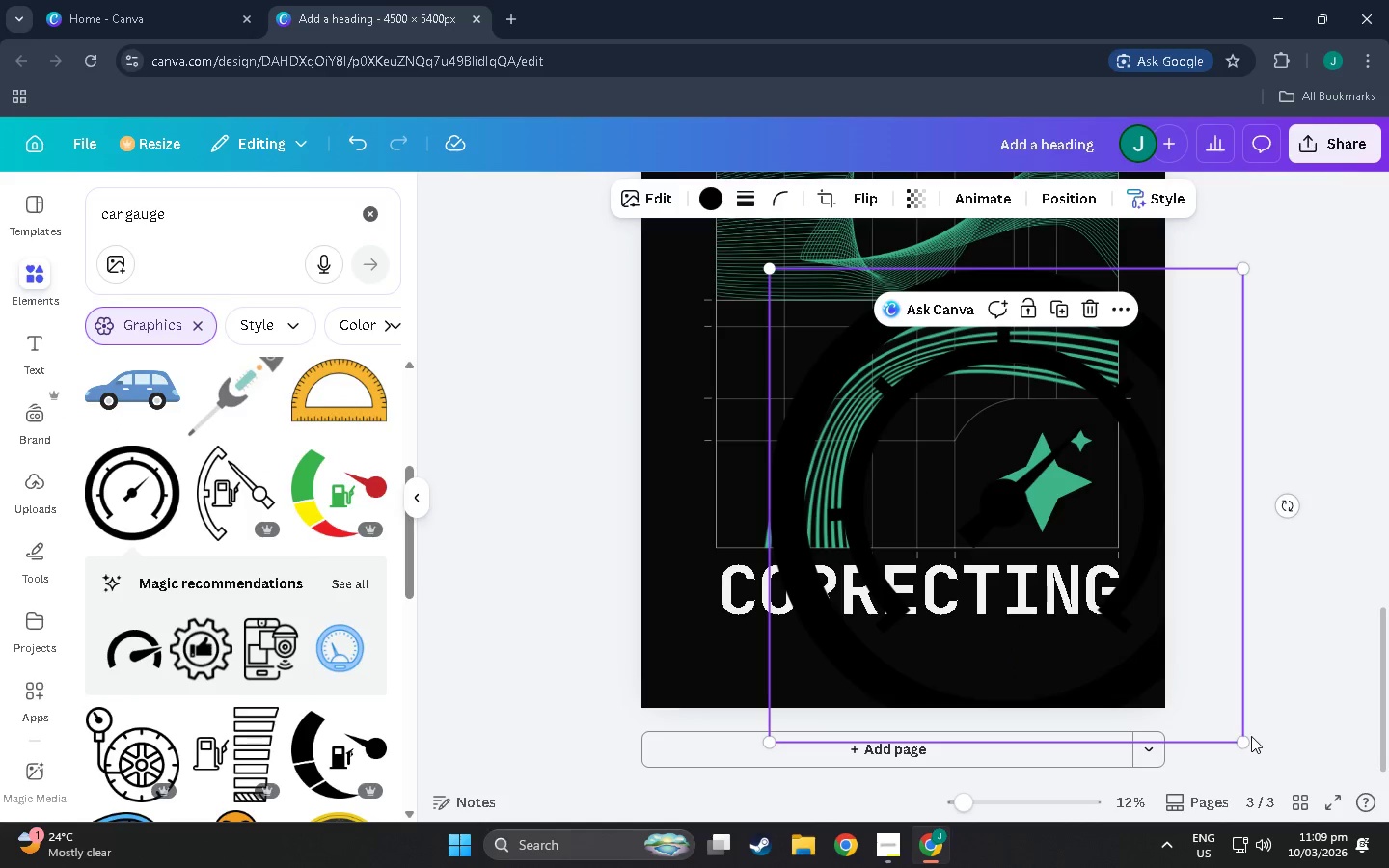 
left_click_drag(start_coordinate=[1246, 736], to_coordinate=[1388, 793])
 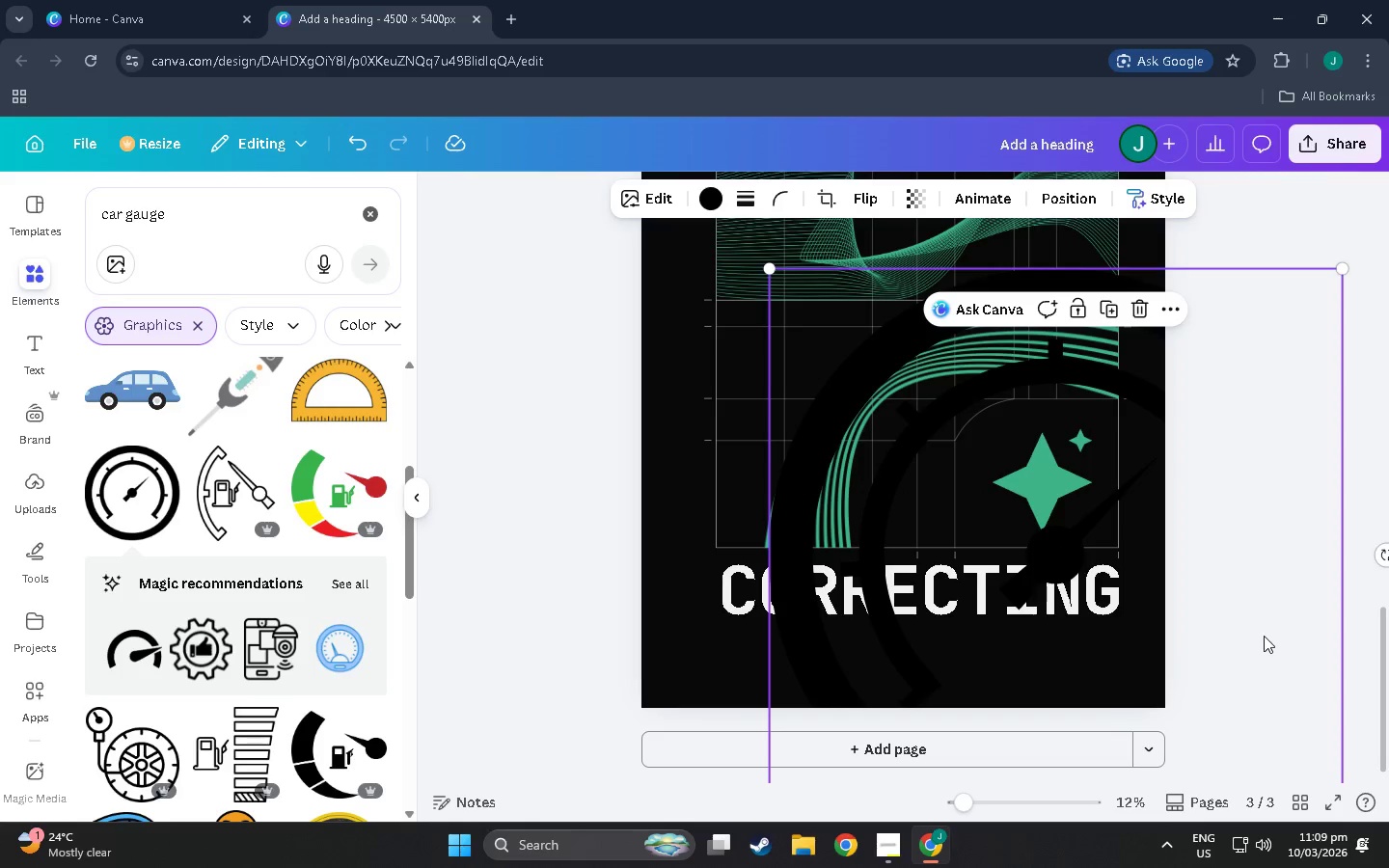 
left_click_drag(start_coordinate=[1266, 620], to_coordinate=[1248, 619])
 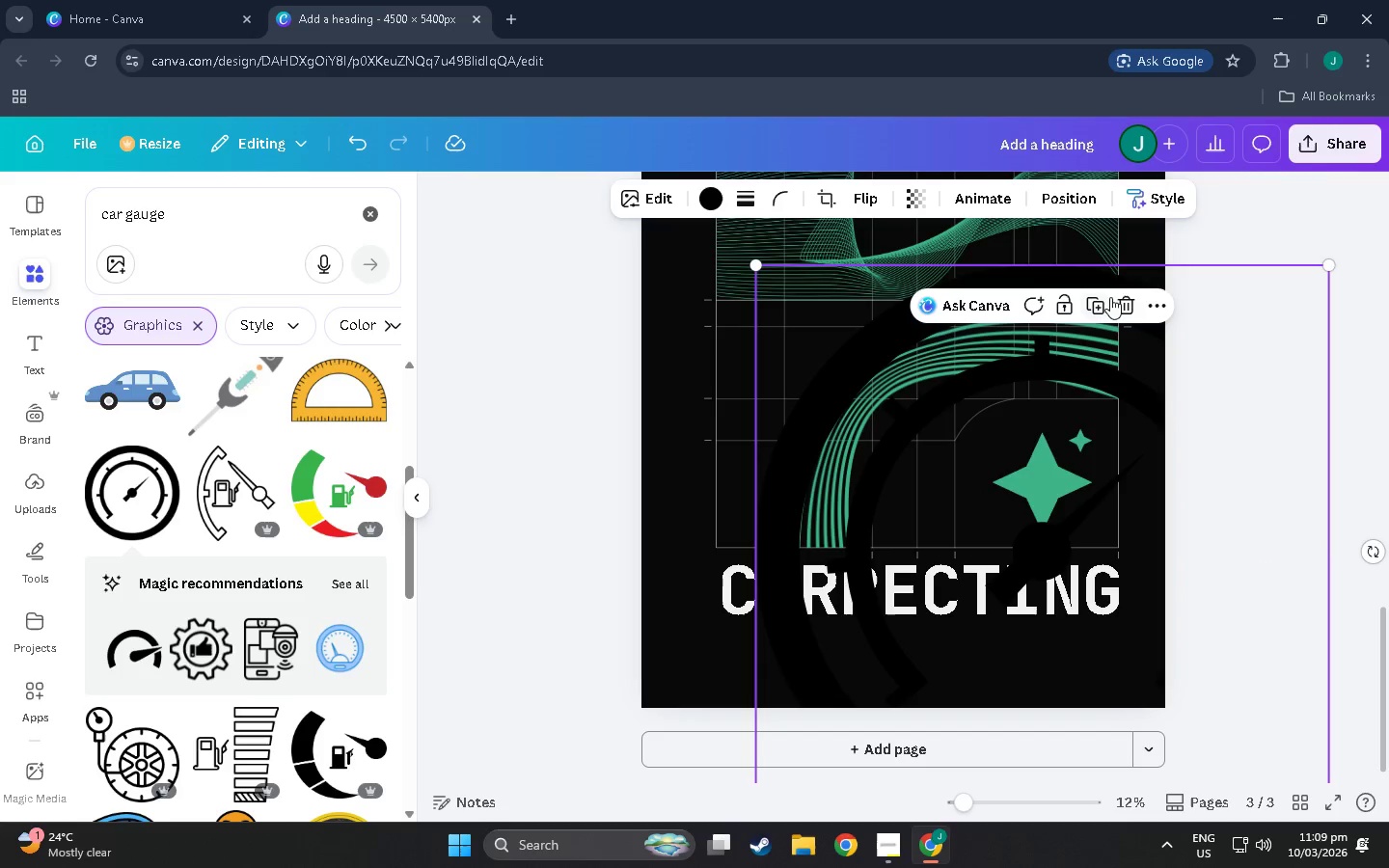 
left_click([1124, 301])
 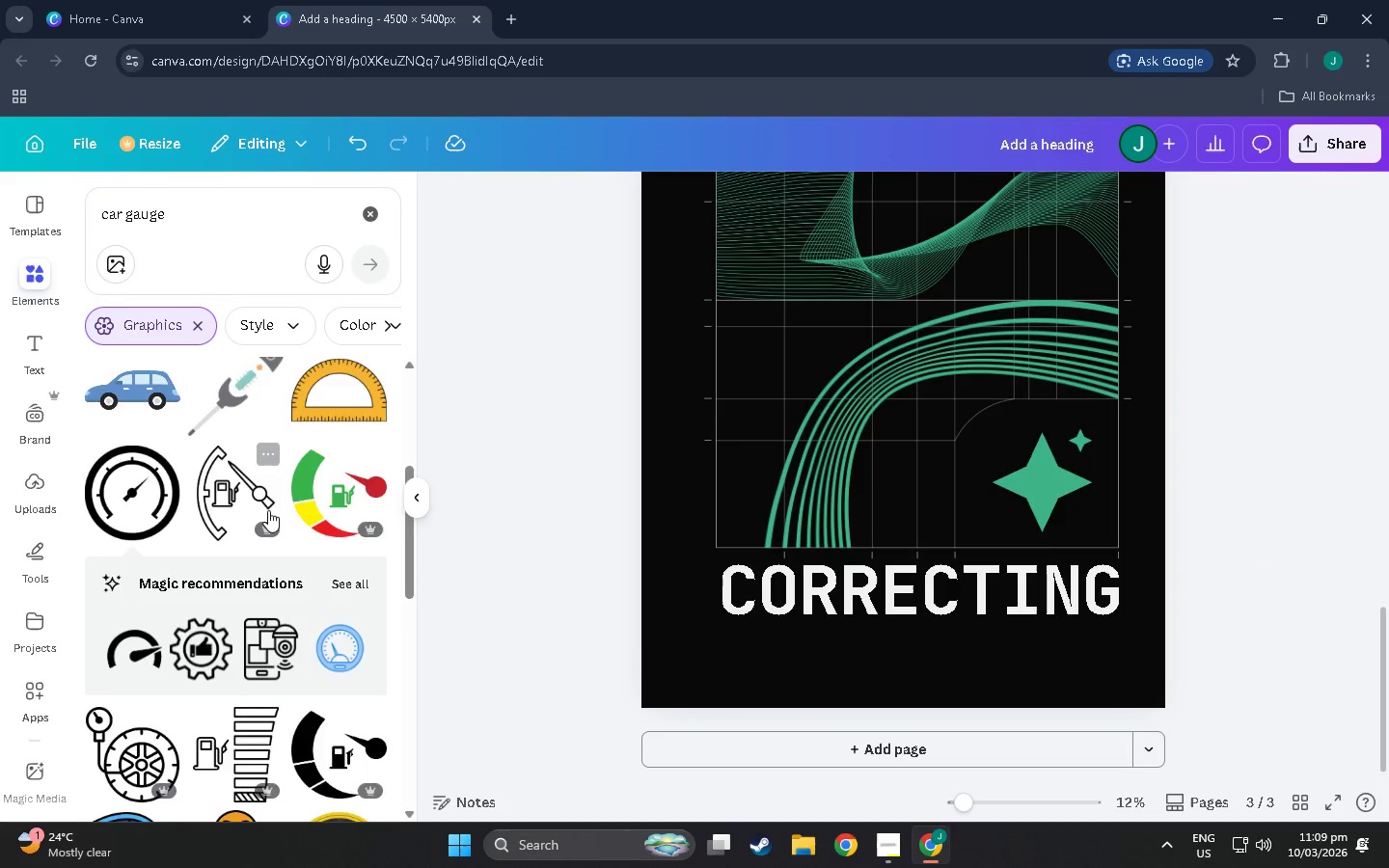 
scroll: coordinate [310, 509], scroll_direction: down, amount: 18.0
 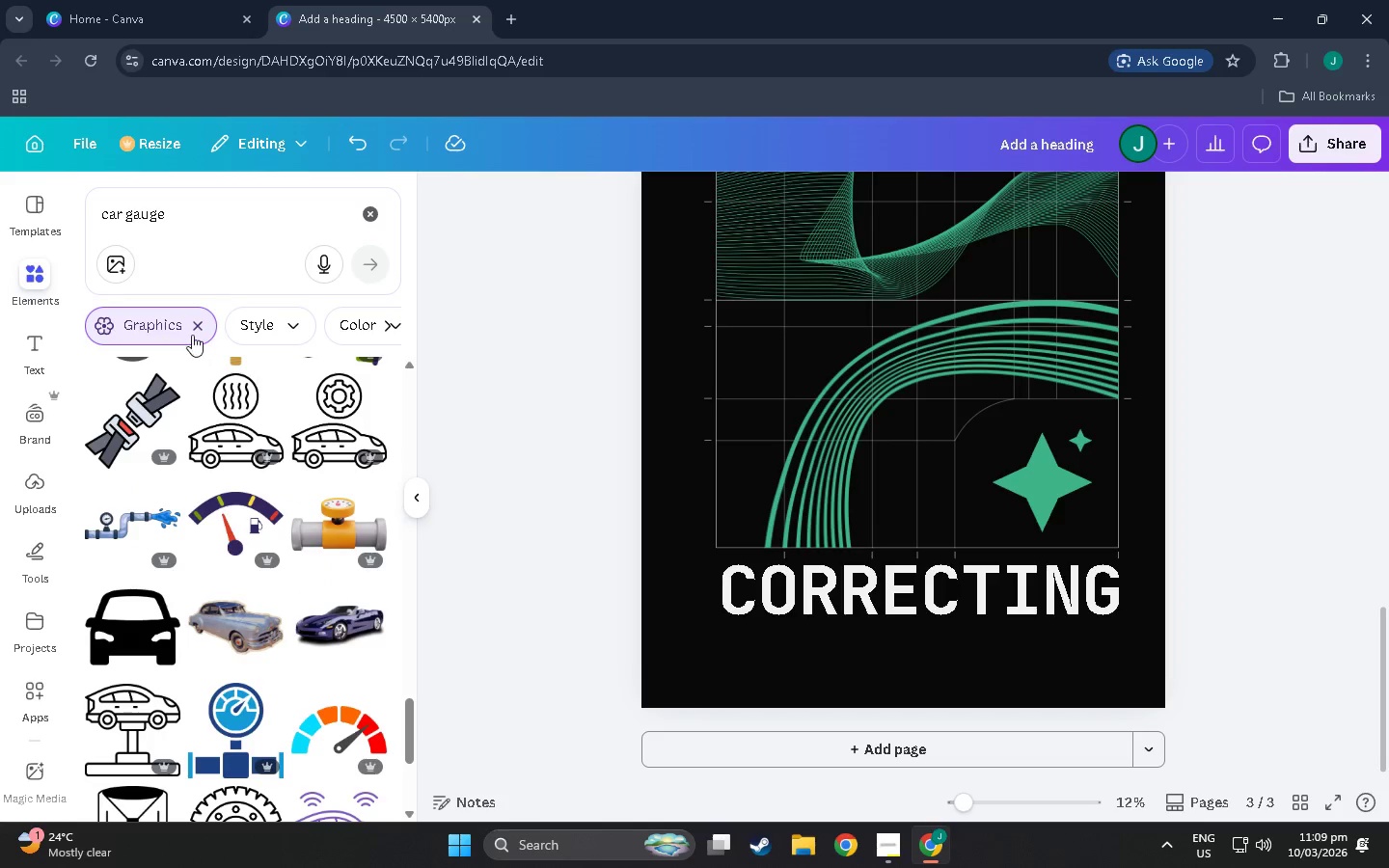 
left_click([193, 331])
 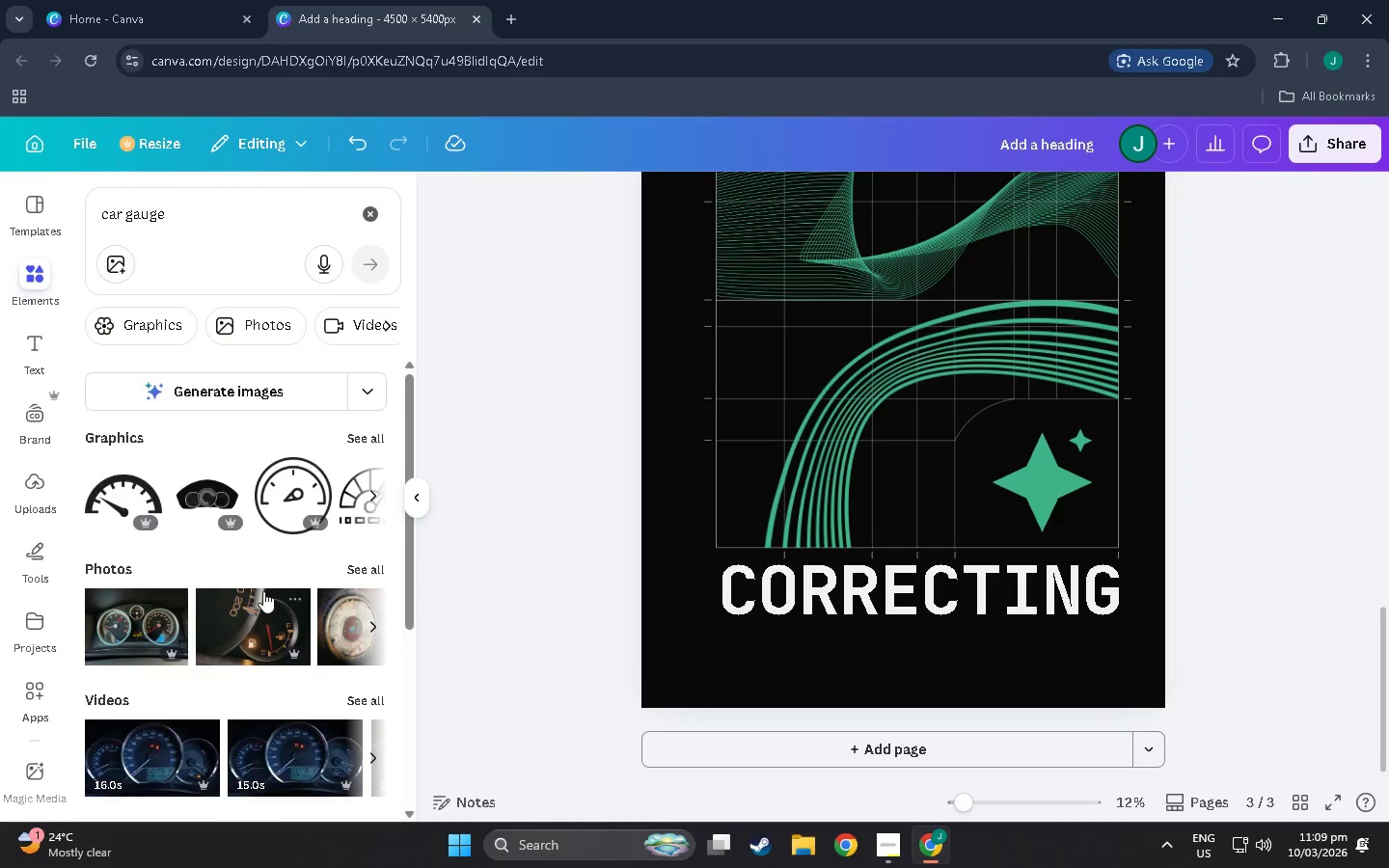 
left_click([351, 570])
 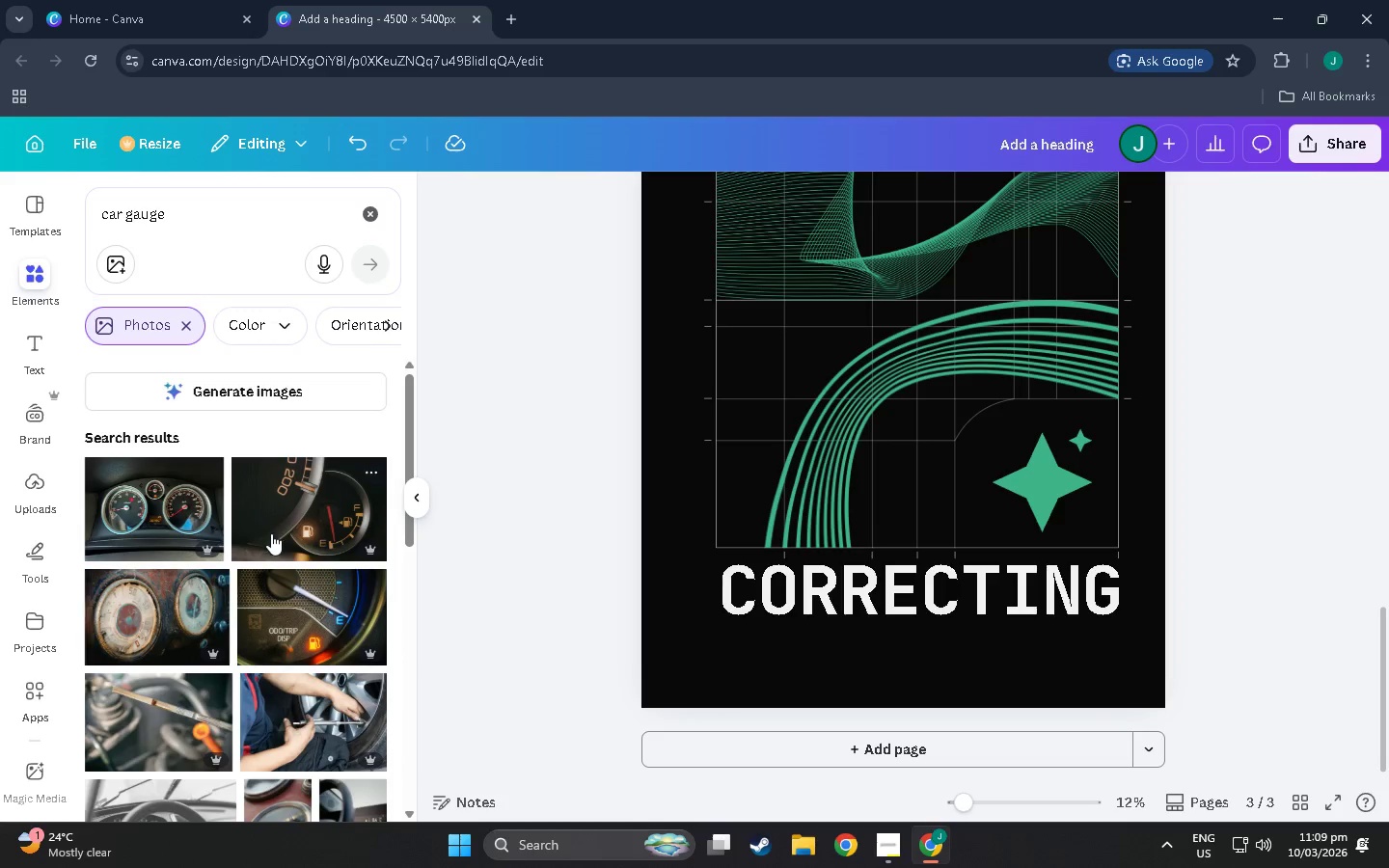 
scroll: coordinate [302, 492], scroll_direction: down, amount: 101.0
 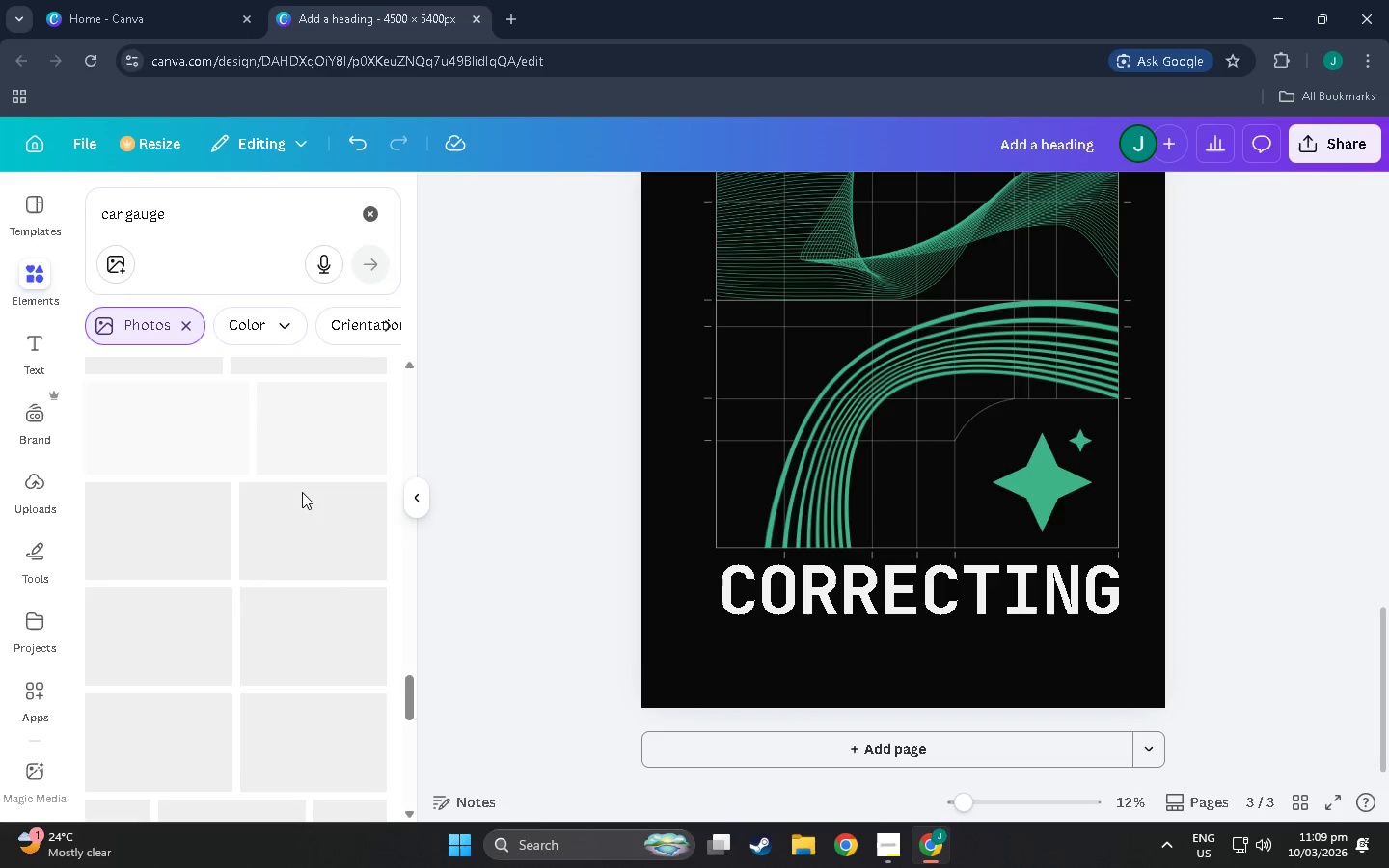 
scroll: coordinate [304, 488], scroll_direction: up, amount: 3.0
 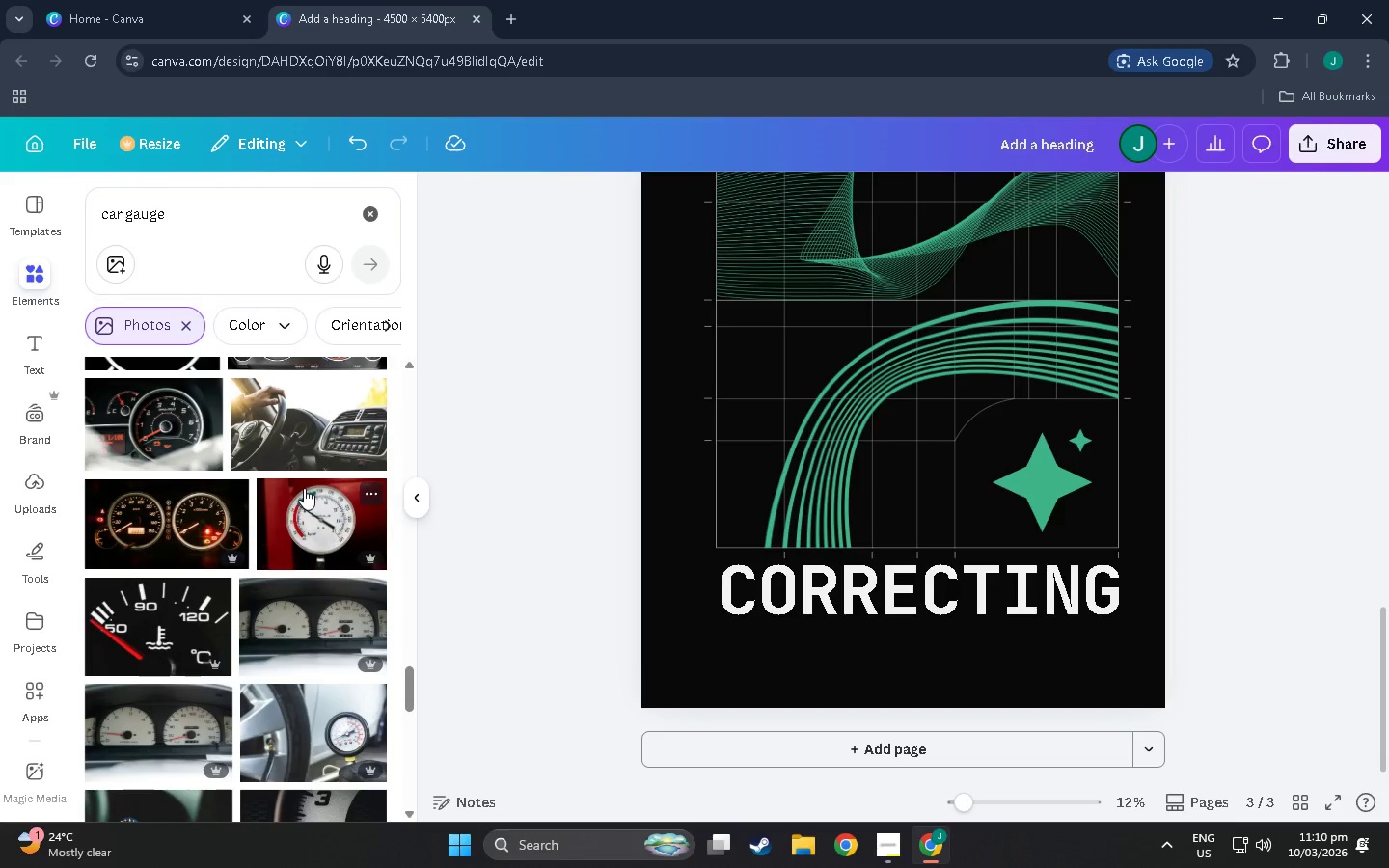 
scroll: coordinate [245, 508], scroll_direction: down, amount: 29.0
 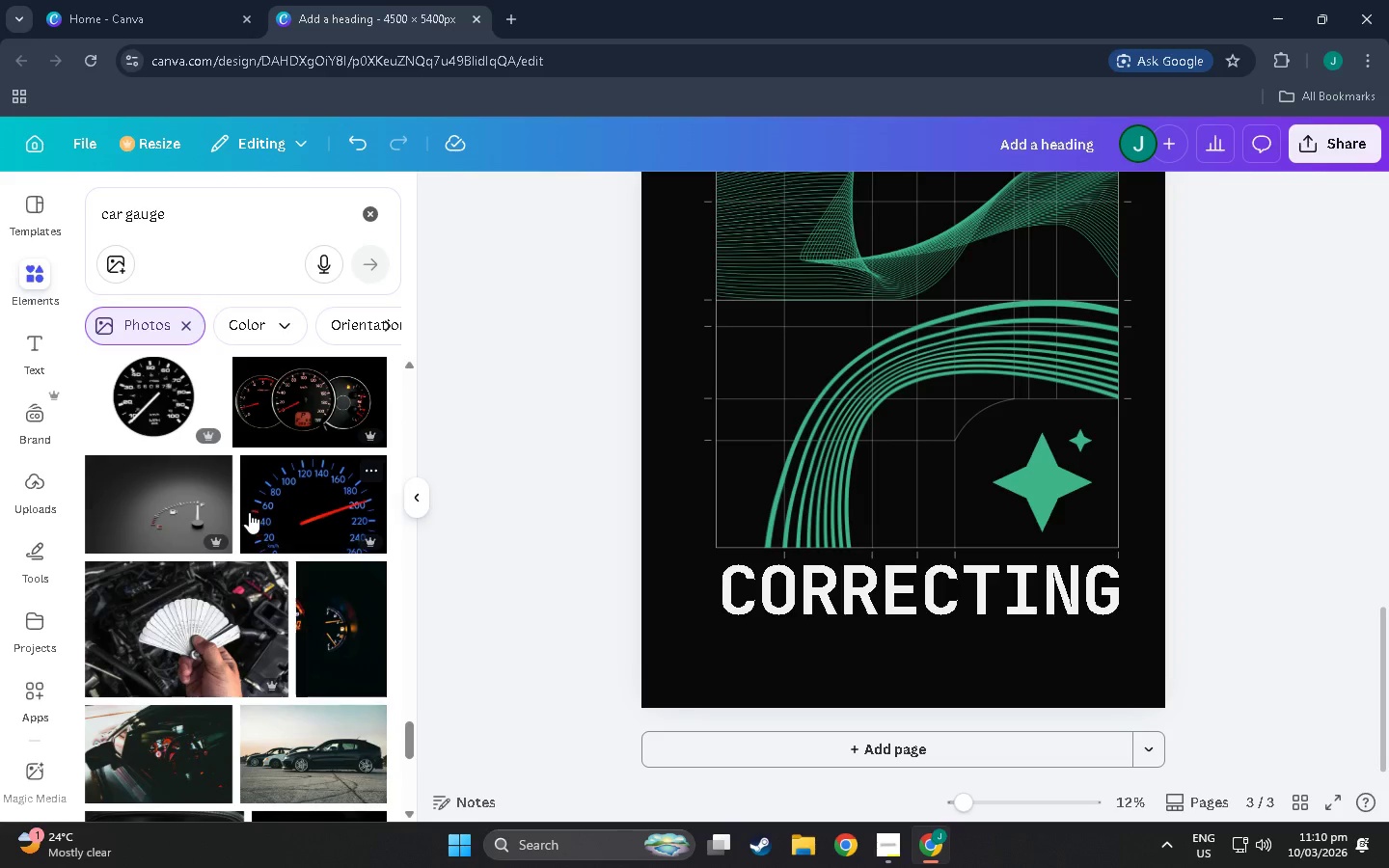 
scroll: coordinate [281, 539], scroll_direction: down, amount: 37.0
 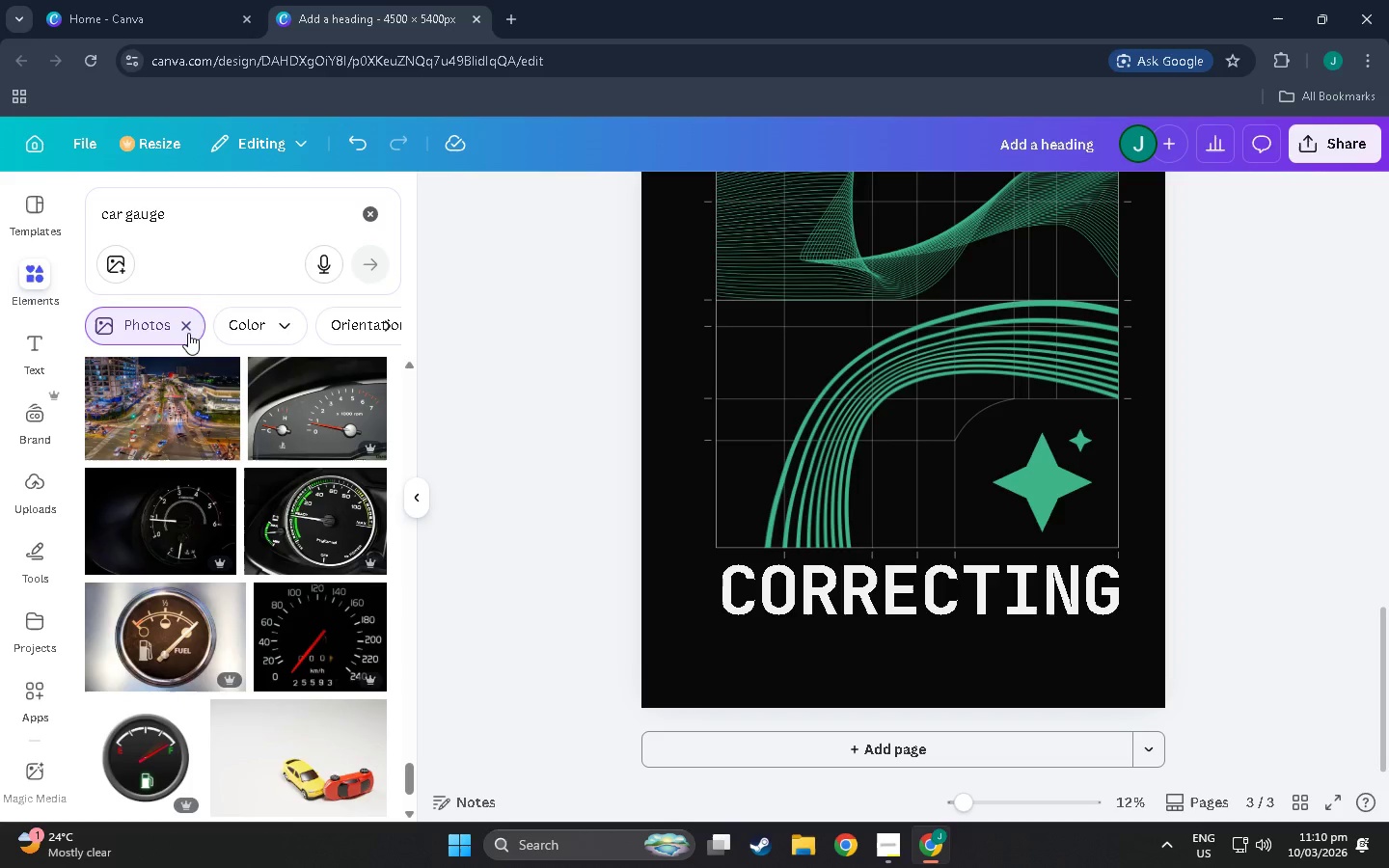 
left_click([190, 328])
 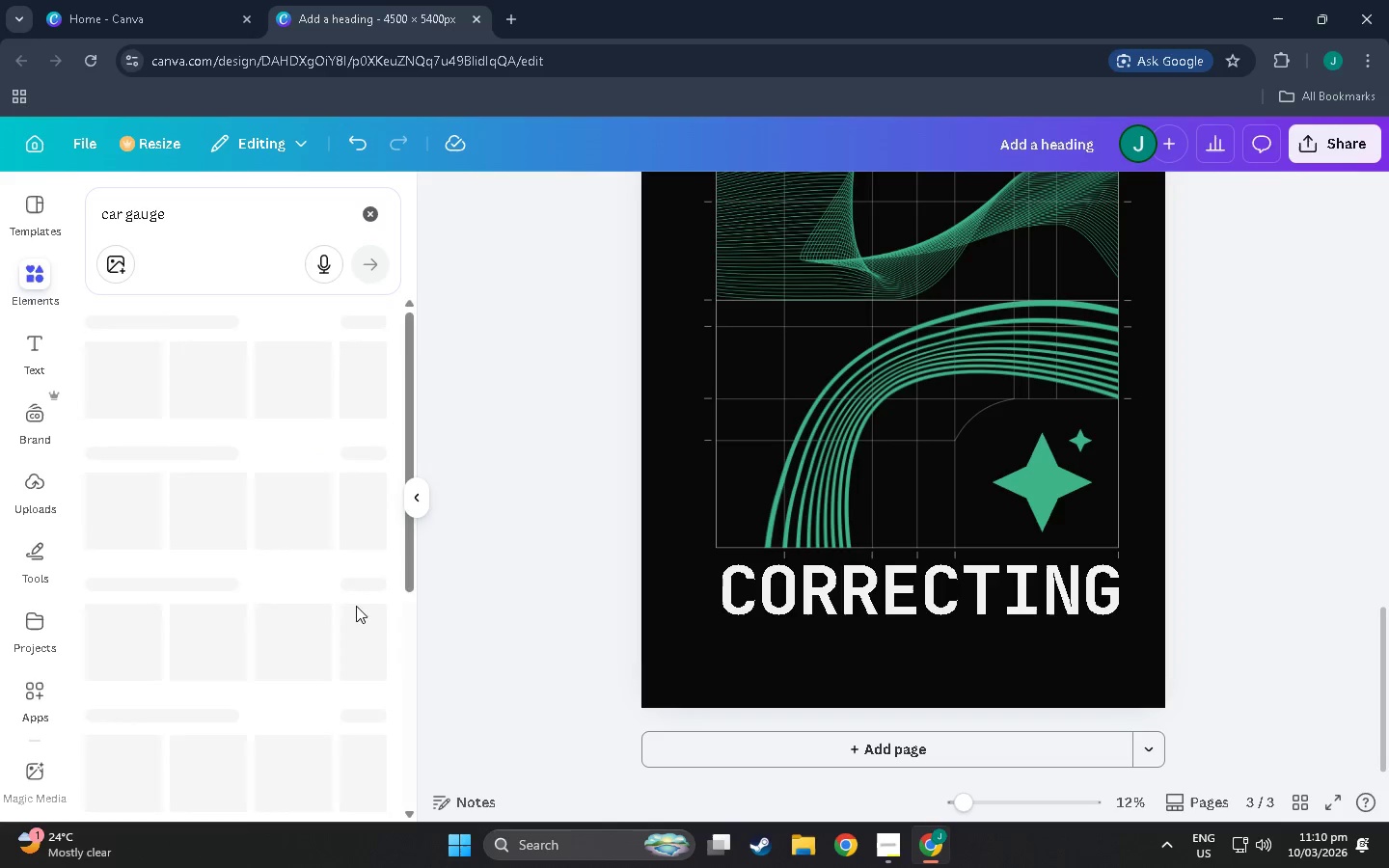 
scroll: coordinate [356, 606], scroll_direction: down, amount: 8.0
 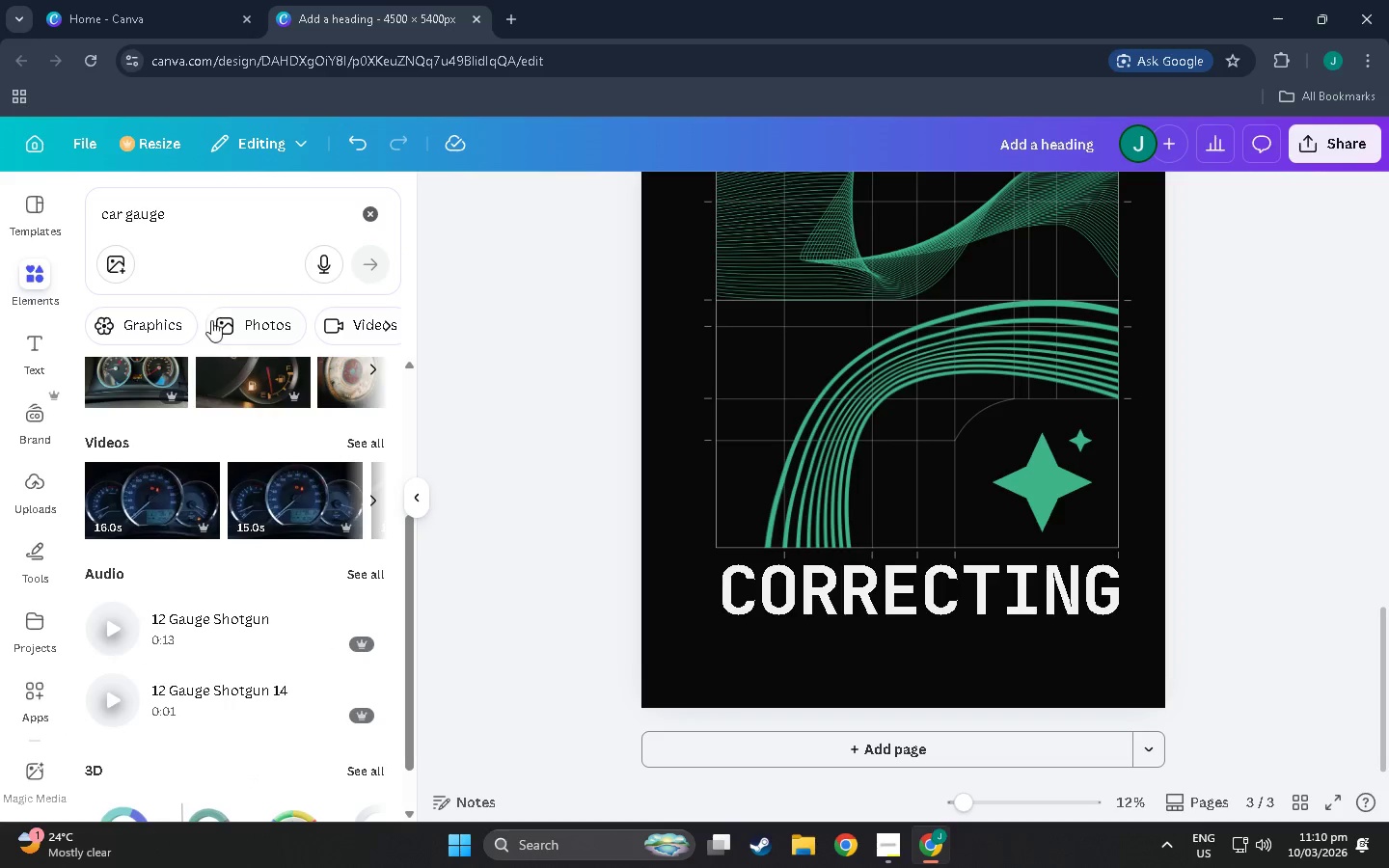 
scroll: coordinate [156, 489], scroll_direction: up, amount: 11.0
 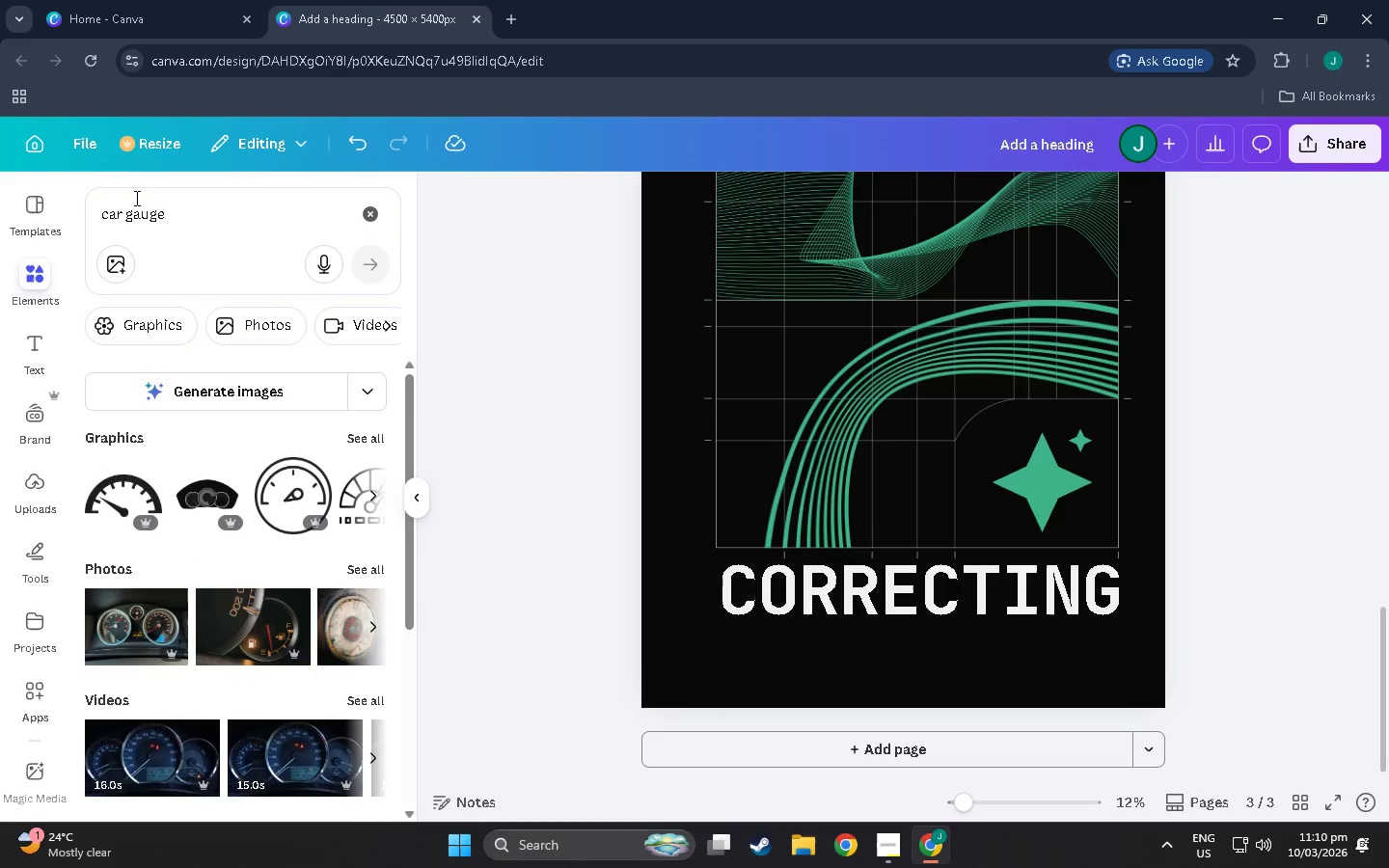 
left_click_drag(start_coordinate=[188, 203], to_coordinate=[30, 204])
 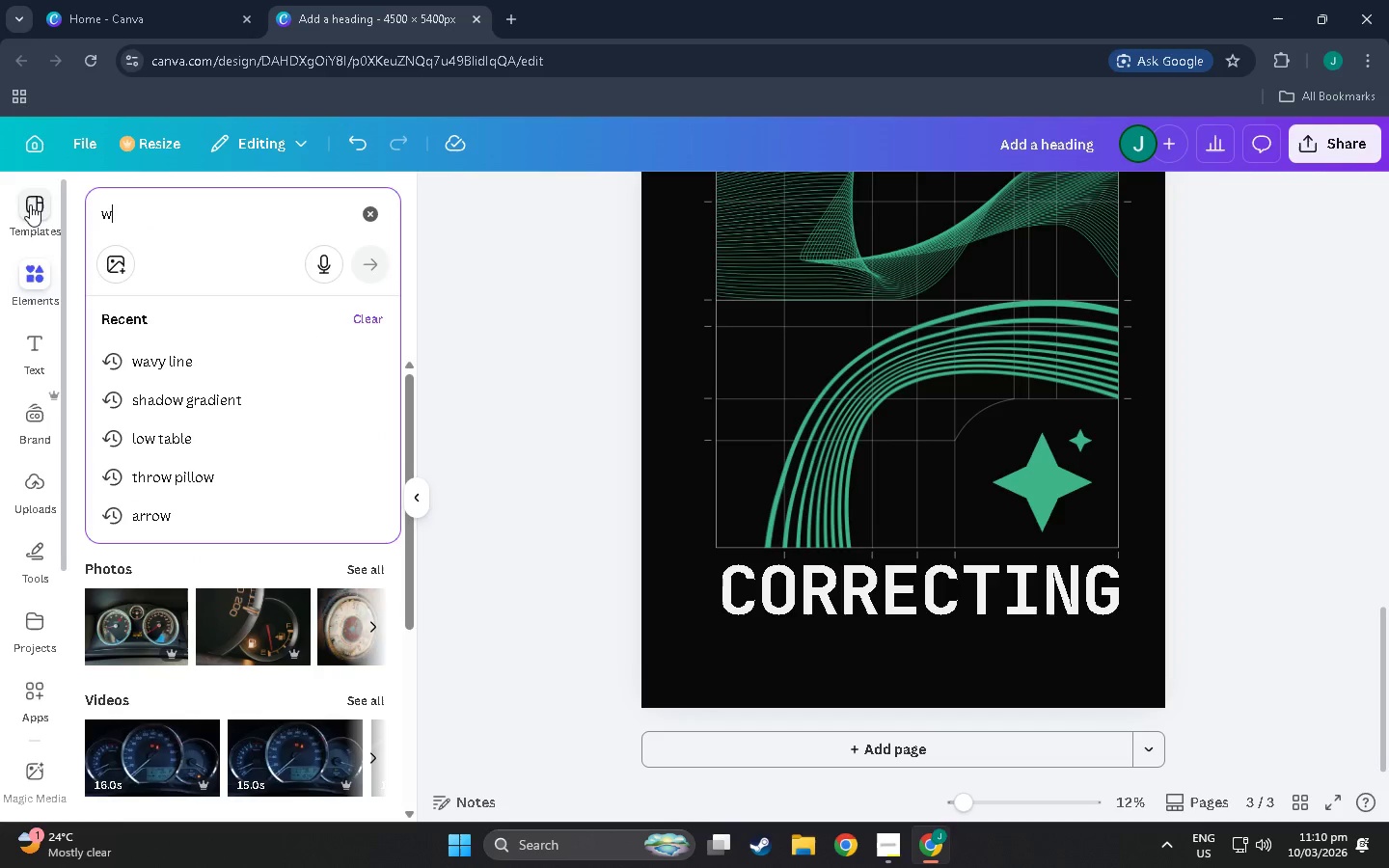 
type(ww)
key(Backspace)
type(atch)
 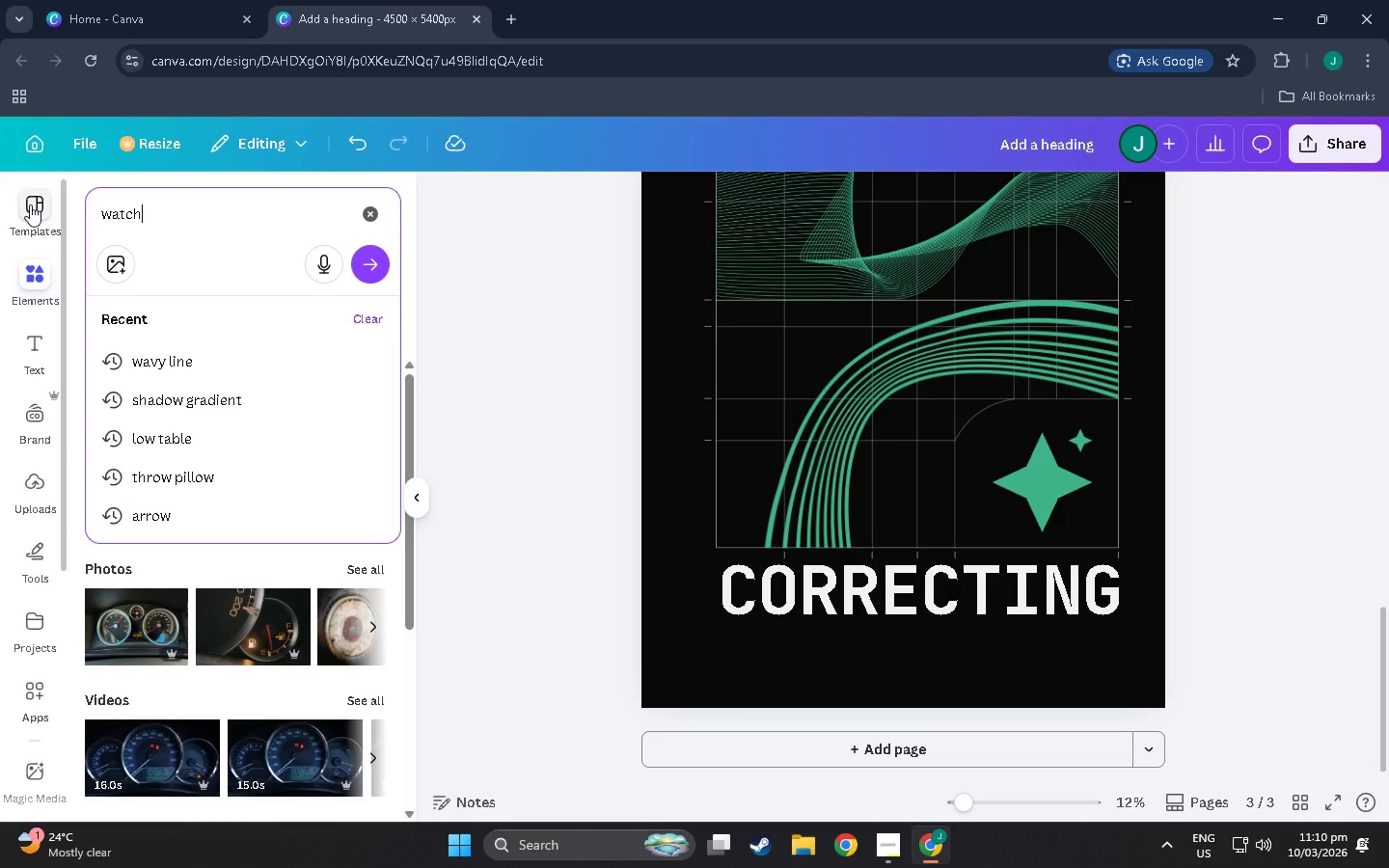 
key(Enter)
 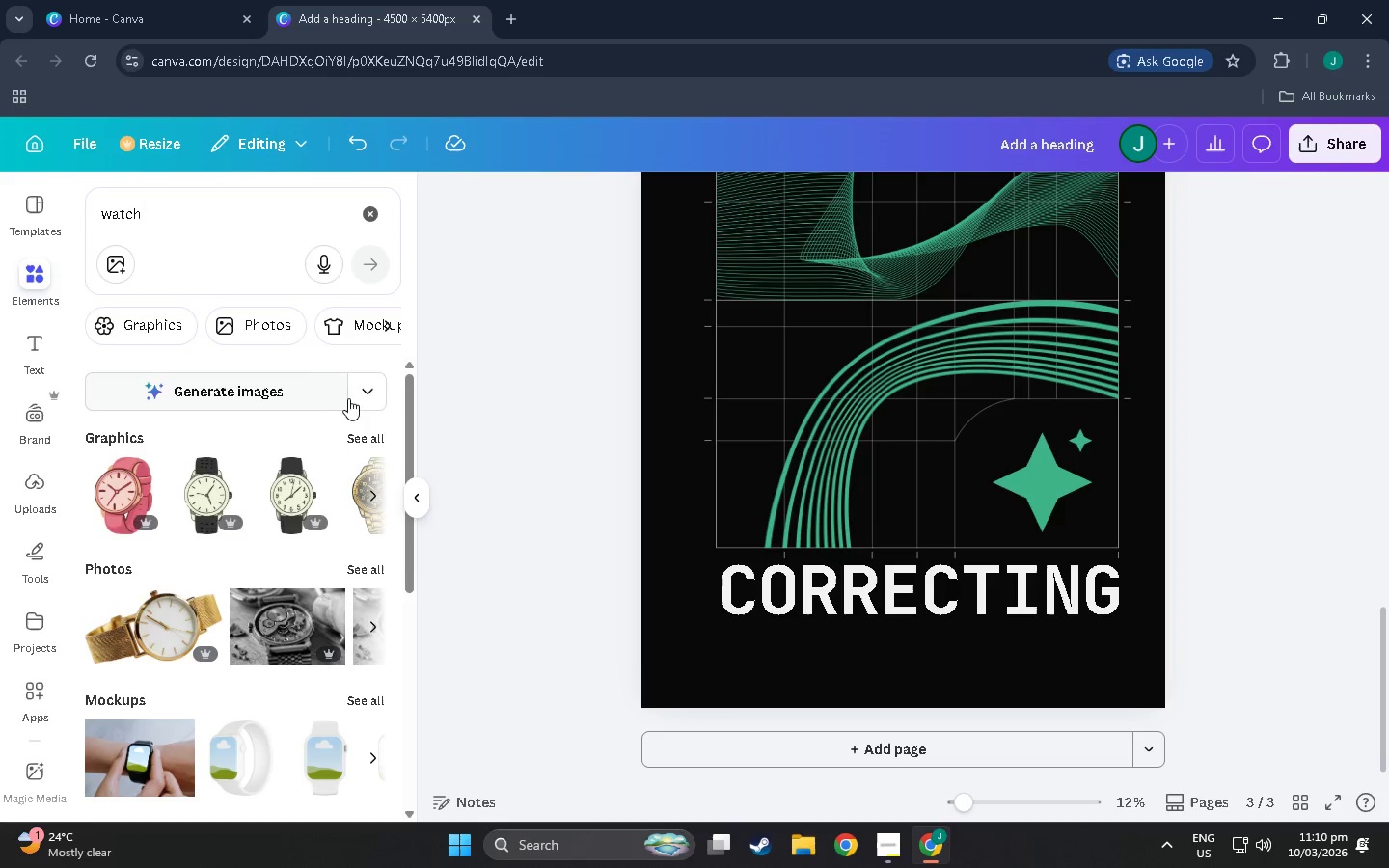 
left_click([380, 429])
 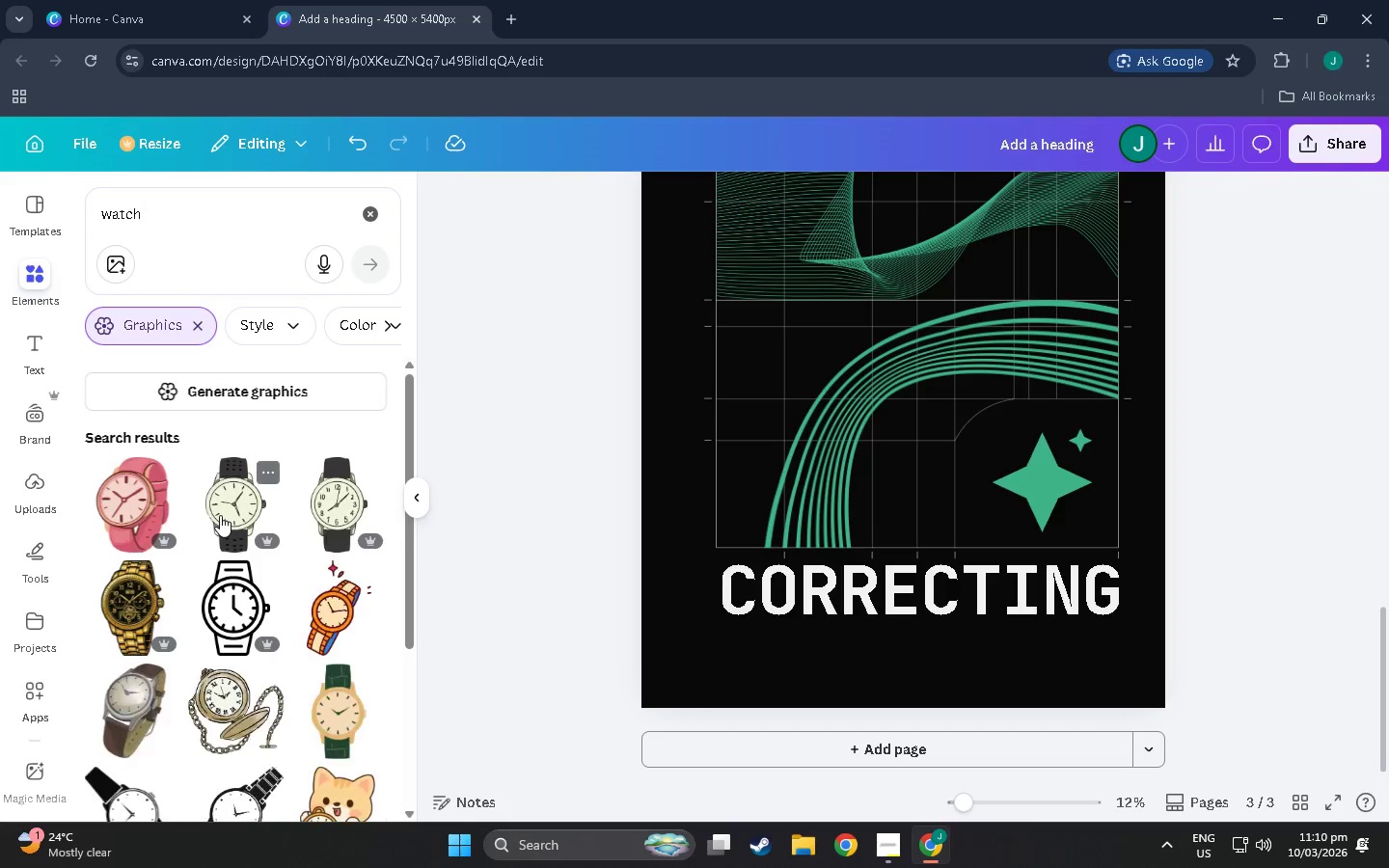 
scroll: coordinate [373, 556], scroll_direction: down, amount: 63.0
 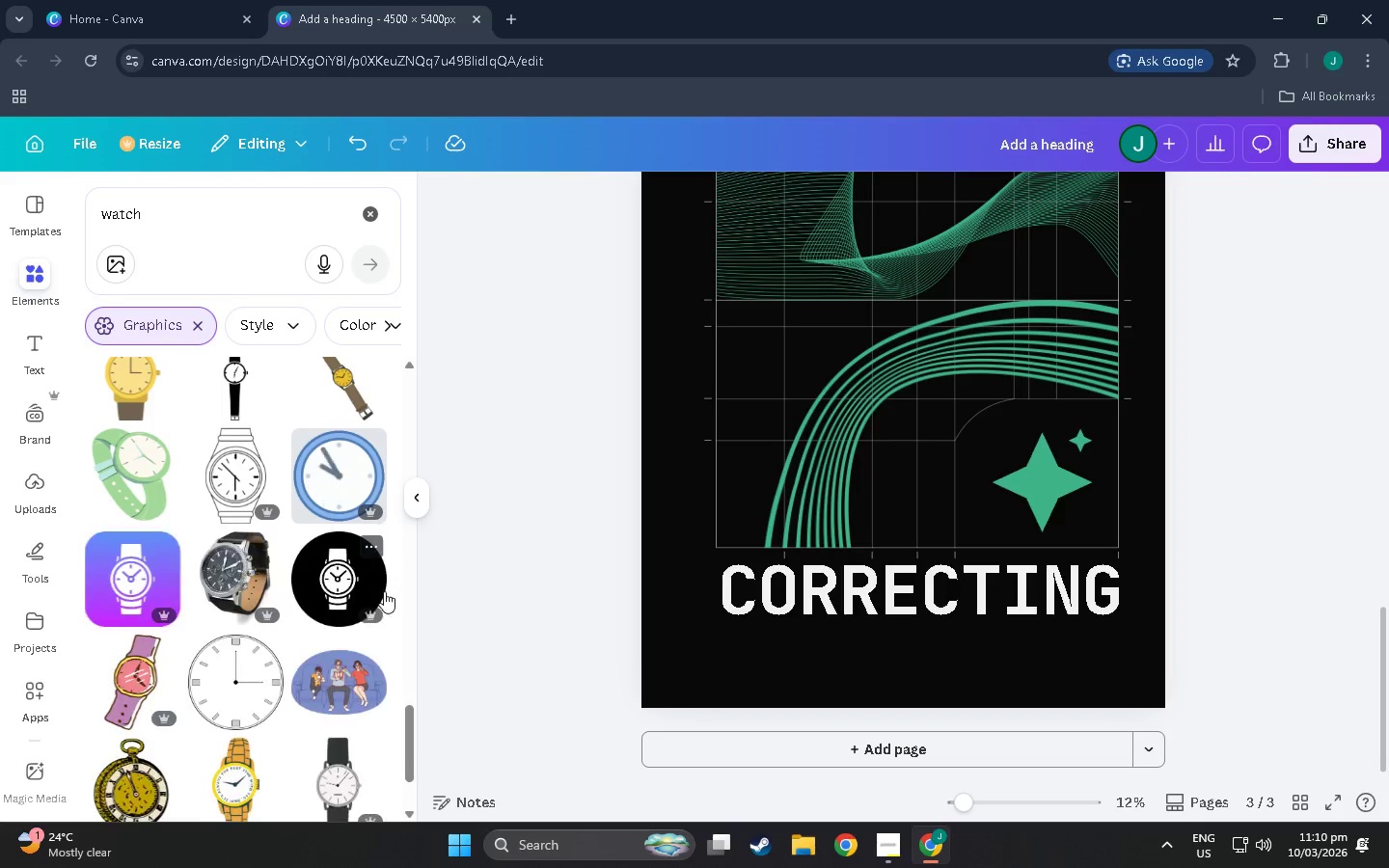 
scroll: coordinate [223, 555], scroll_direction: down, amount: 67.0
 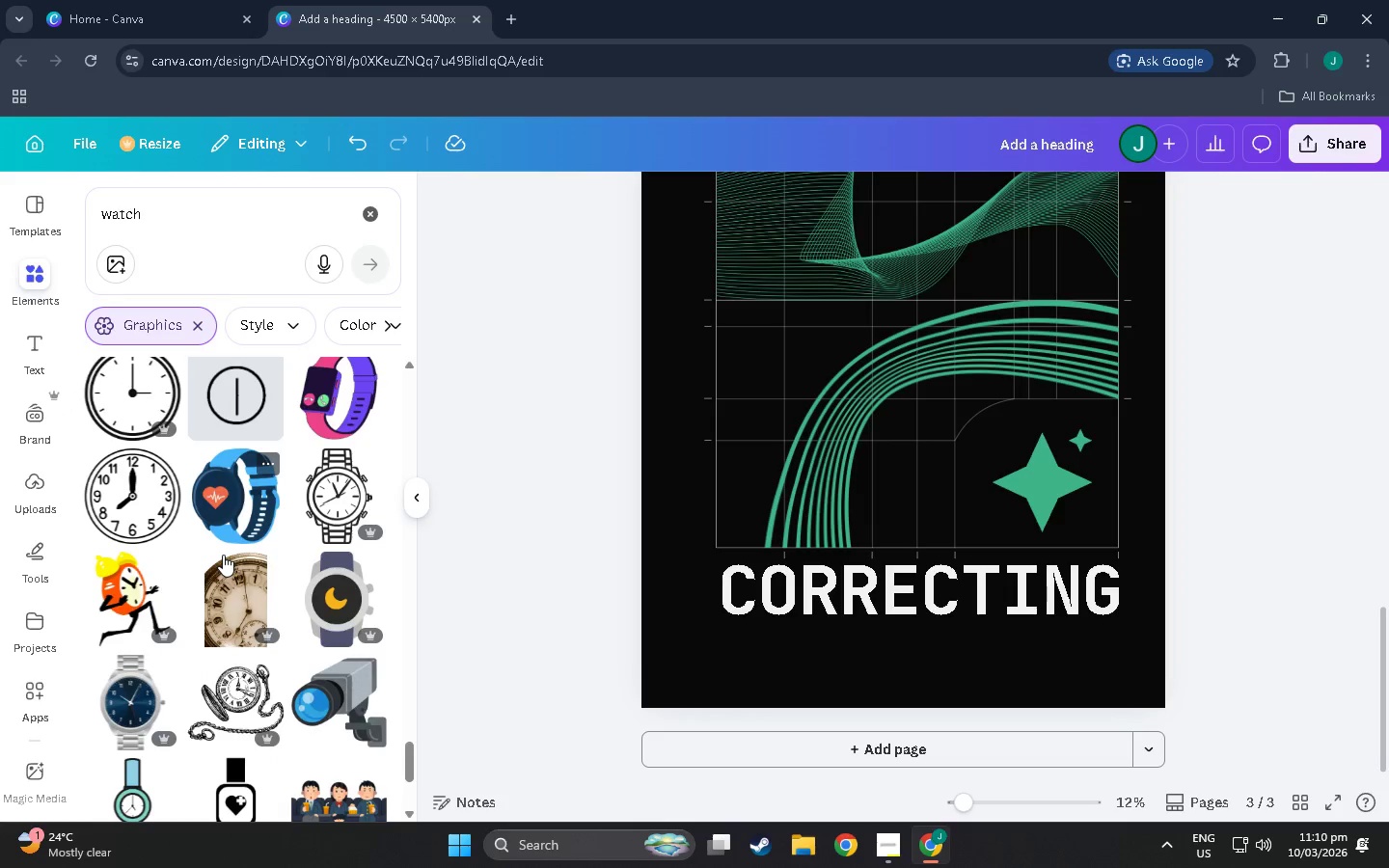 
scroll: coordinate [340, 550], scroll_direction: down, amount: 73.0
 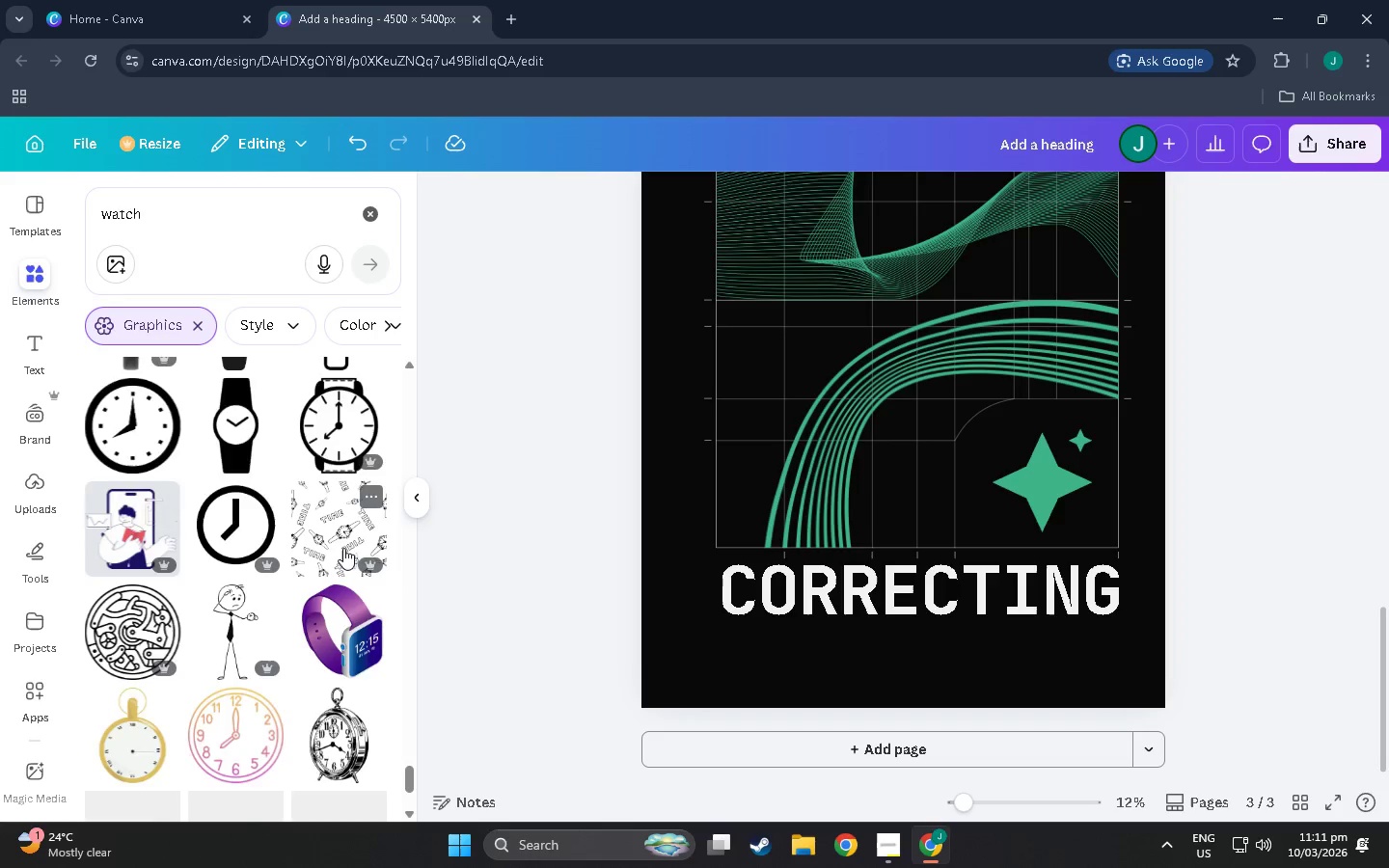 
scroll: coordinate [357, 532], scroll_direction: down, amount: 73.0
 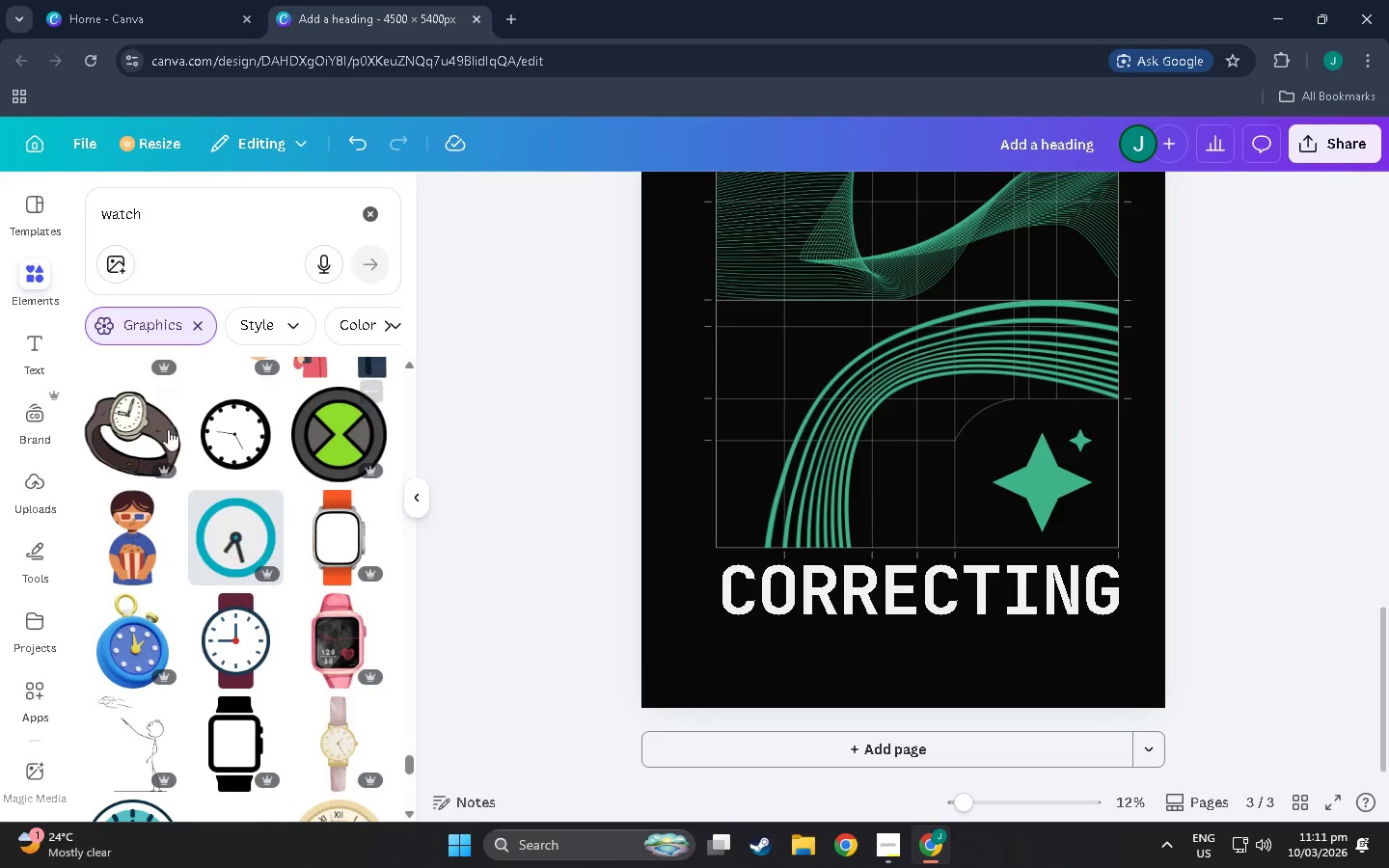 
scroll: coordinate [317, 478], scroll_direction: down, amount: 43.0
 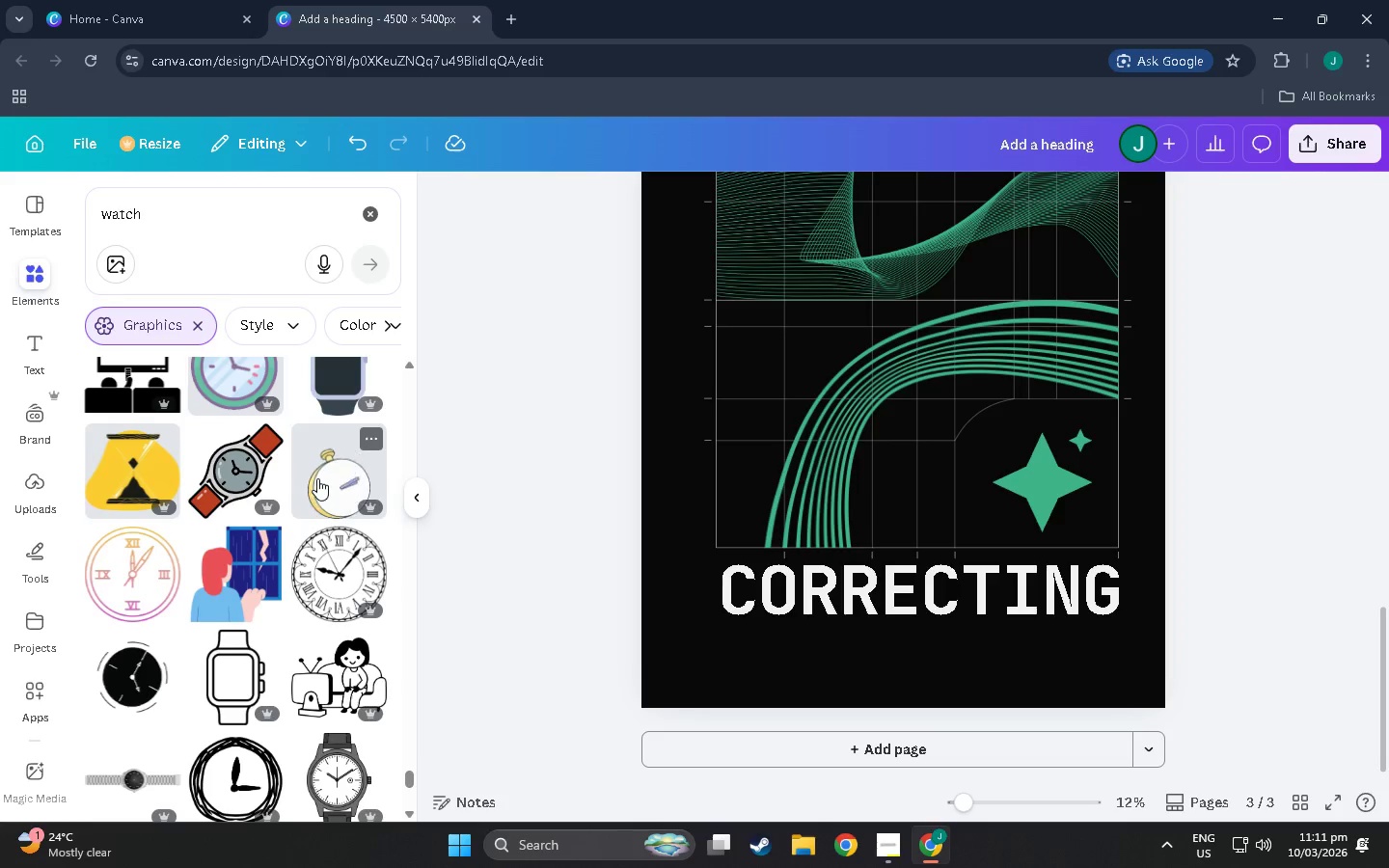 
scroll: coordinate [317, 478], scroll_direction: down, amount: 1.0
 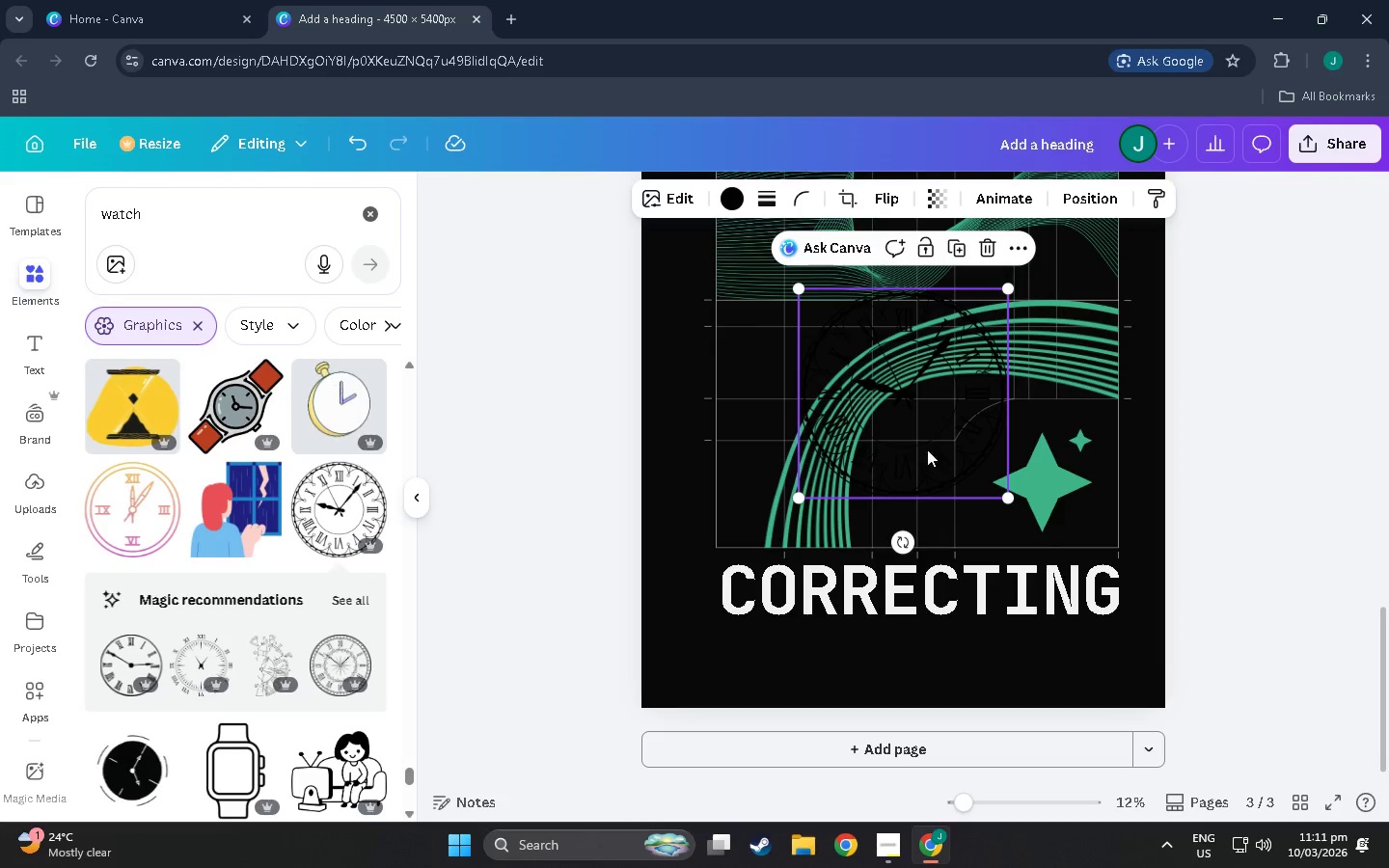 
left_click_drag(start_coordinate=[1008, 492], to_coordinate=[1278, 695])
 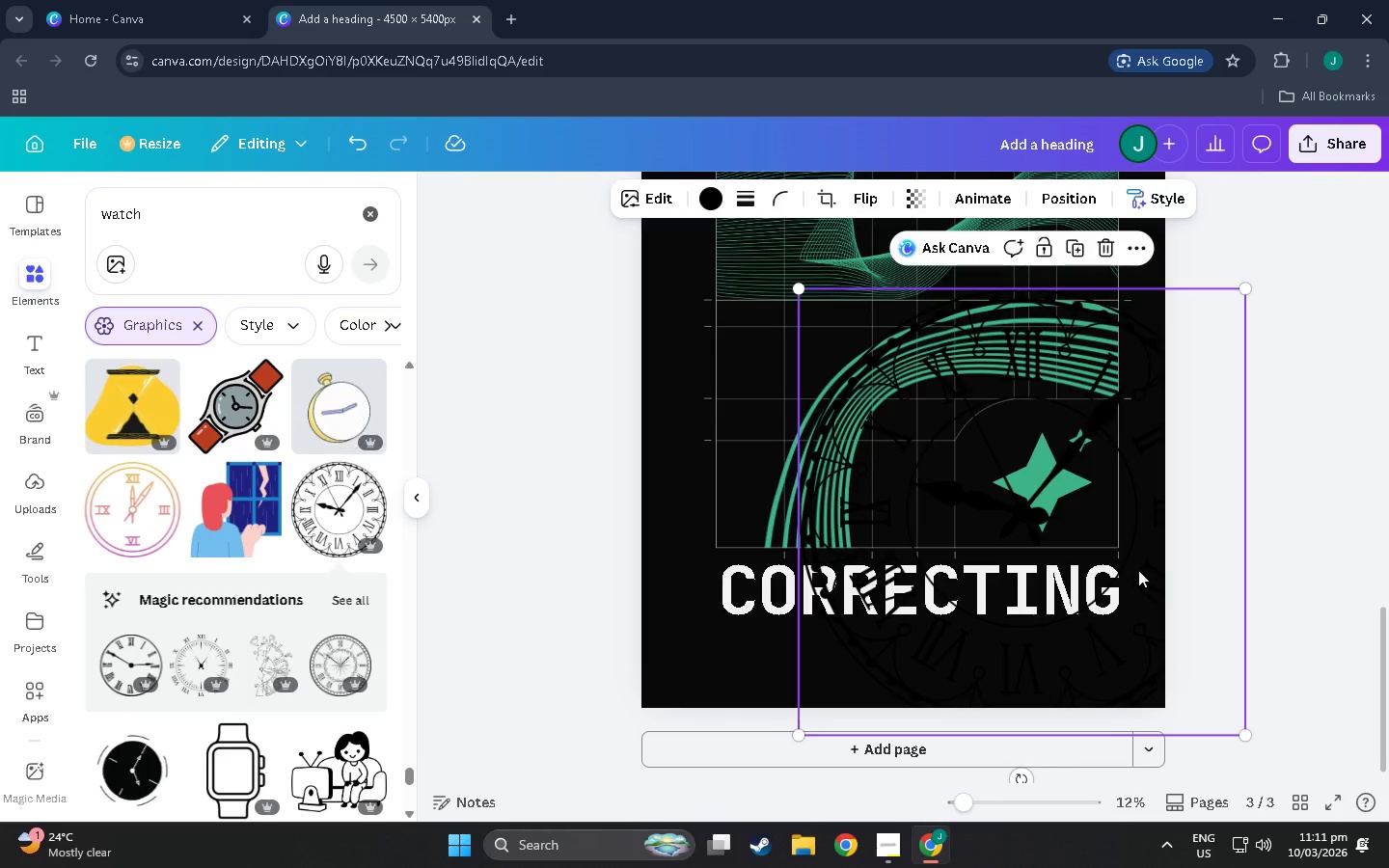 
left_click_drag(start_coordinate=[1133, 562], to_coordinate=[1022, 456])
 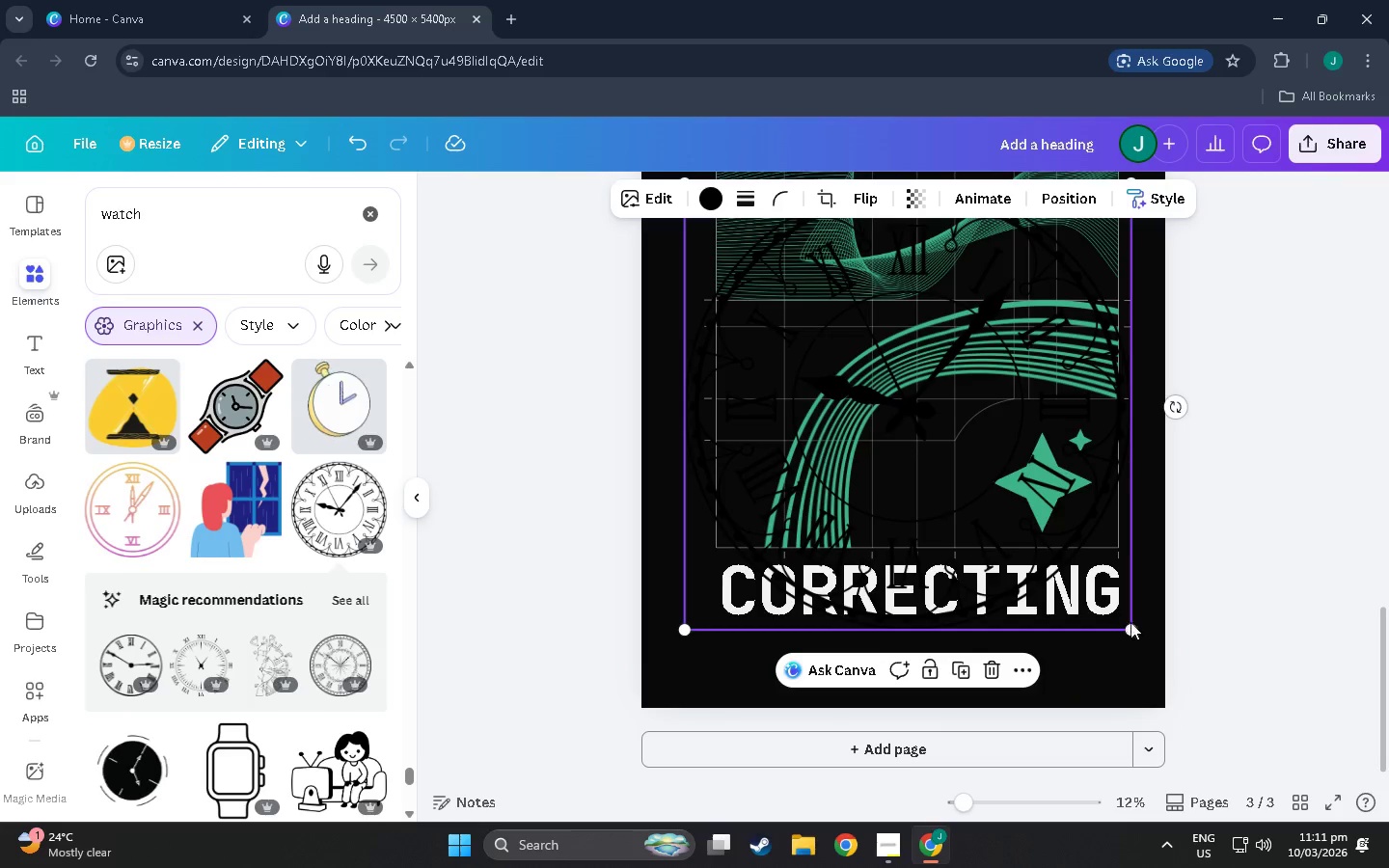 
left_click_drag(start_coordinate=[1131, 622], to_coordinate=[1337, 819])
 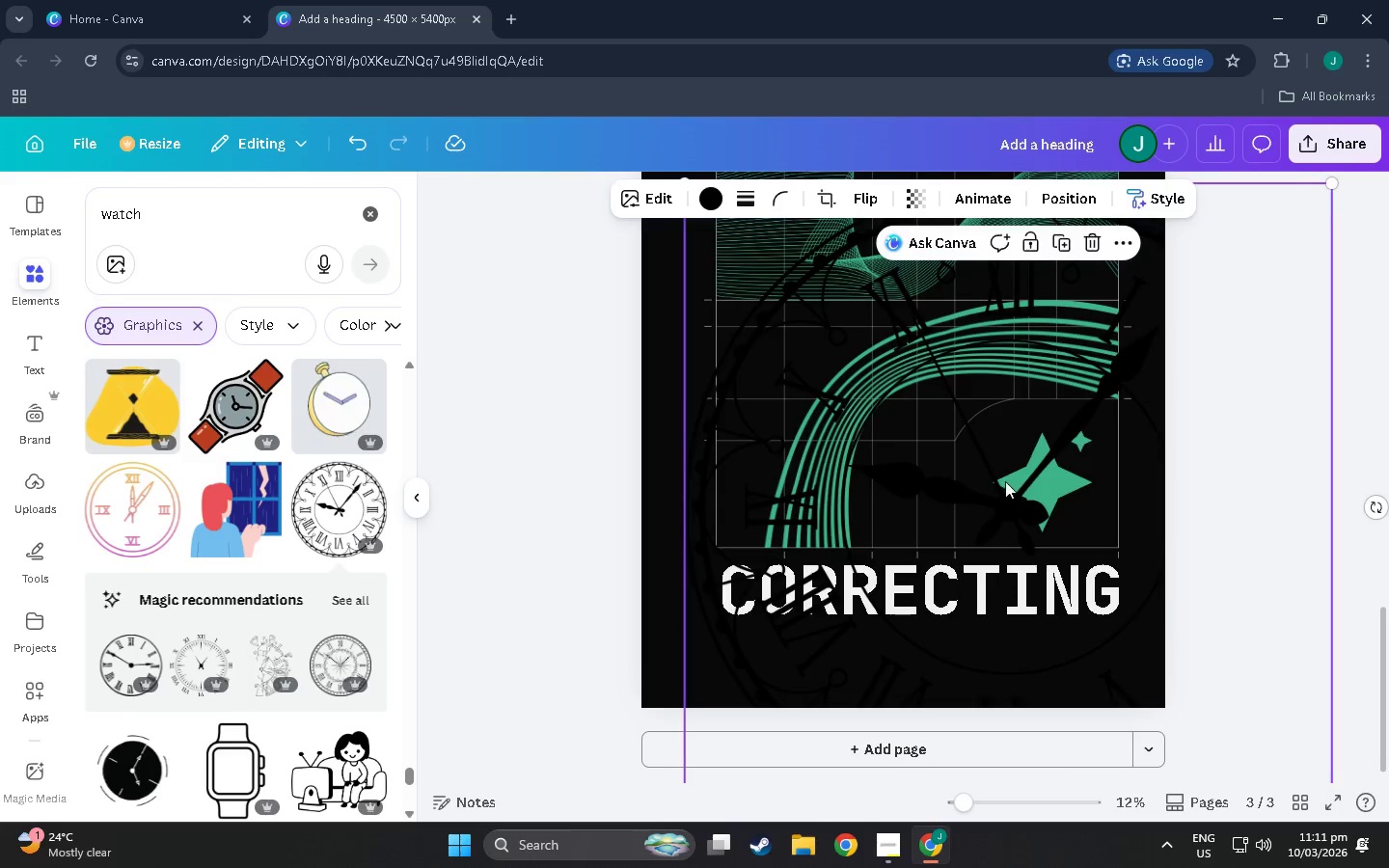 
left_click_drag(start_coordinate=[1004, 479], to_coordinate=[1053, 507])
 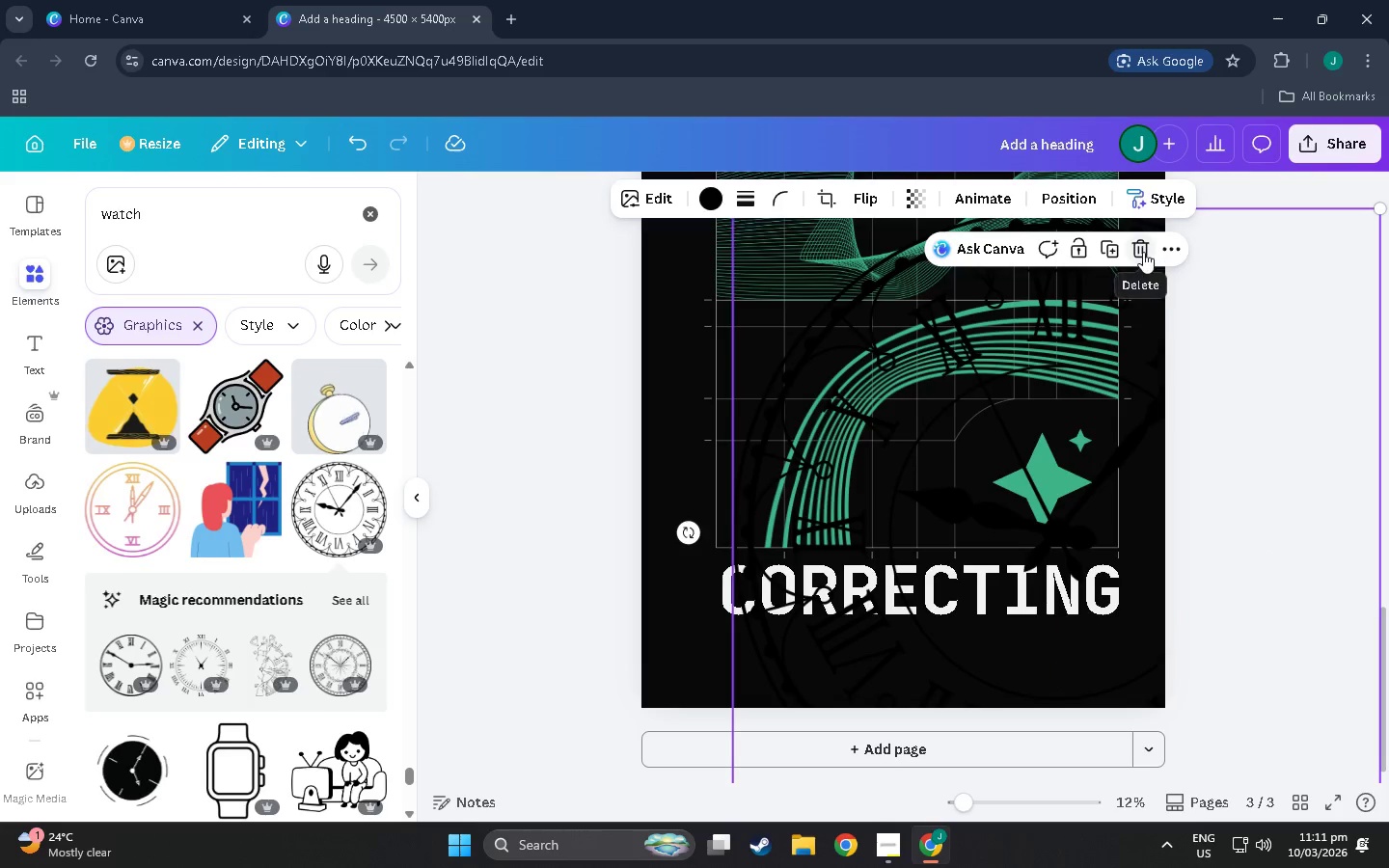 
left_click([1143, 252])
 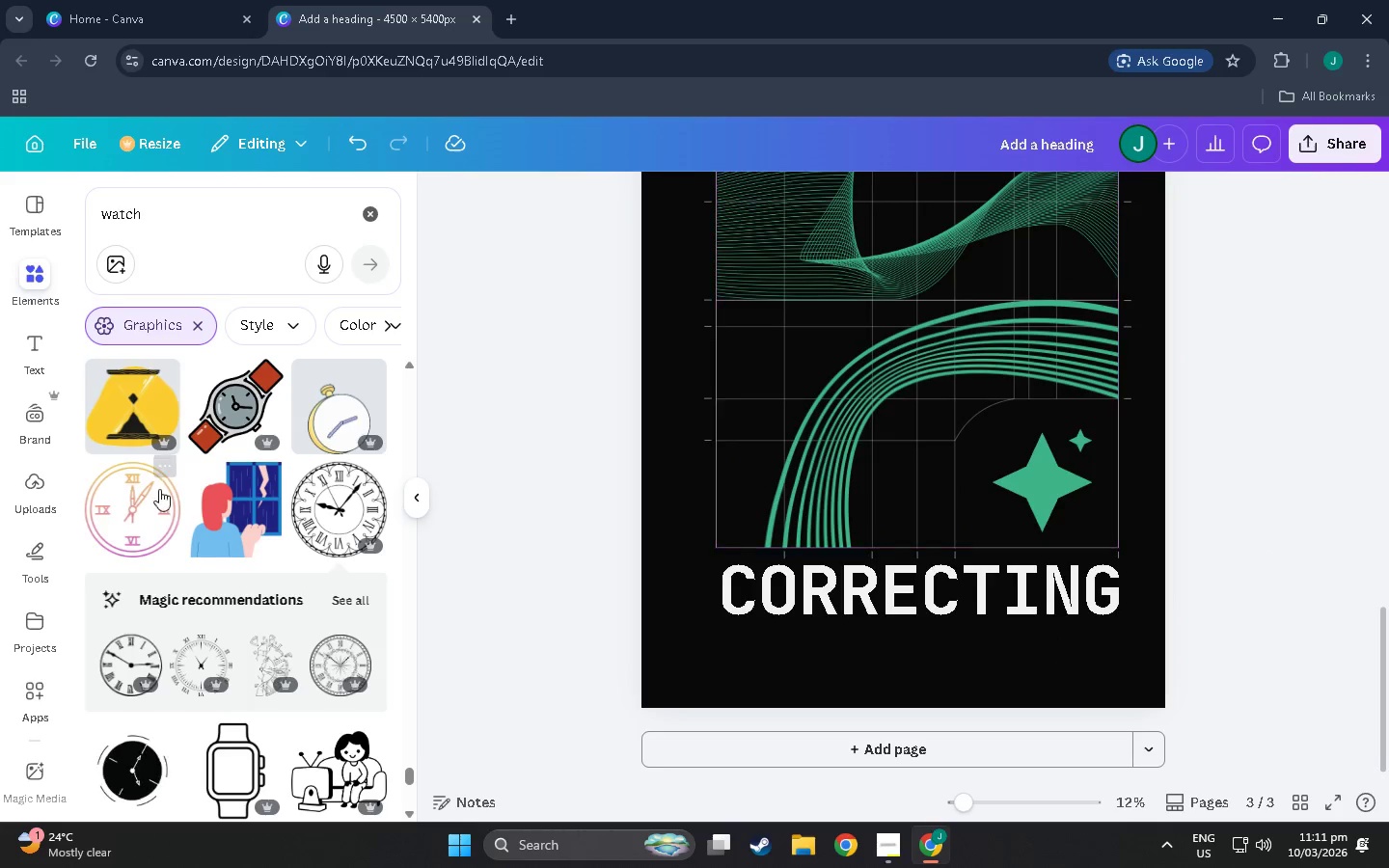 
scroll: coordinate [242, 606], scroll_direction: down, amount: 18.0
 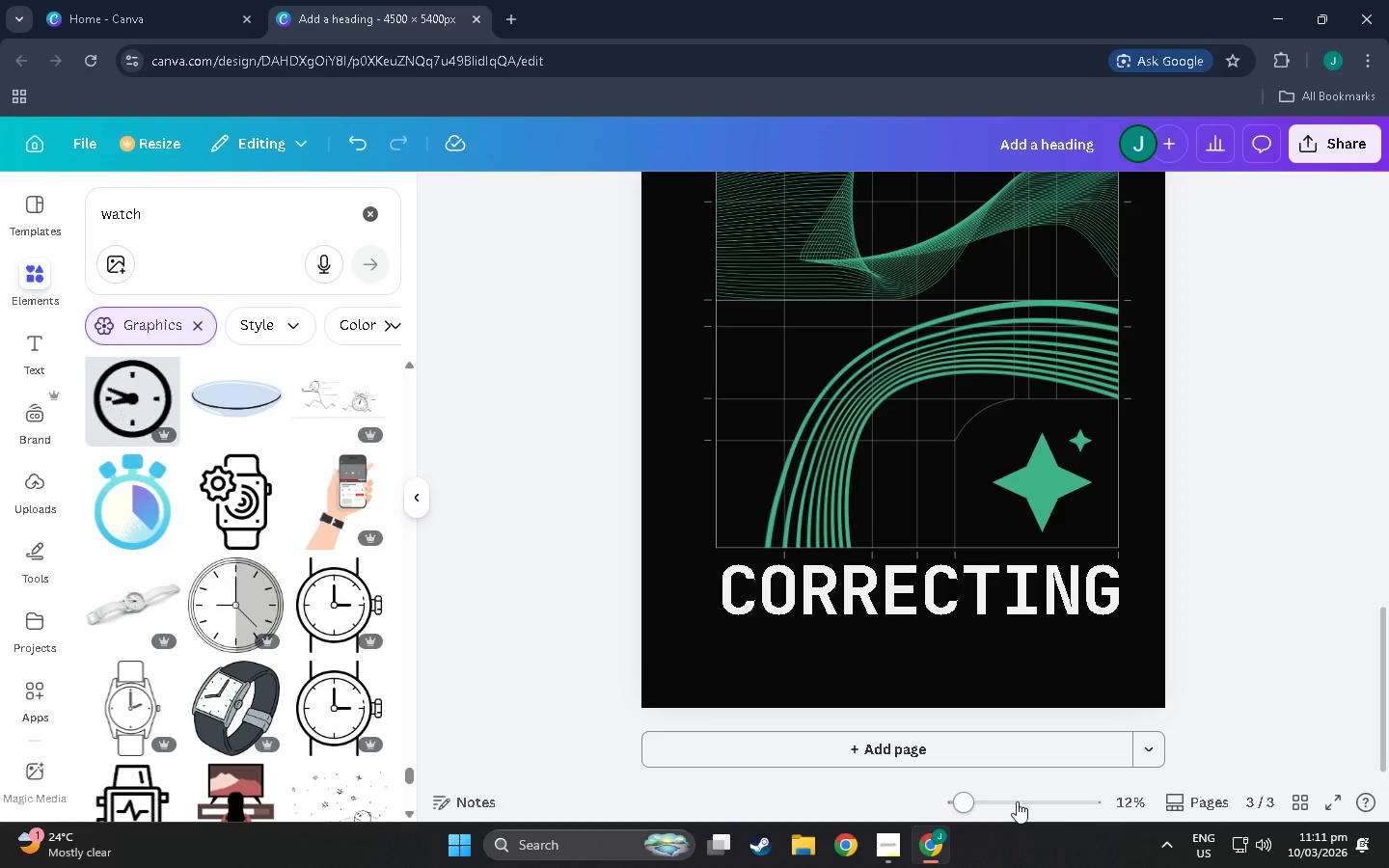 
left_click_drag(start_coordinate=[999, 798], to_coordinate=[950, 803])
 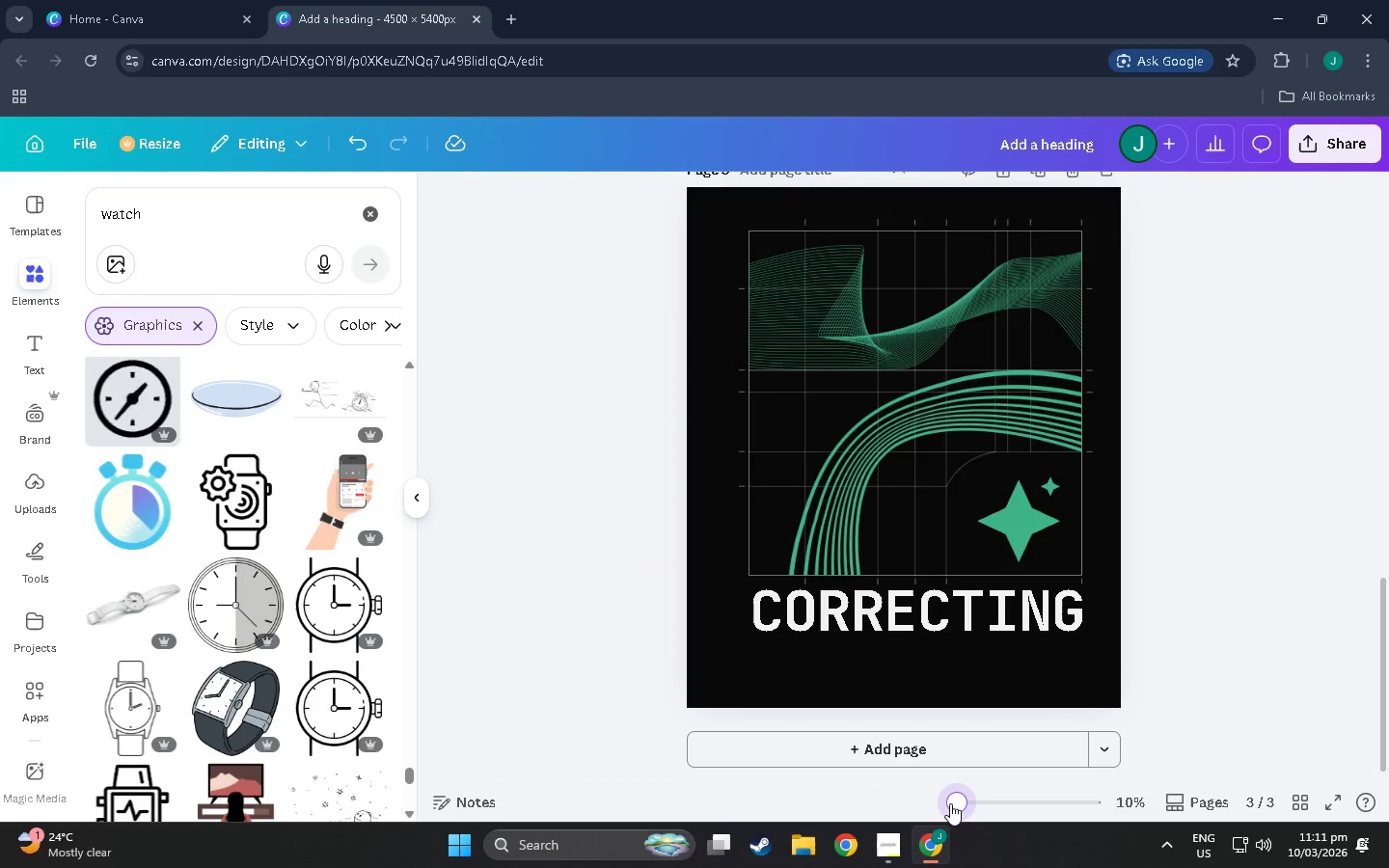 
left_click_drag(start_coordinate=[950, 803], to_coordinate=[821, 820])
 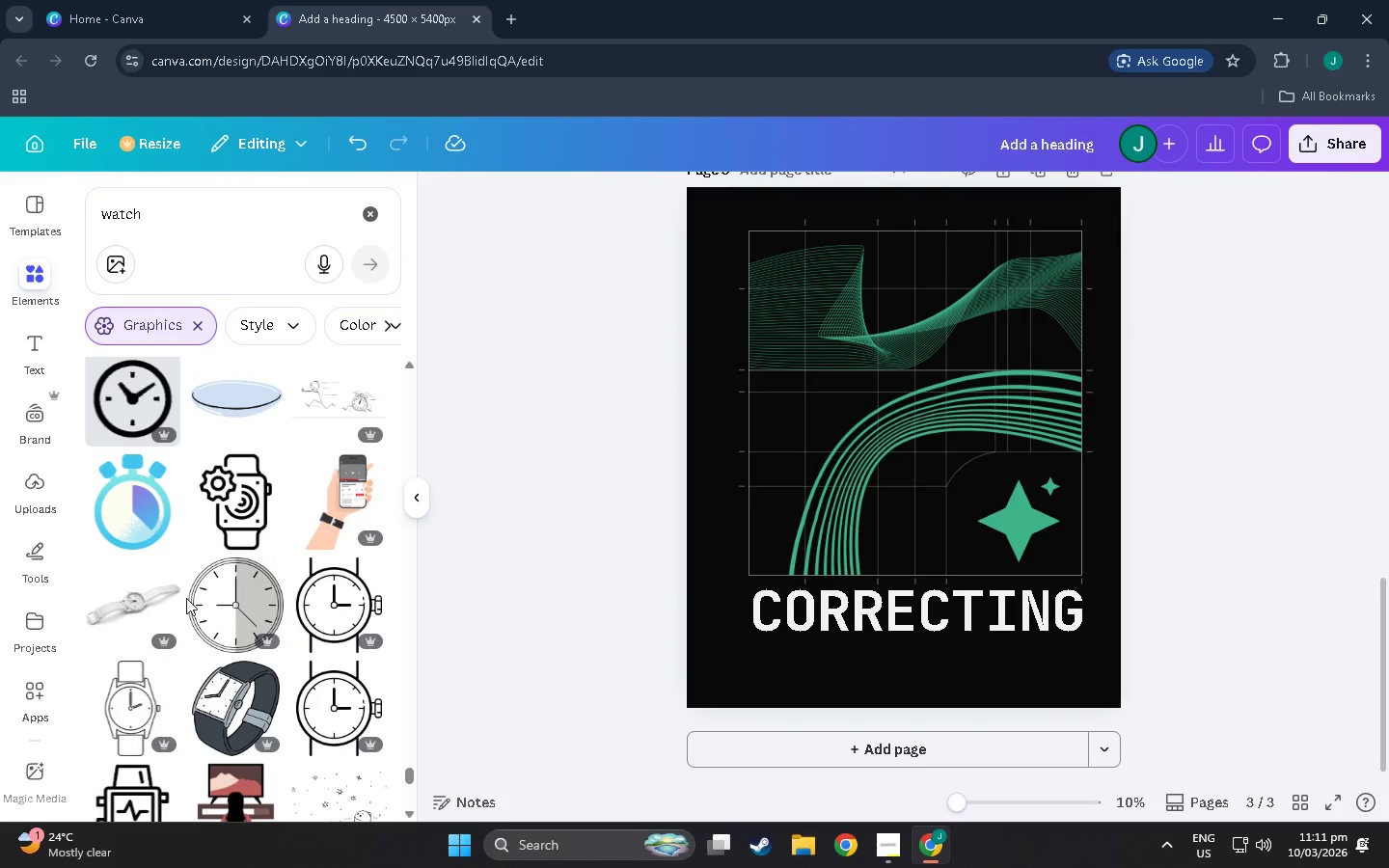 
scroll: coordinate [227, 669], scroll_direction: down, amount: 8.0
 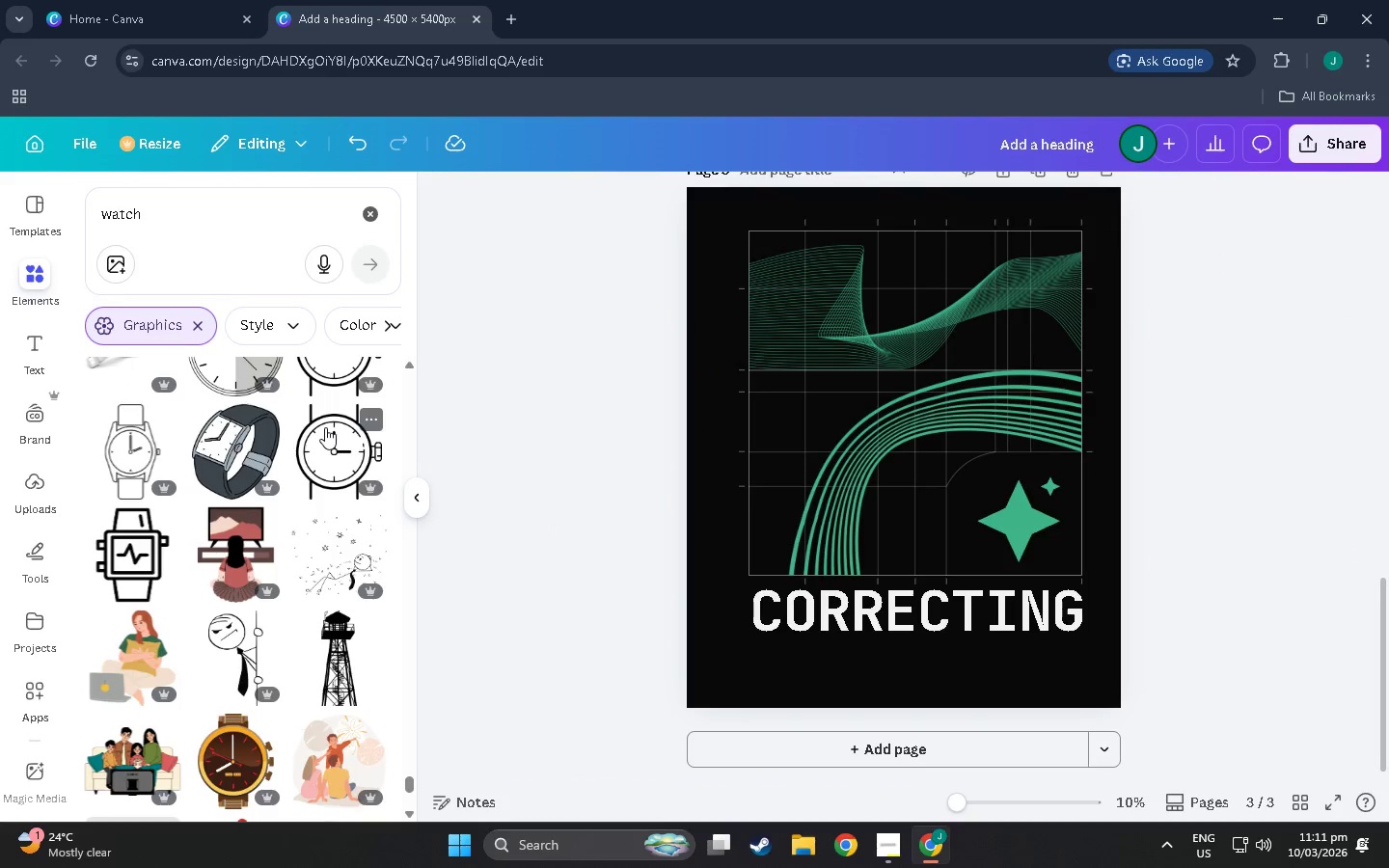 
left_click([325, 427])
 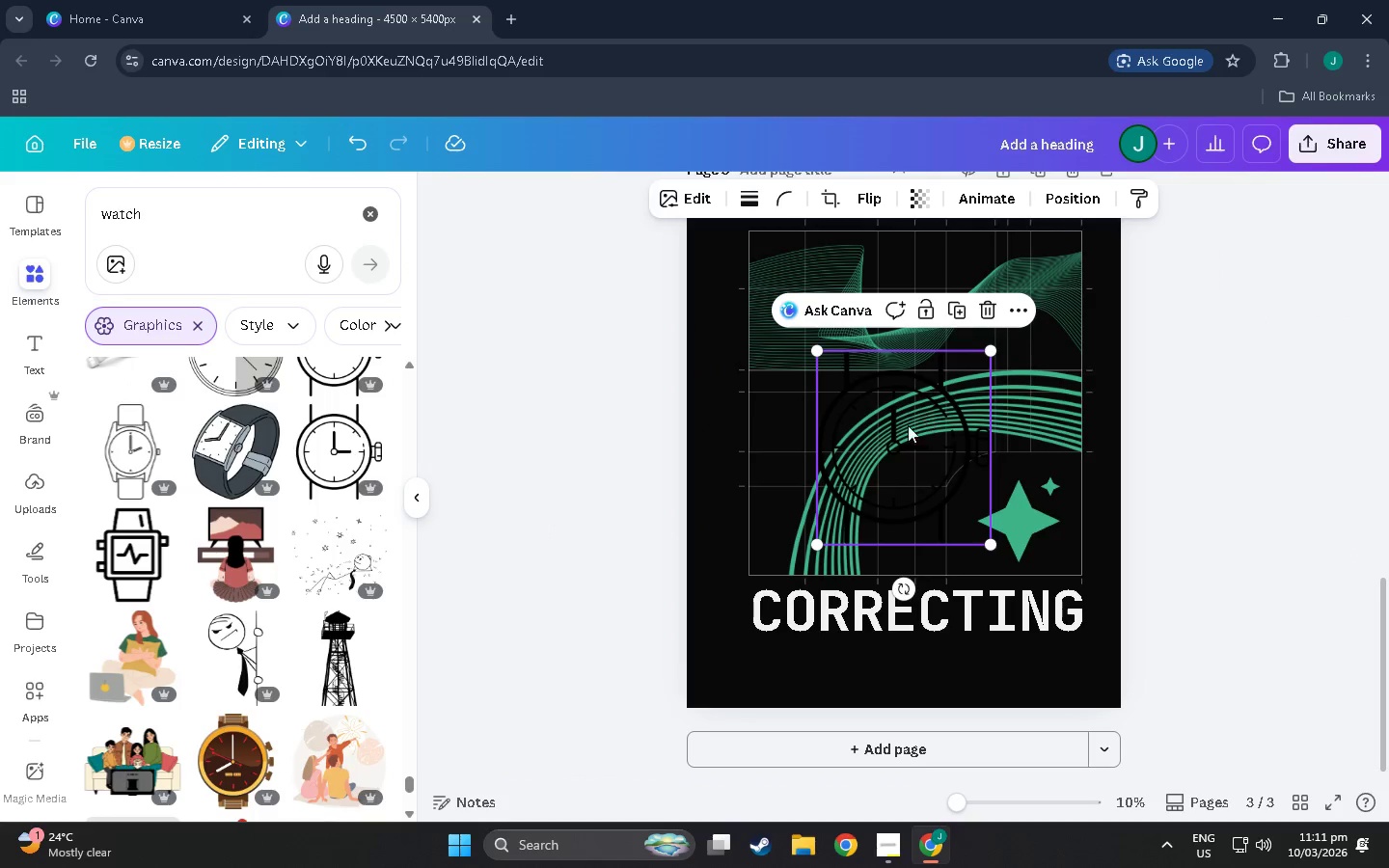 
left_click_drag(start_coordinate=[858, 442], to_coordinate=[1012, 442])
 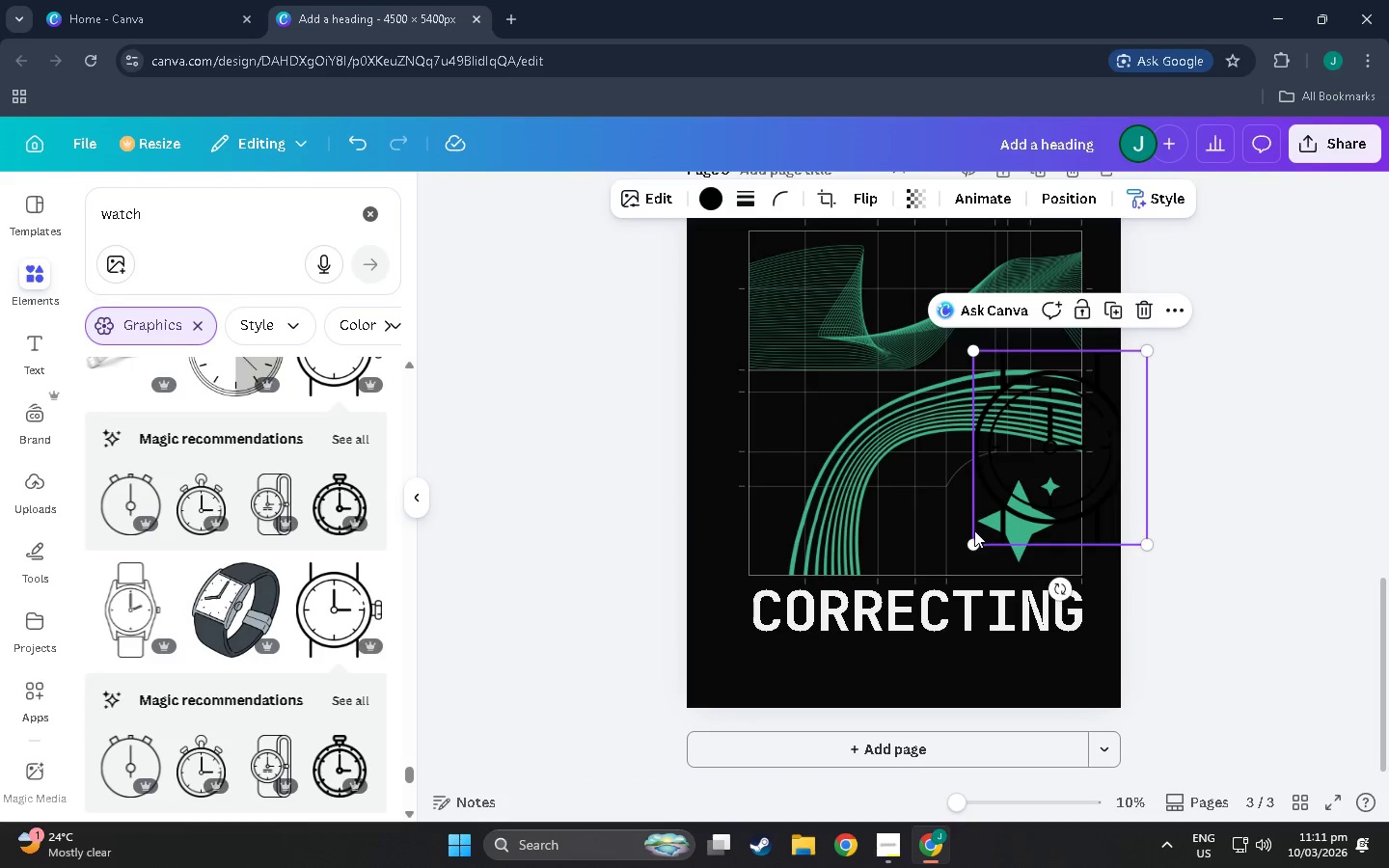 
left_click_drag(start_coordinate=[967, 554], to_coordinate=[693, 659])
 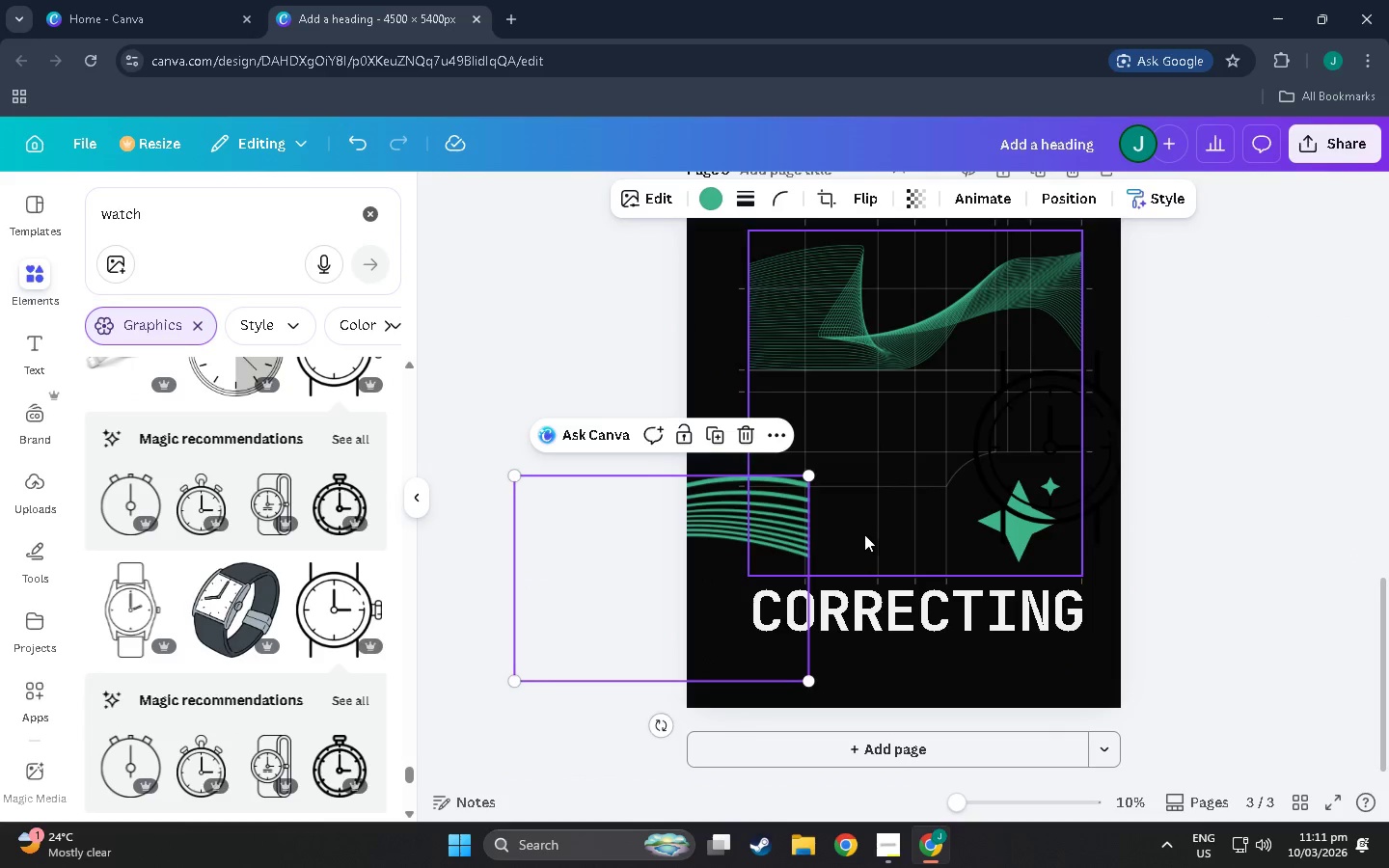 
key(Control+Z)
 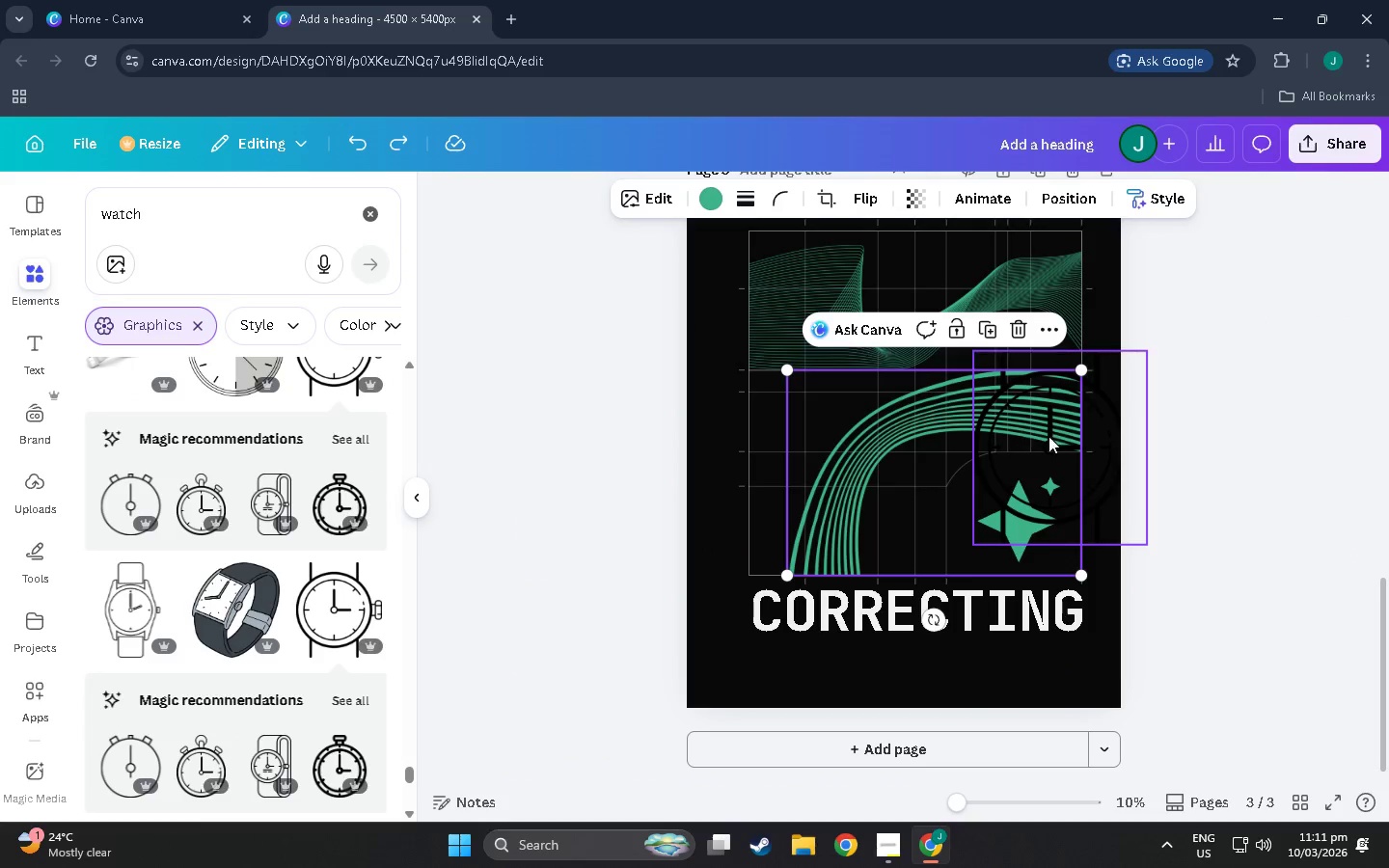 
left_click([1056, 439])
 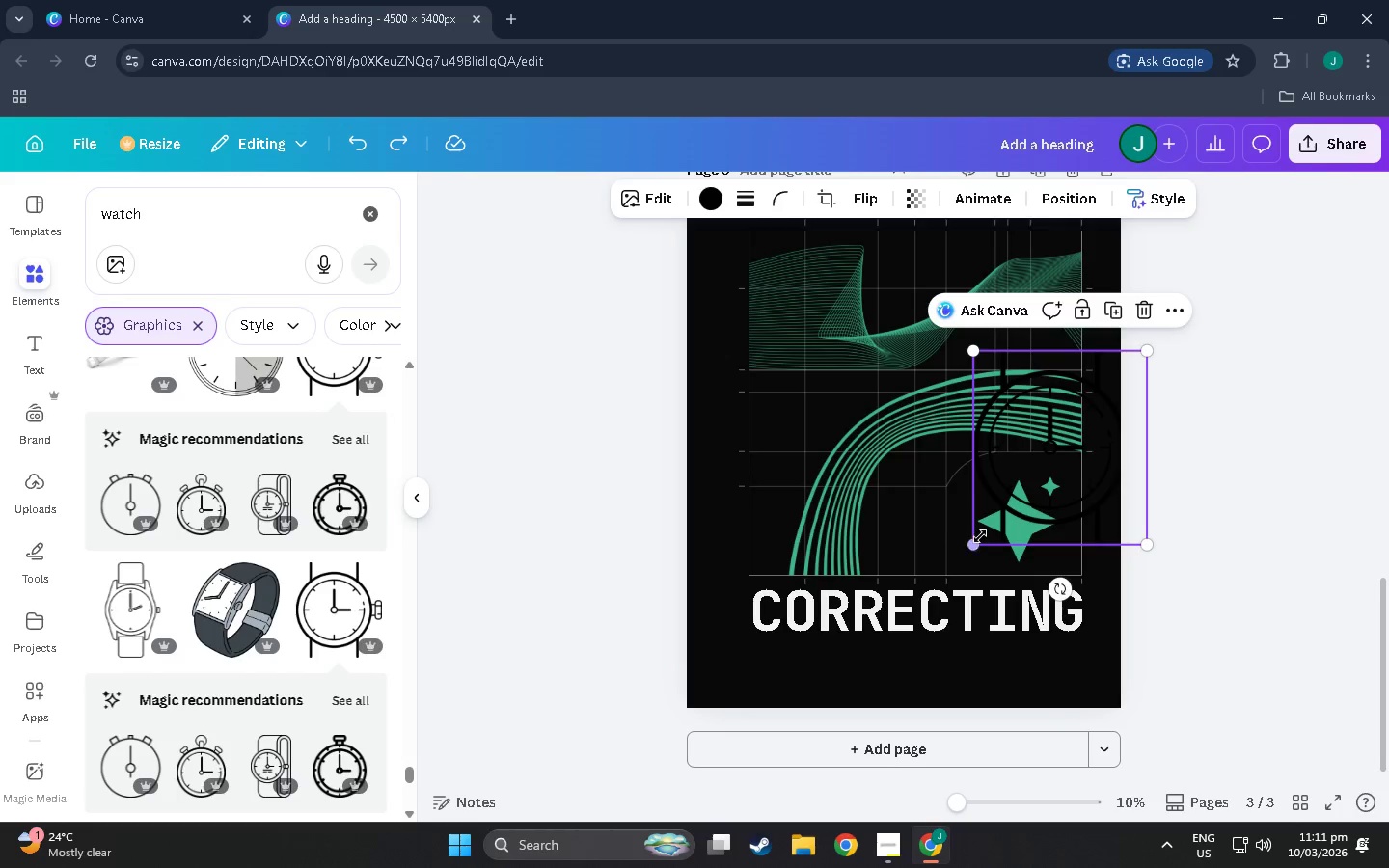 
left_click_drag(start_coordinate=[978, 537], to_coordinate=[532, 791])
 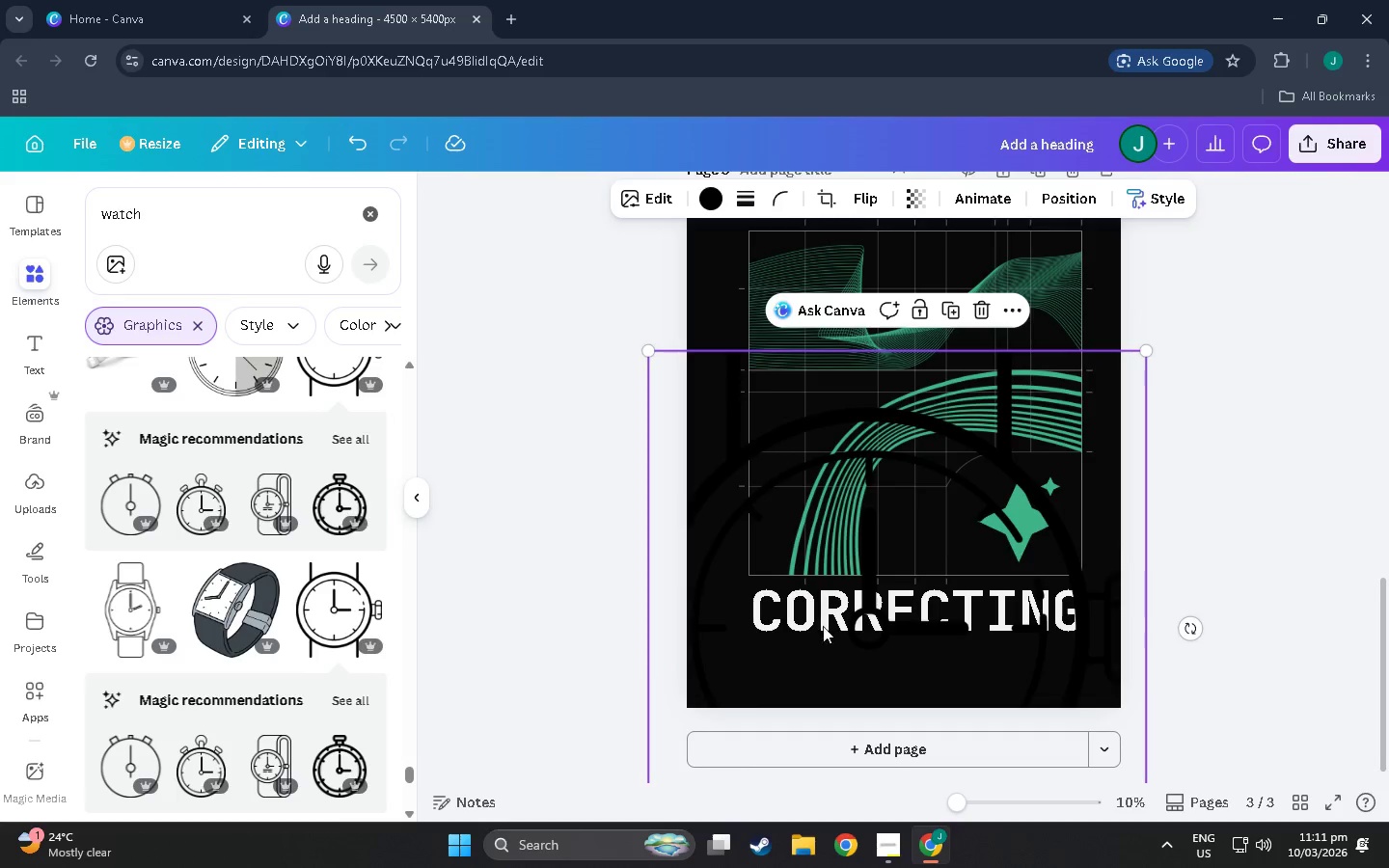 
left_click_drag(start_coordinate=[831, 619], to_coordinate=[974, 583])
 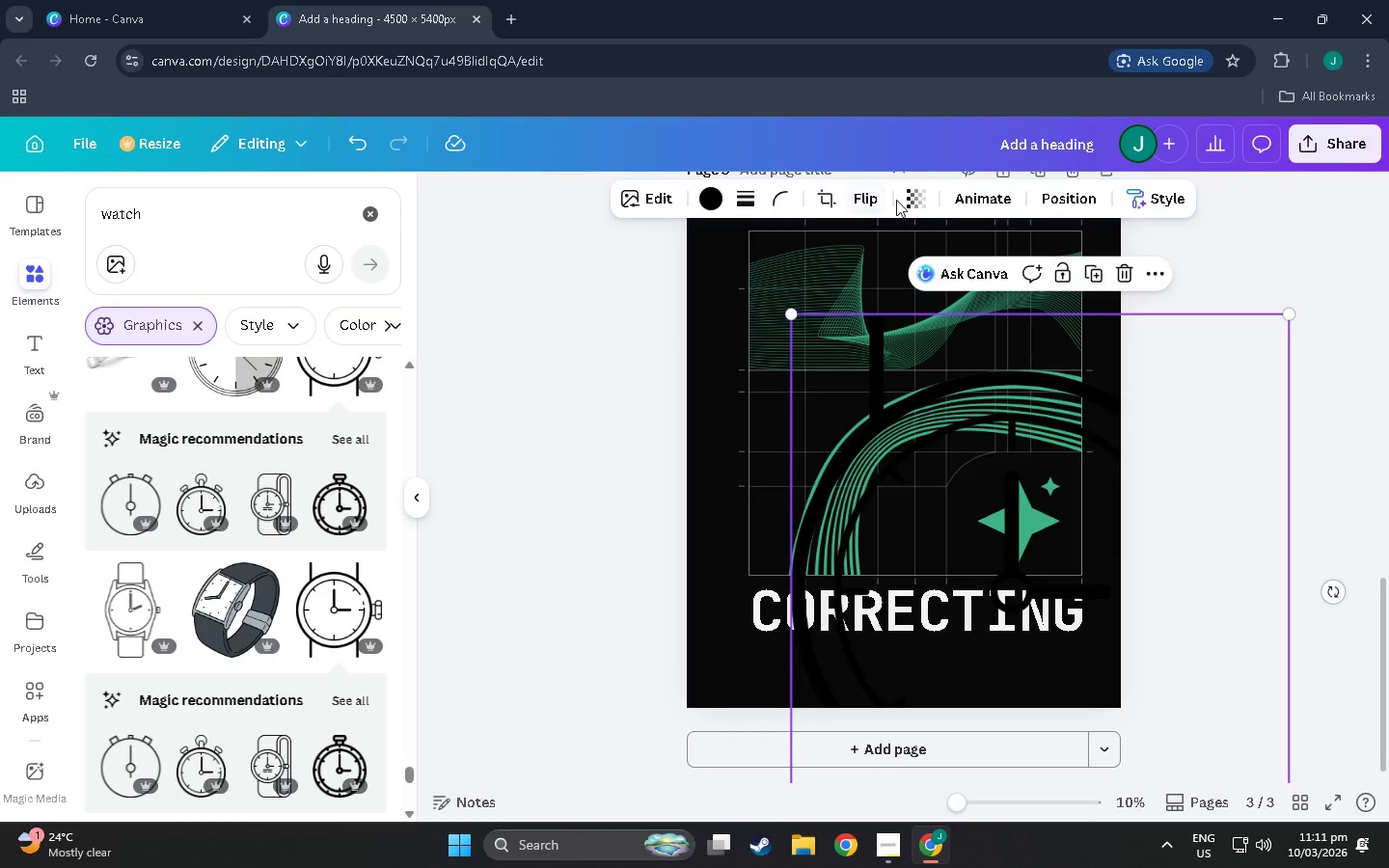 
left_click([834, 195])
 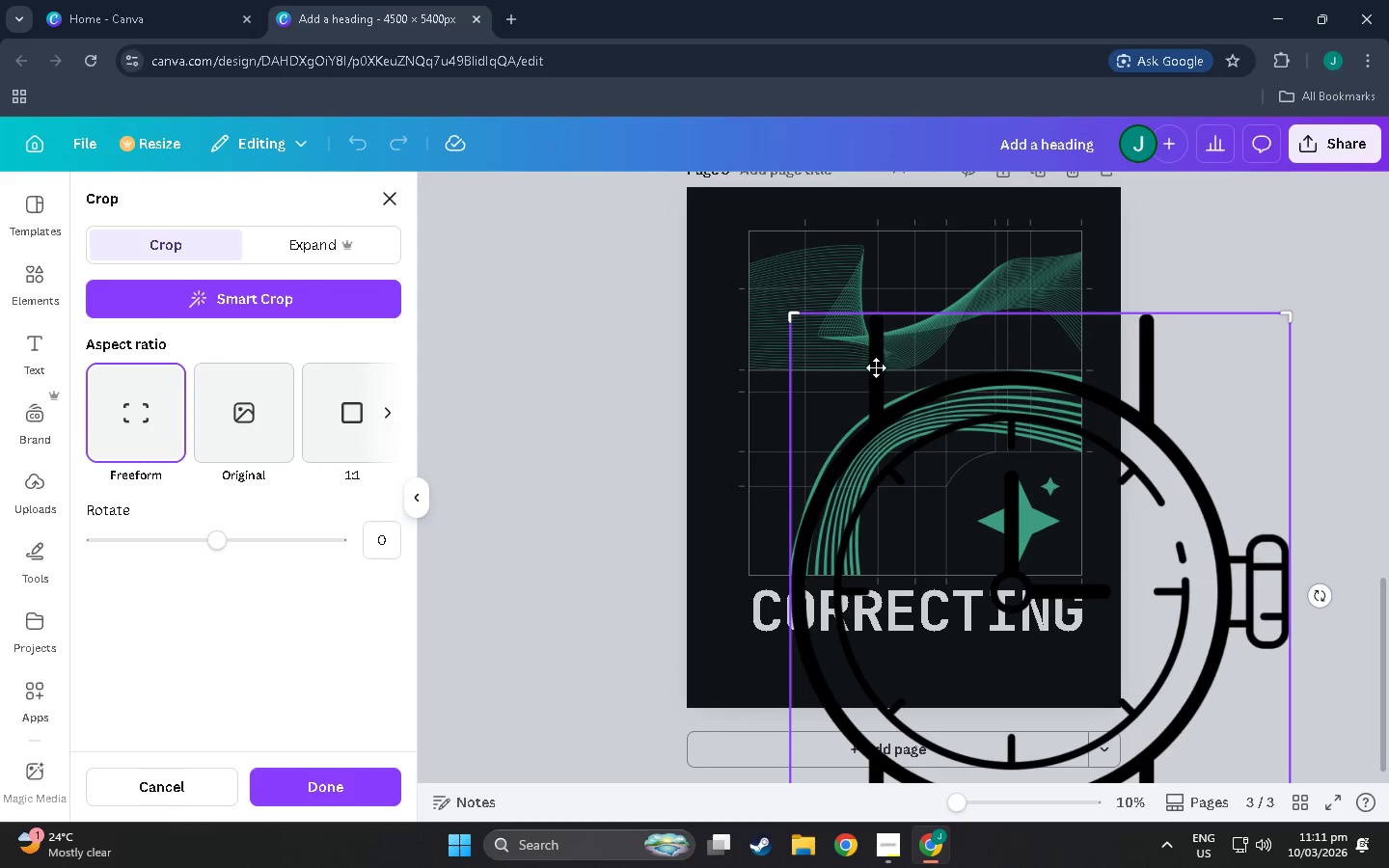 
scroll: coordinate [1119, 420], scroll_direction: down, amount: 5.0
 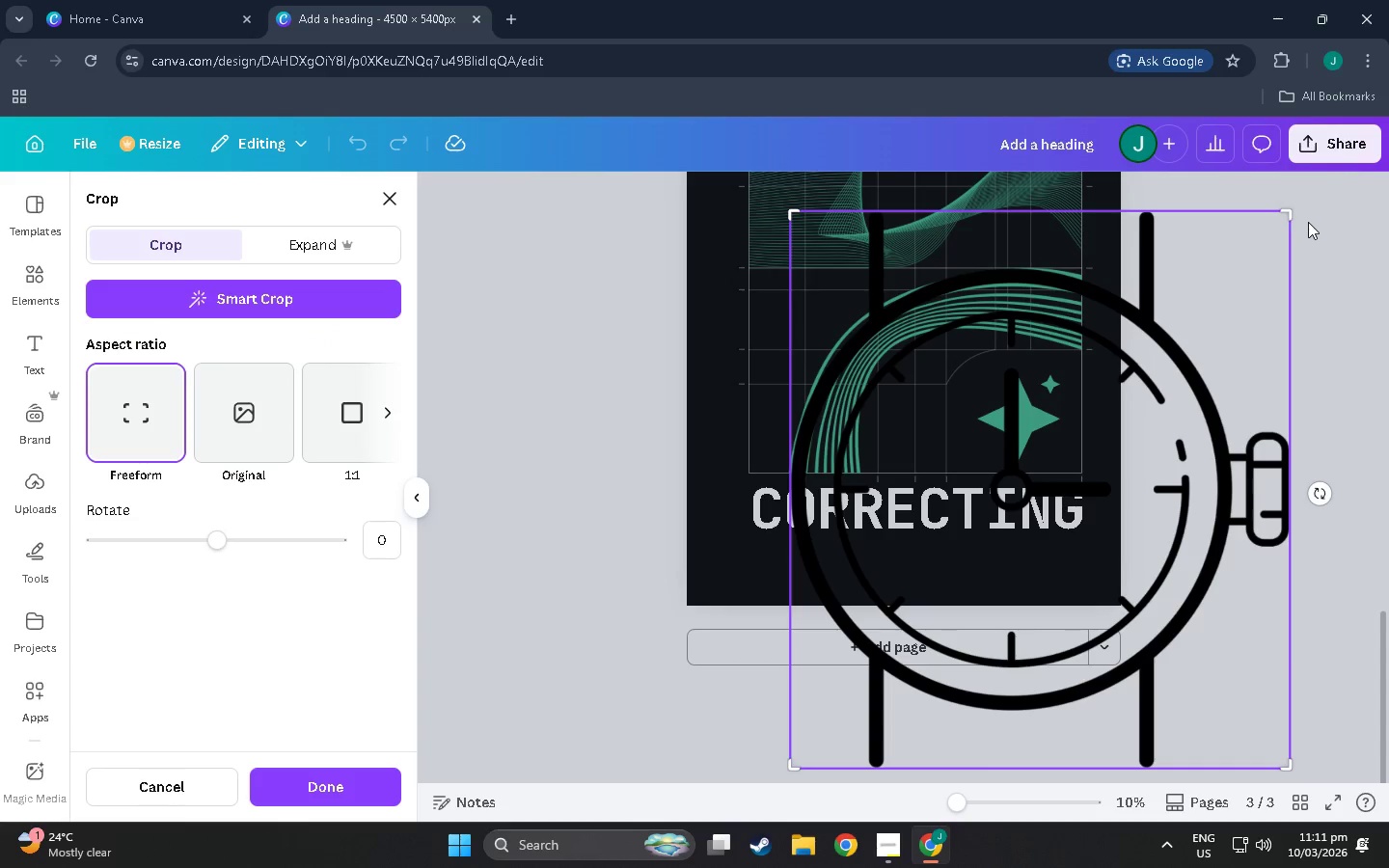 
left_click_drag(start_coordinate=[1290, 217], to_coordinate=[1009, 202])
 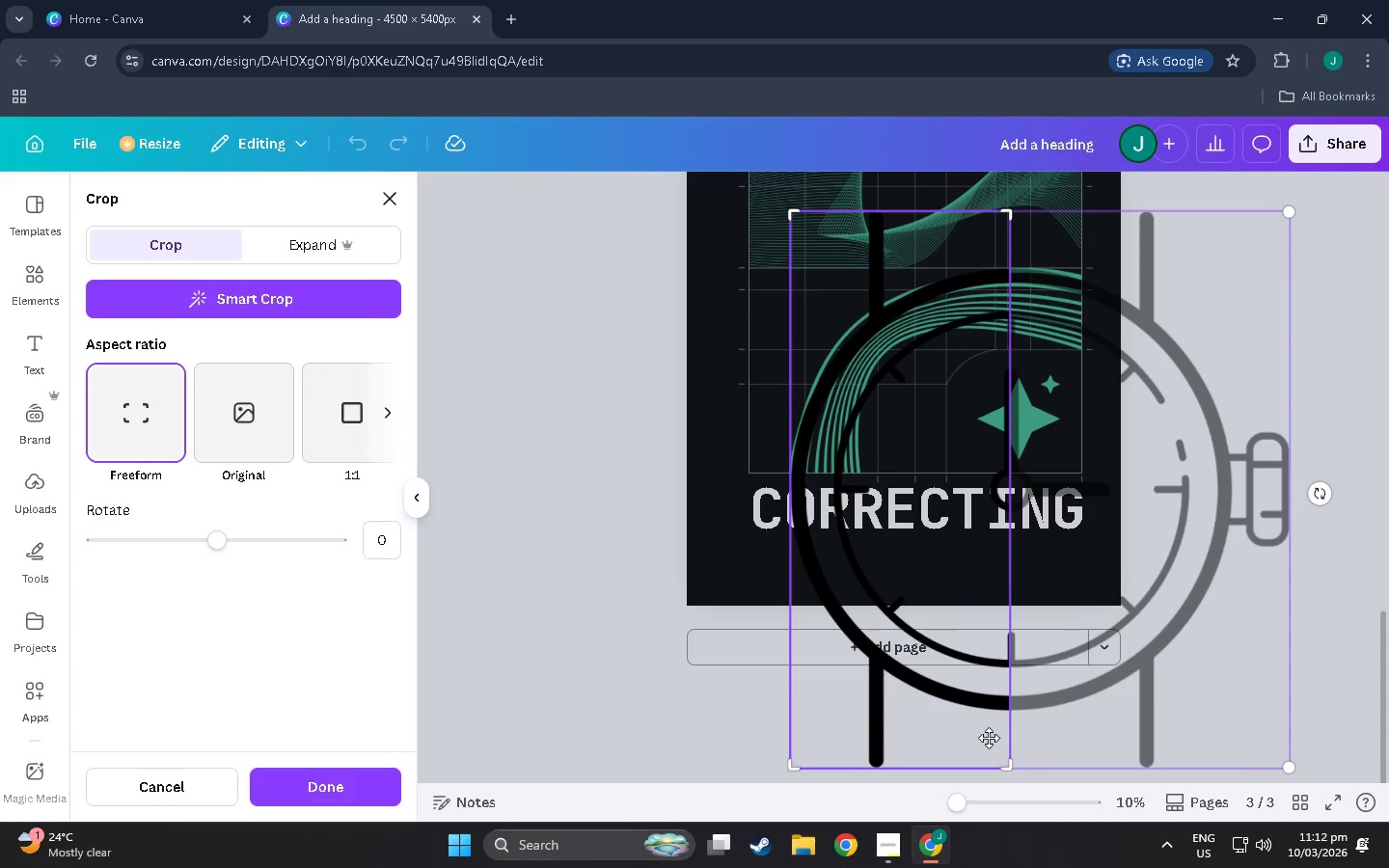 
scroll: coordinate [988, 733], scroll_direction: down, amount: 3.0
 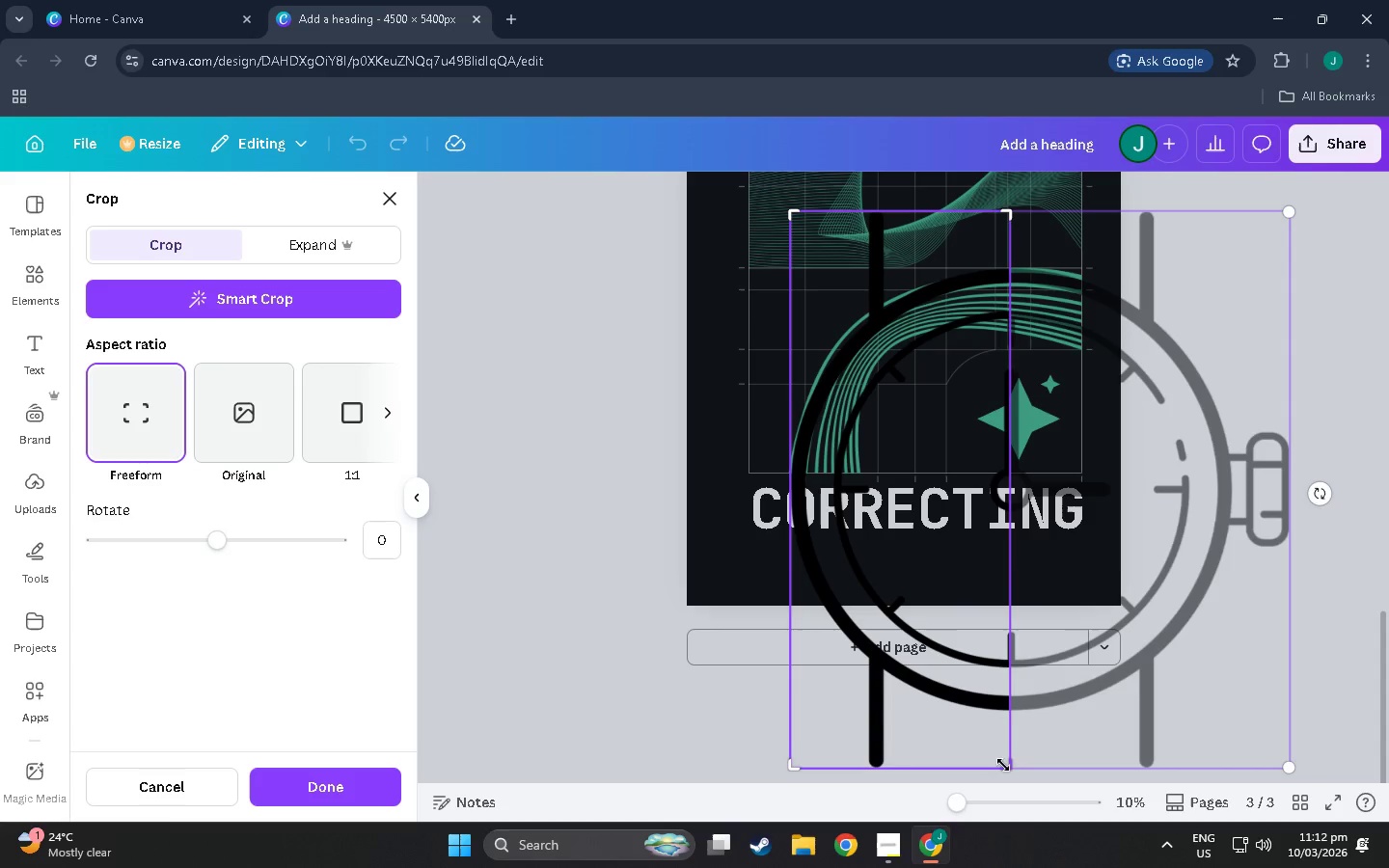 
left_click_drag(start_coordinate=[1003, 765], to_coordinate=[1084, 473])
 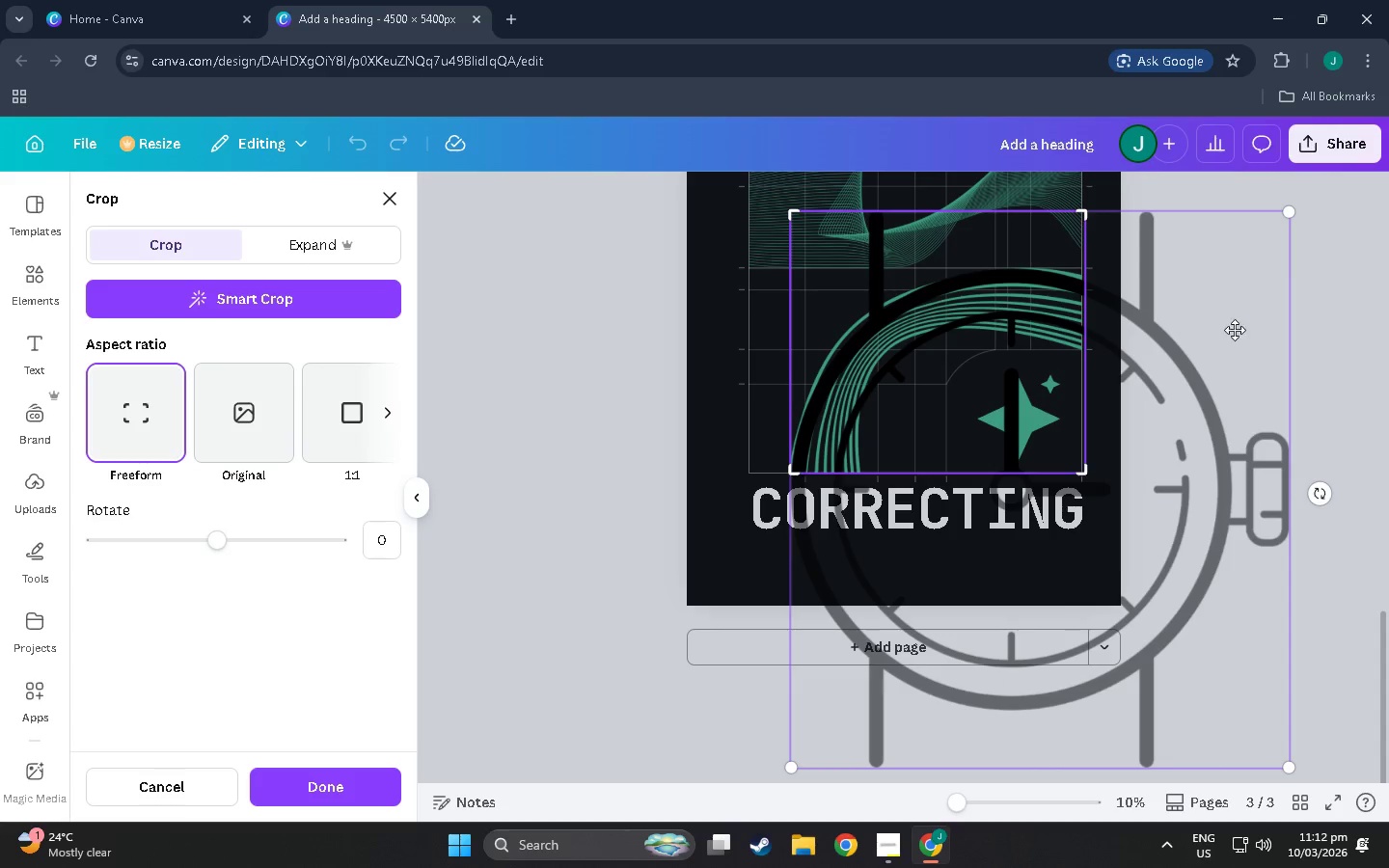 
left_click([1240, 325])
 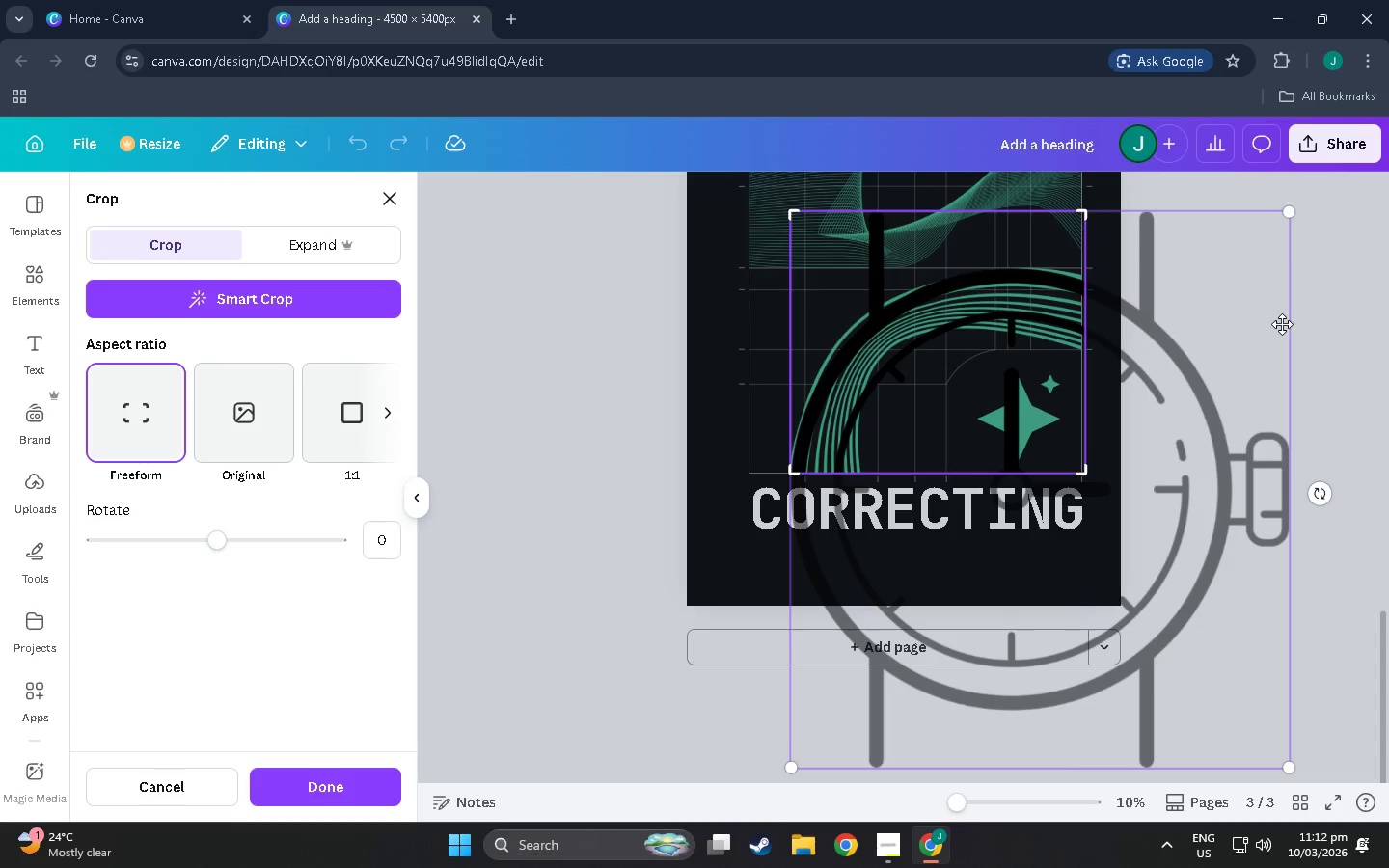 
left_click([1299, 325])
 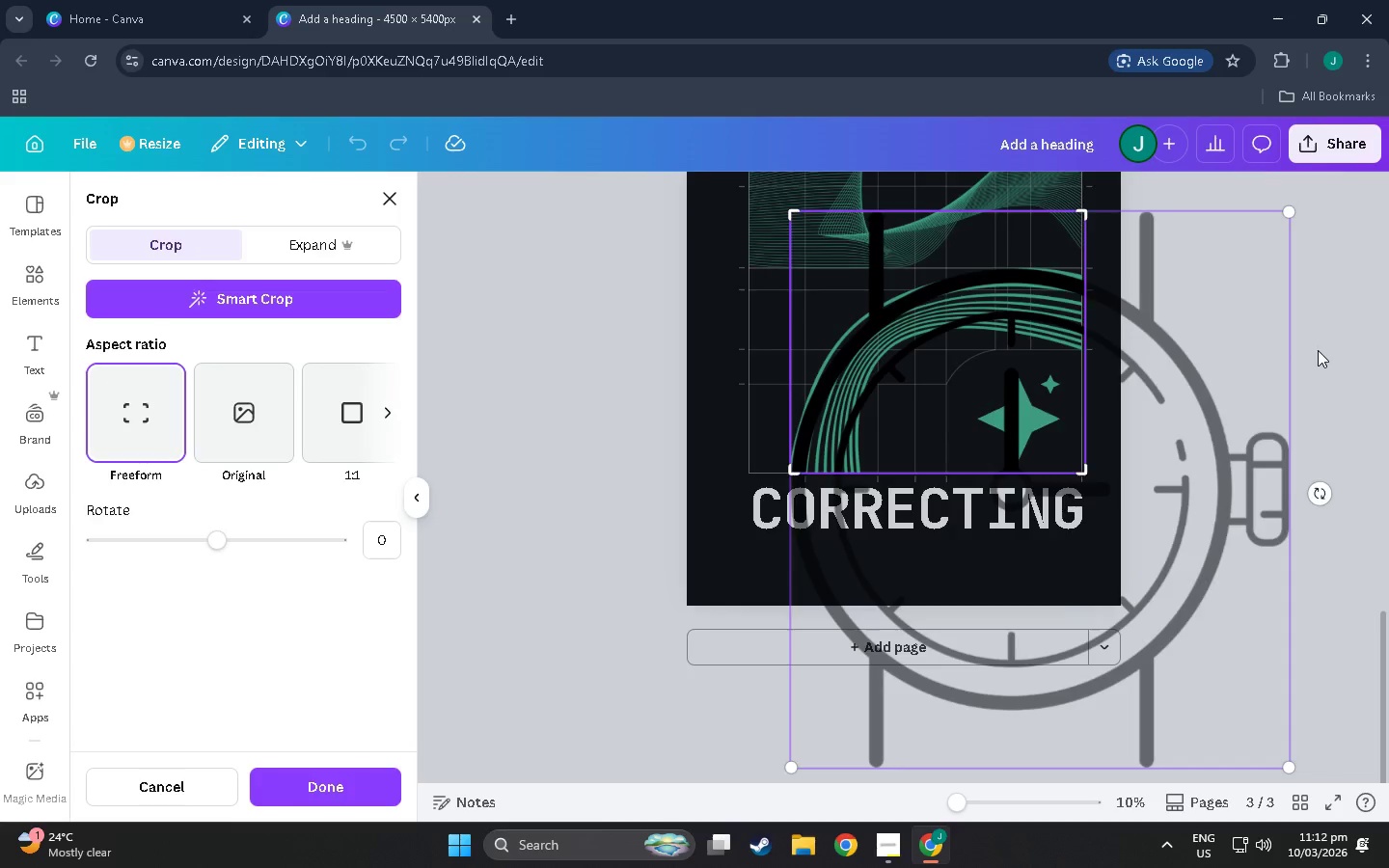 
left_click([1318, 350])
 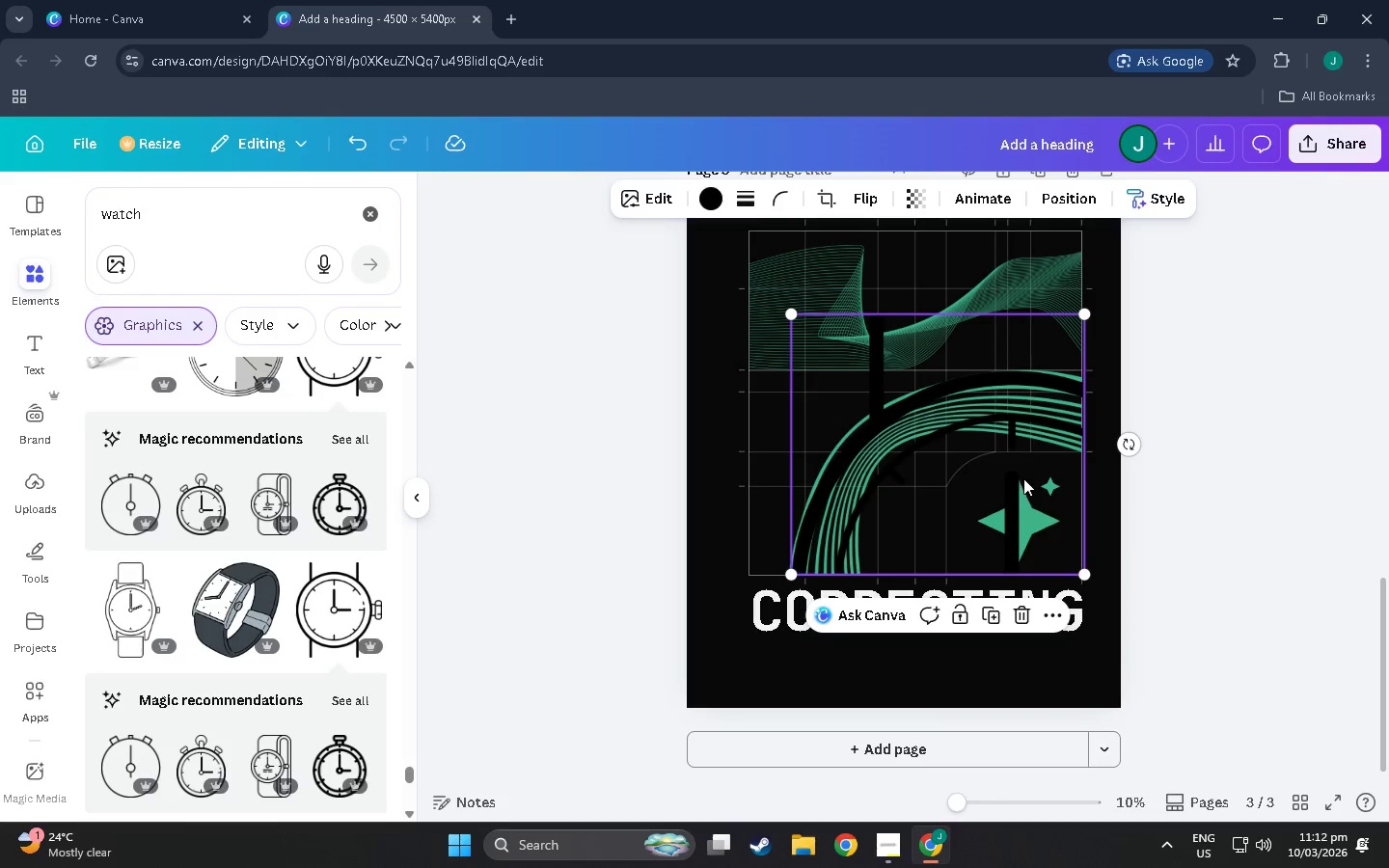 
left_click_drag(start_coordinate=[1017, 478], to_coordinate=[1012, 477])
 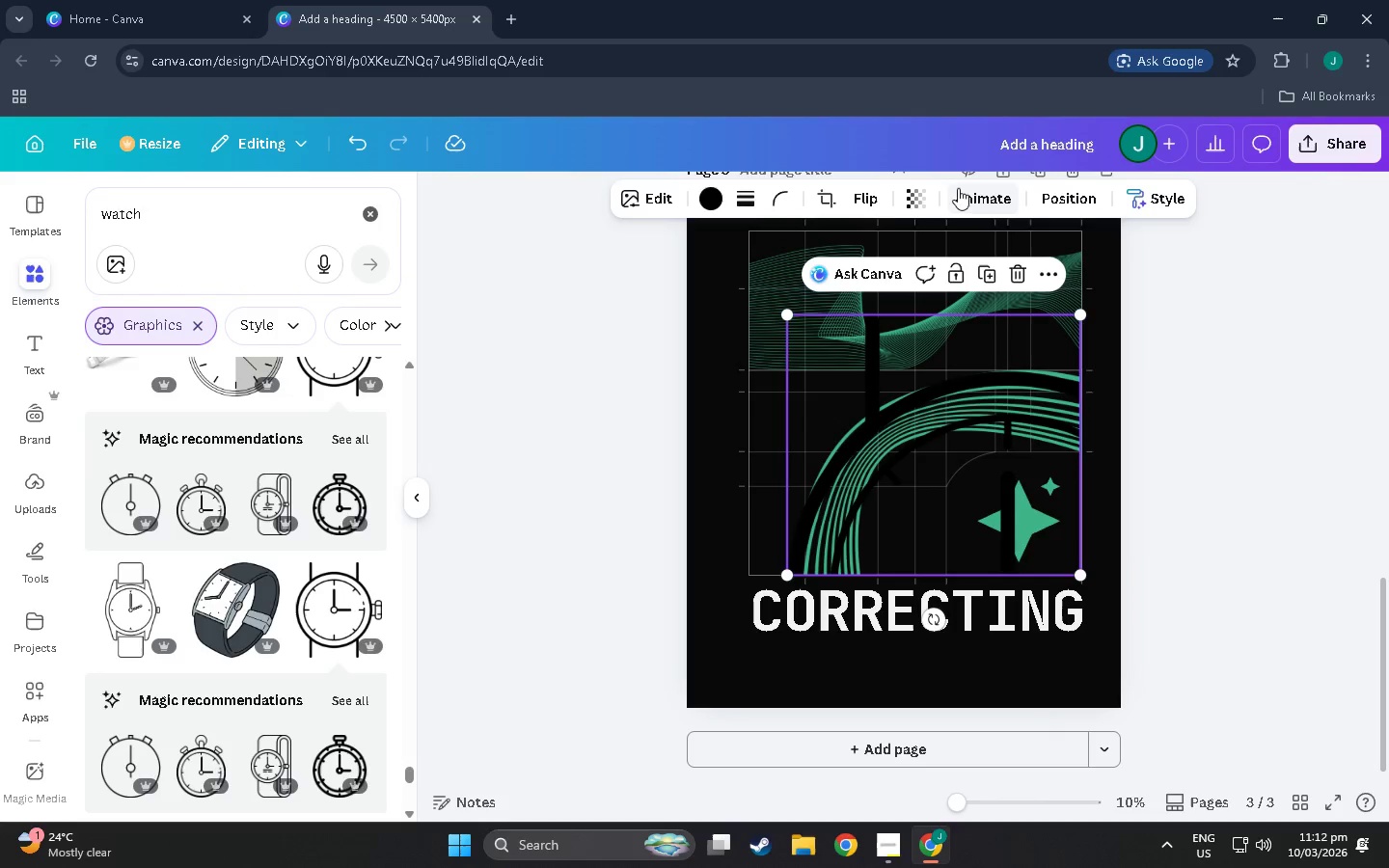 
left_click([819, 199])
 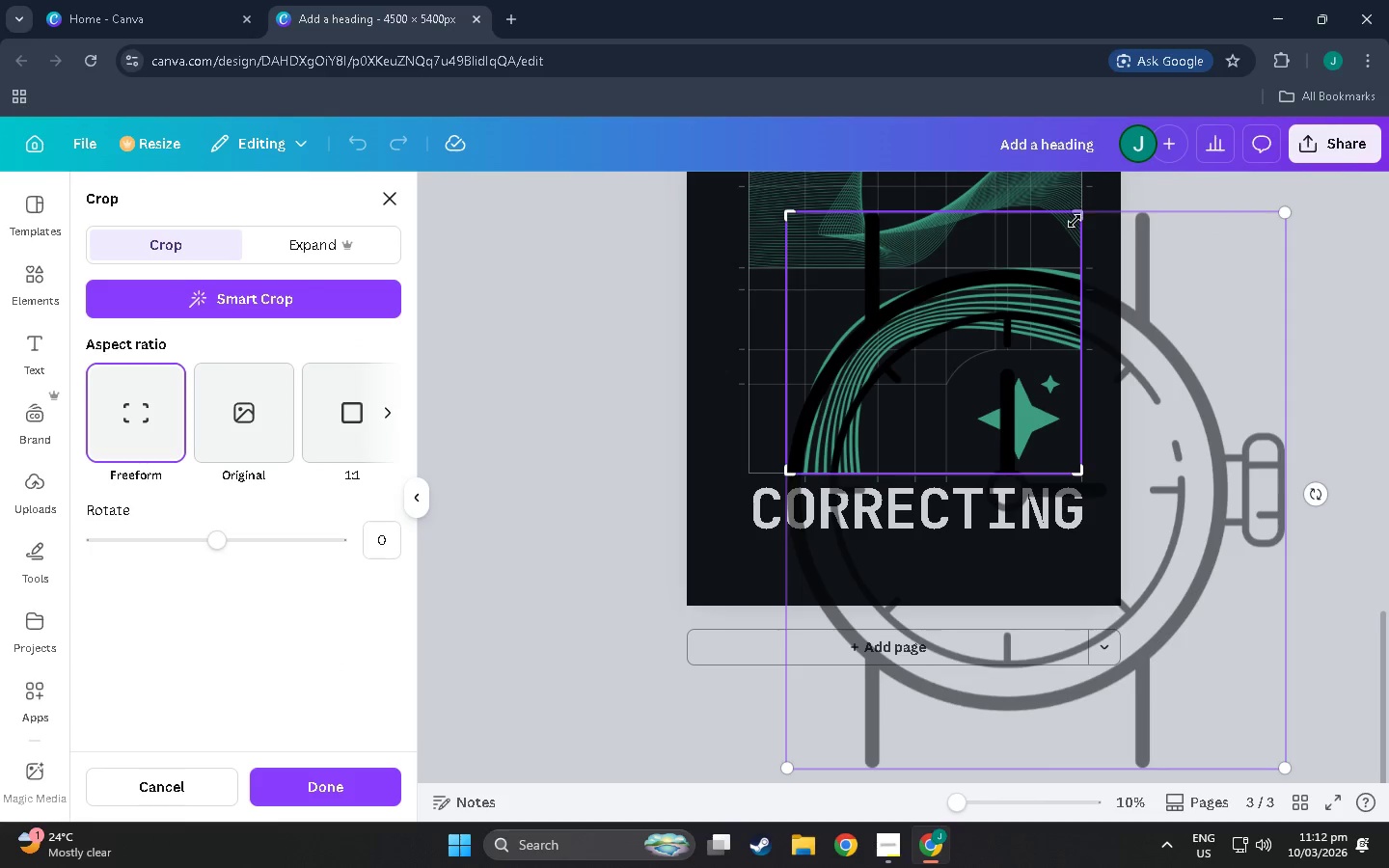 
left_click_drag(start_coordinate=[1075, 221], to_coordinate=[1079, 265])
 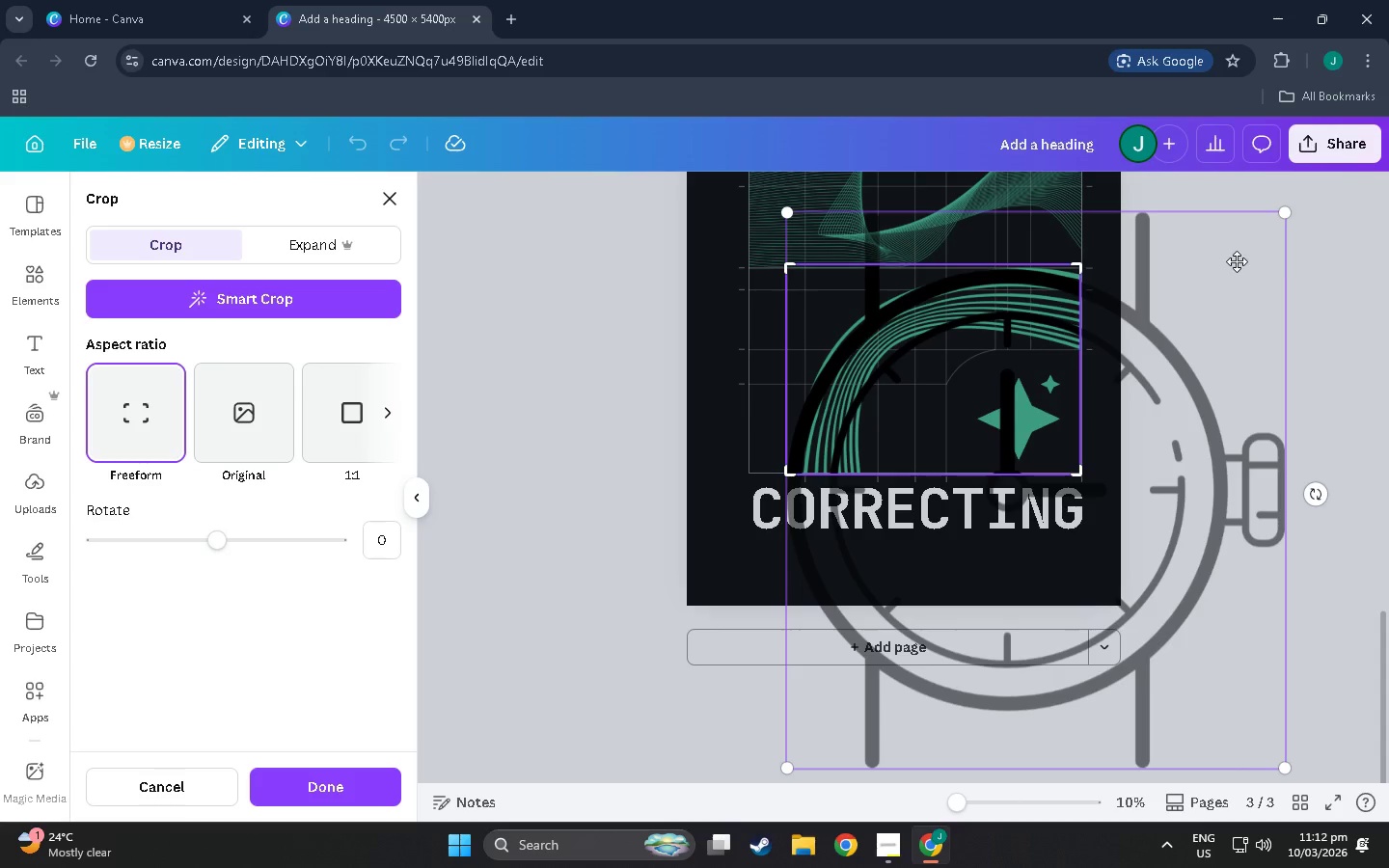 
double_click([1317, 277])
 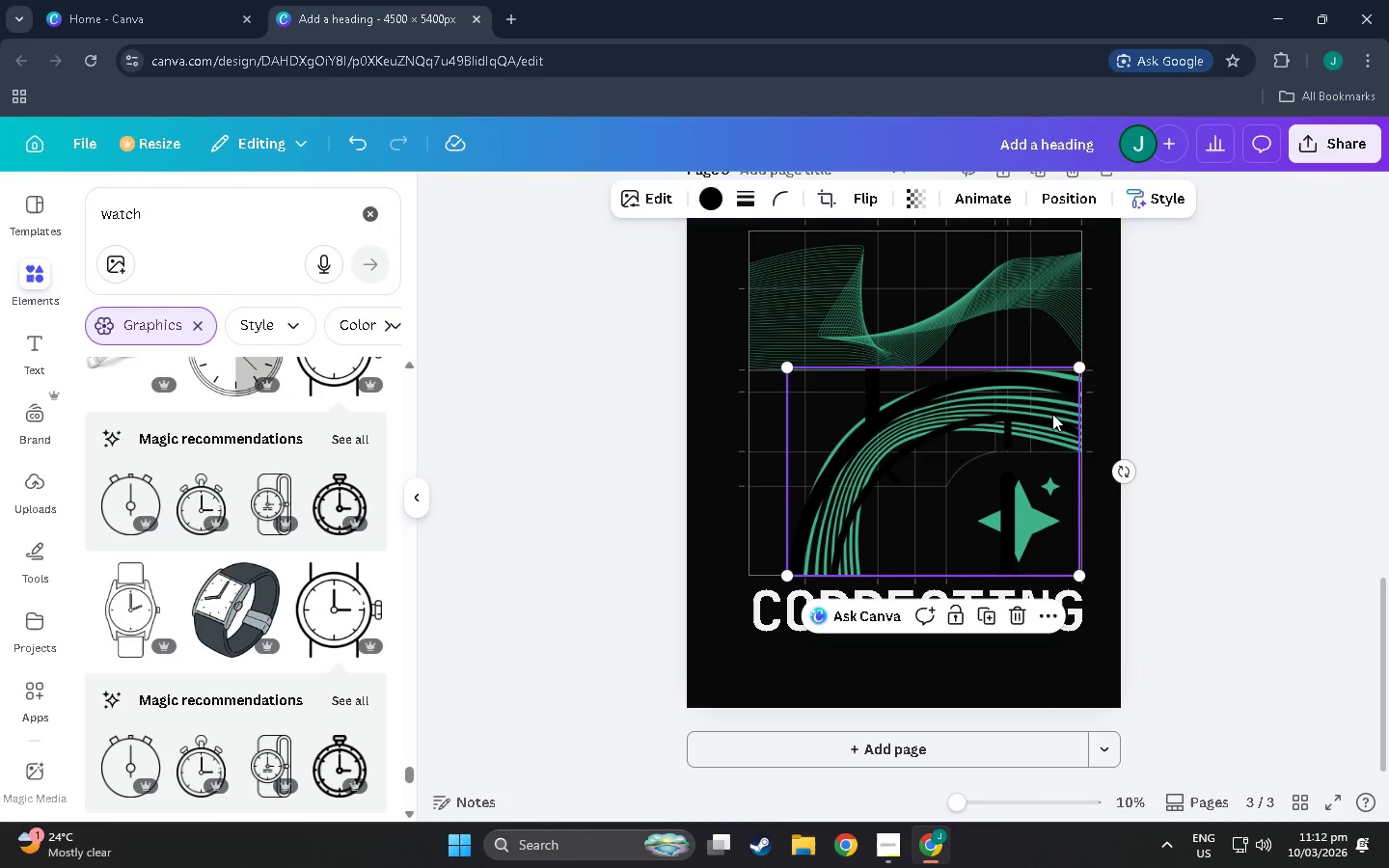 
left_click([992, 404])
 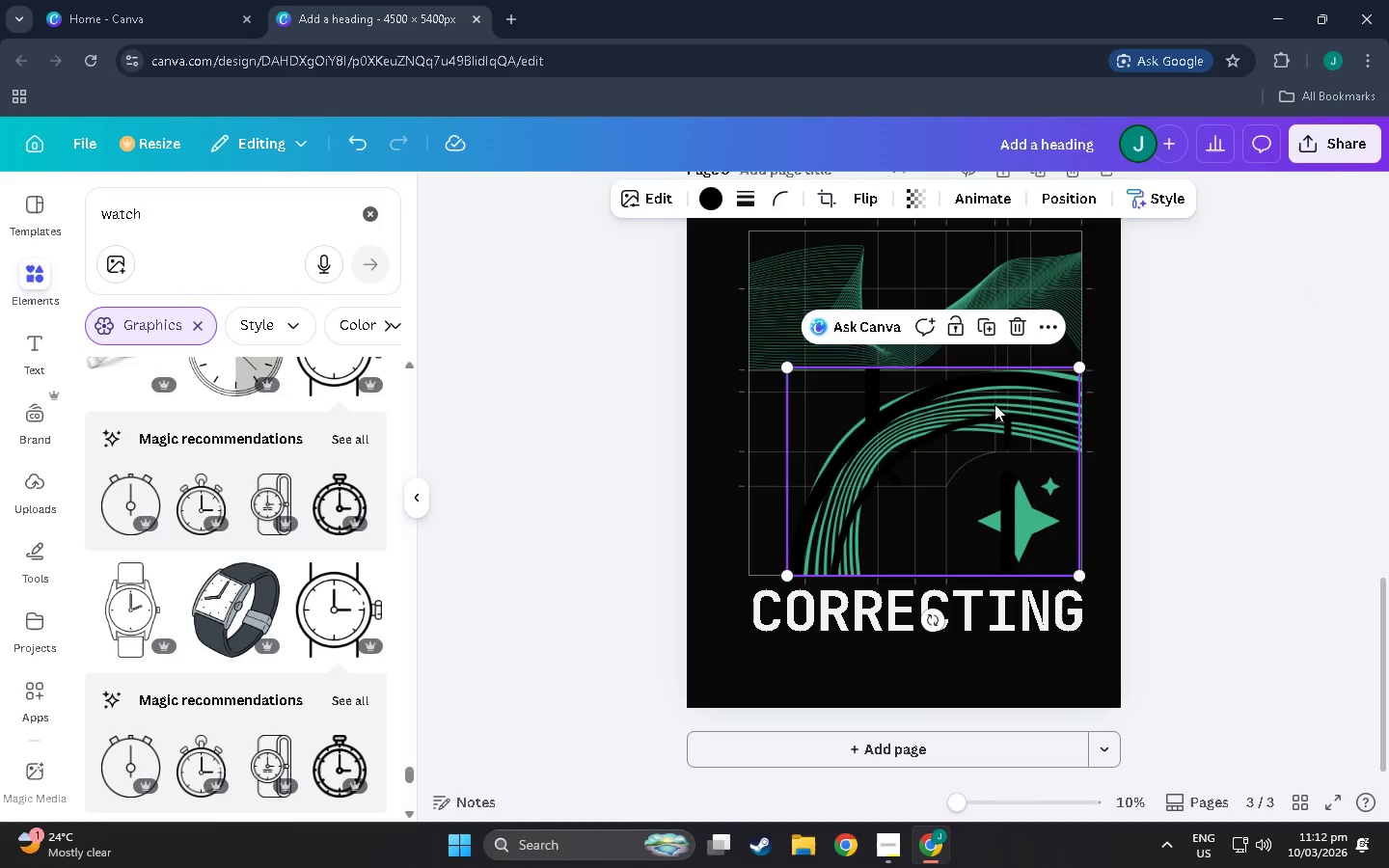 
left_click_drag(start_coordinate=[995, 404], to_coordinate=[1000, 404])
 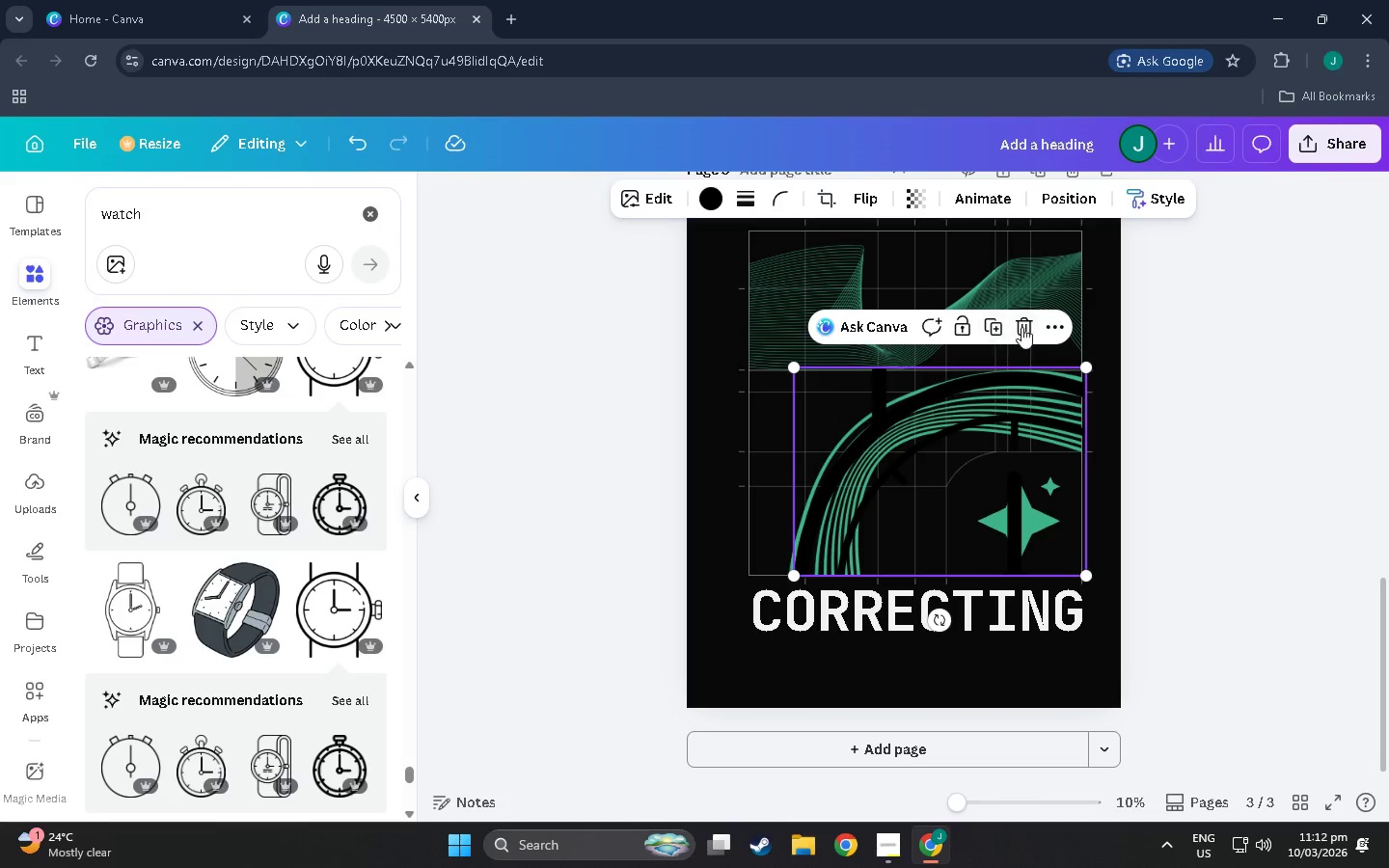 
left_click([1027, 329])
 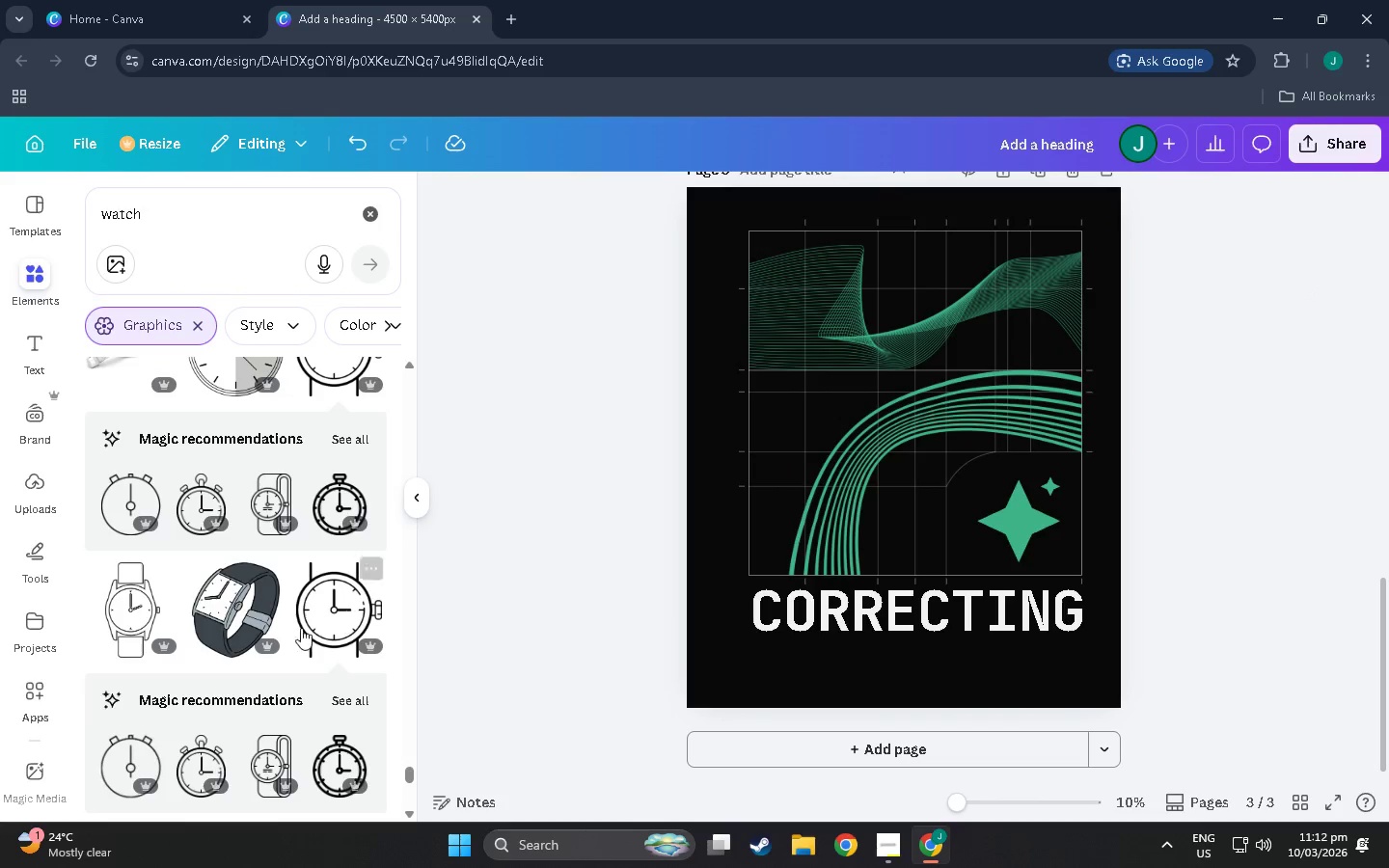 
scroll: coordinate [282, 644], scroll_direction: down, amount: 8.0
 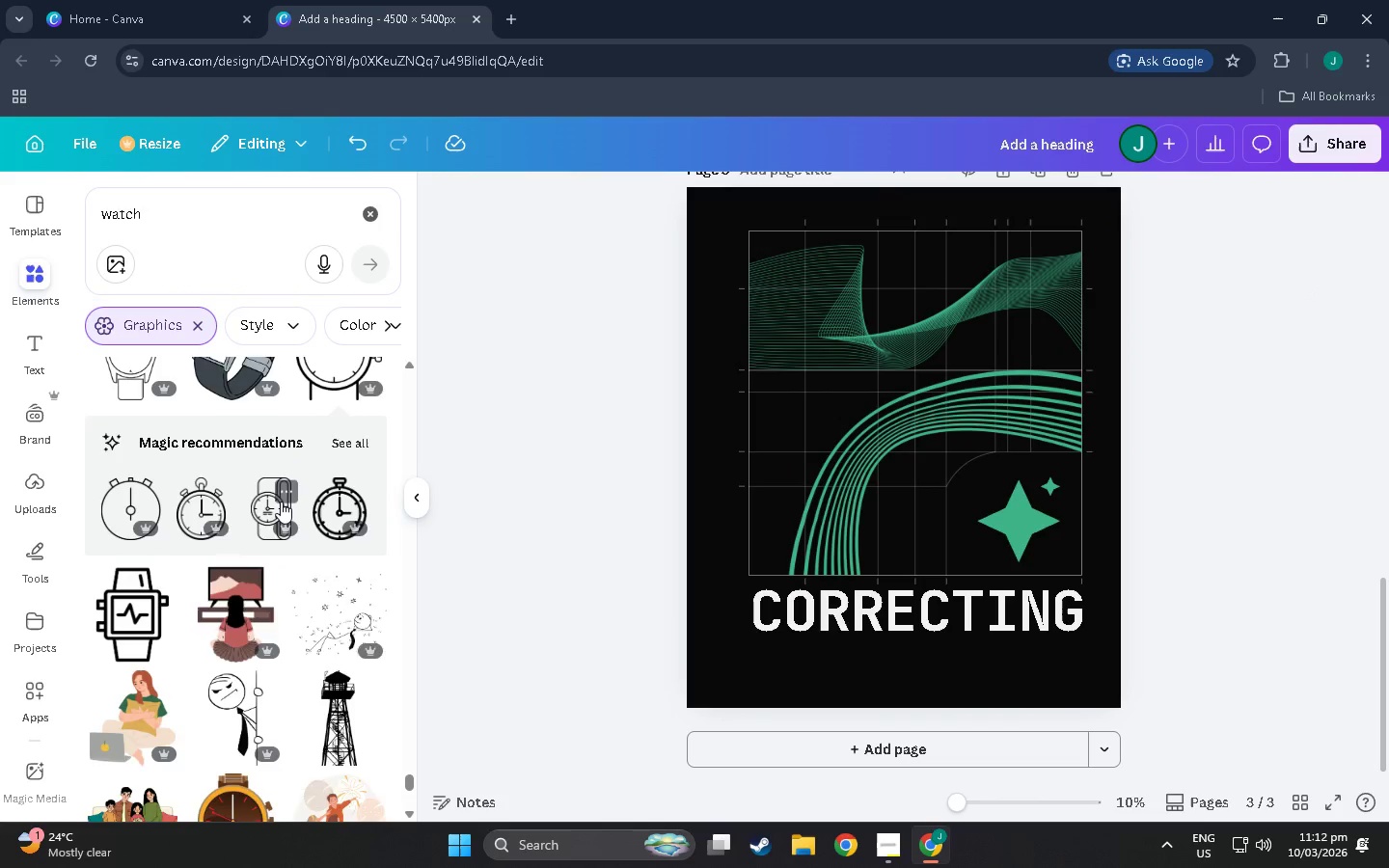 
scroll: coordinate [281, 502], scroll_direction: up, amount: 1.0
 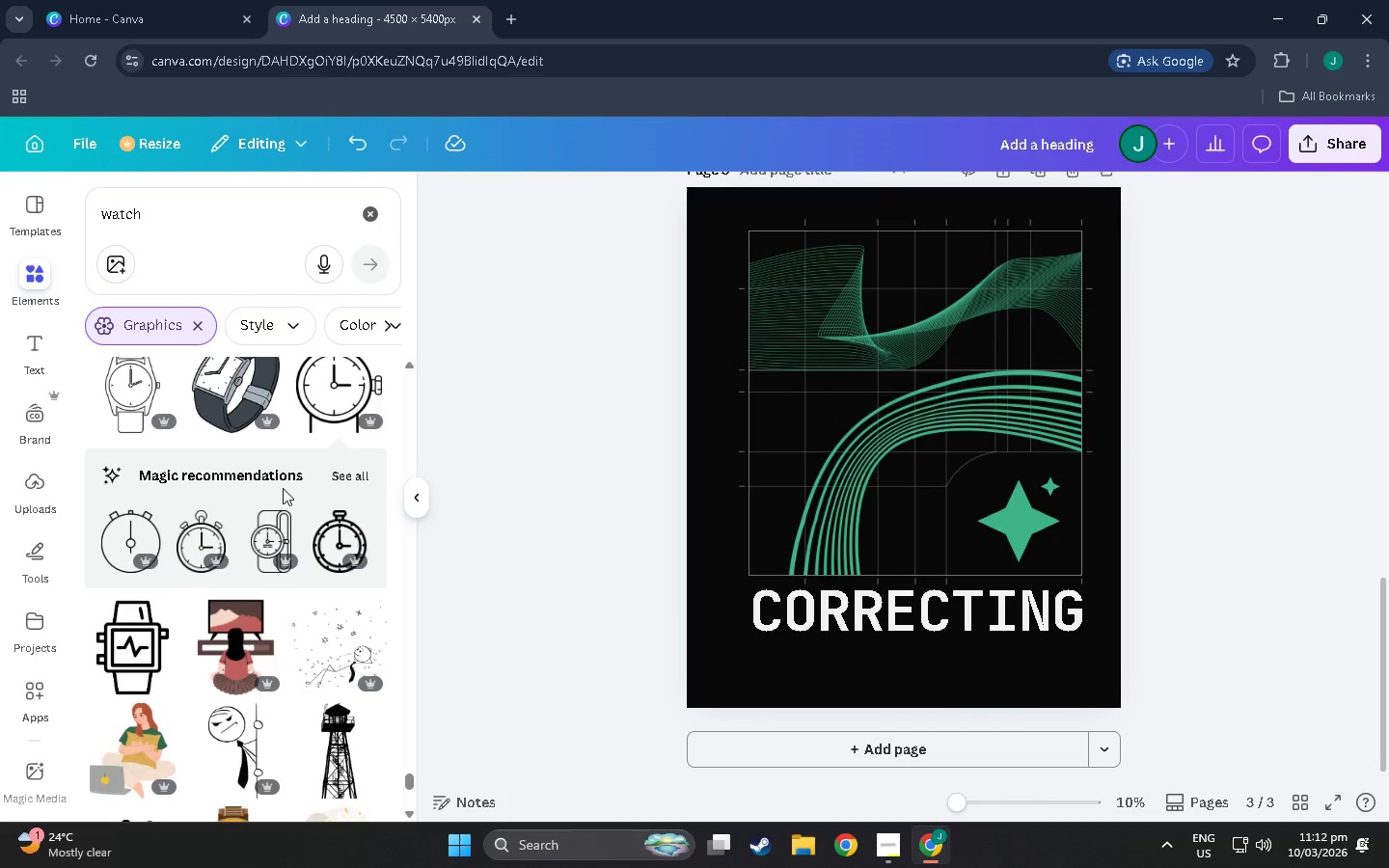 
scroll: coordinate [301, 513], scroll_direction: down, amount: 13.0
 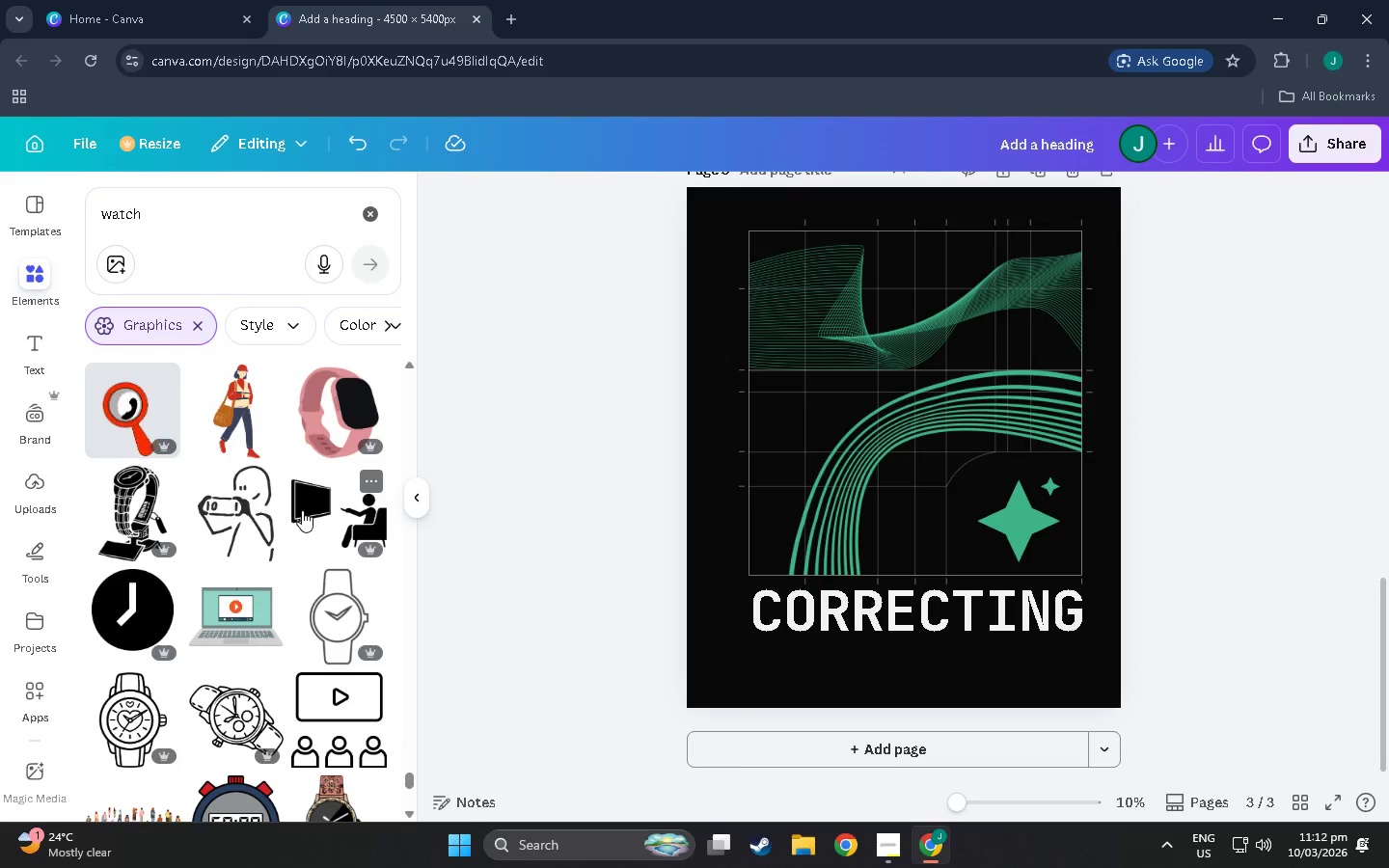 
scroll: coordinate [304, 506], scroll_direction: down, amount: 10.0
 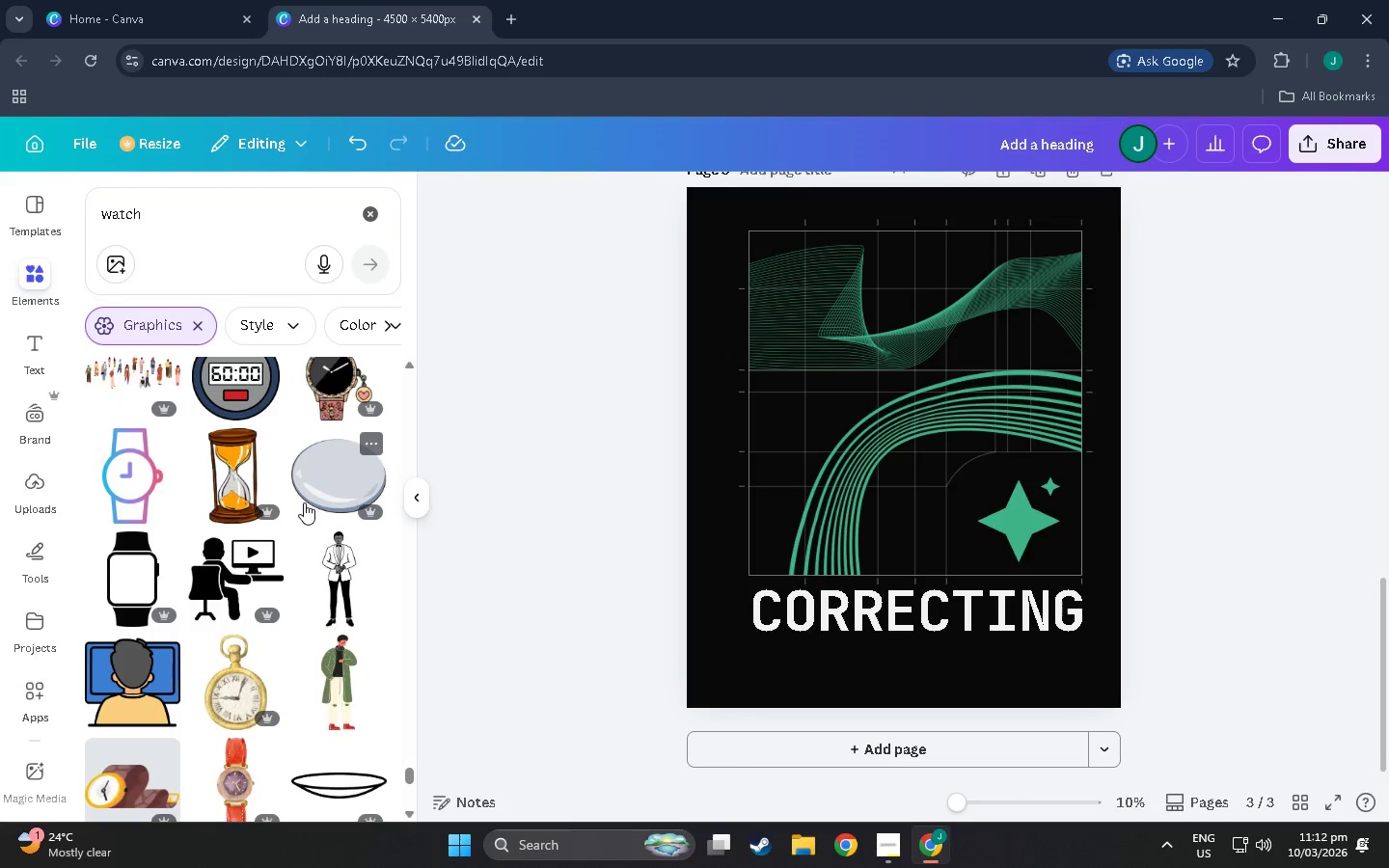 
scroll: coordinate [304, 502], scroll_direction: down, amount: 3.0
 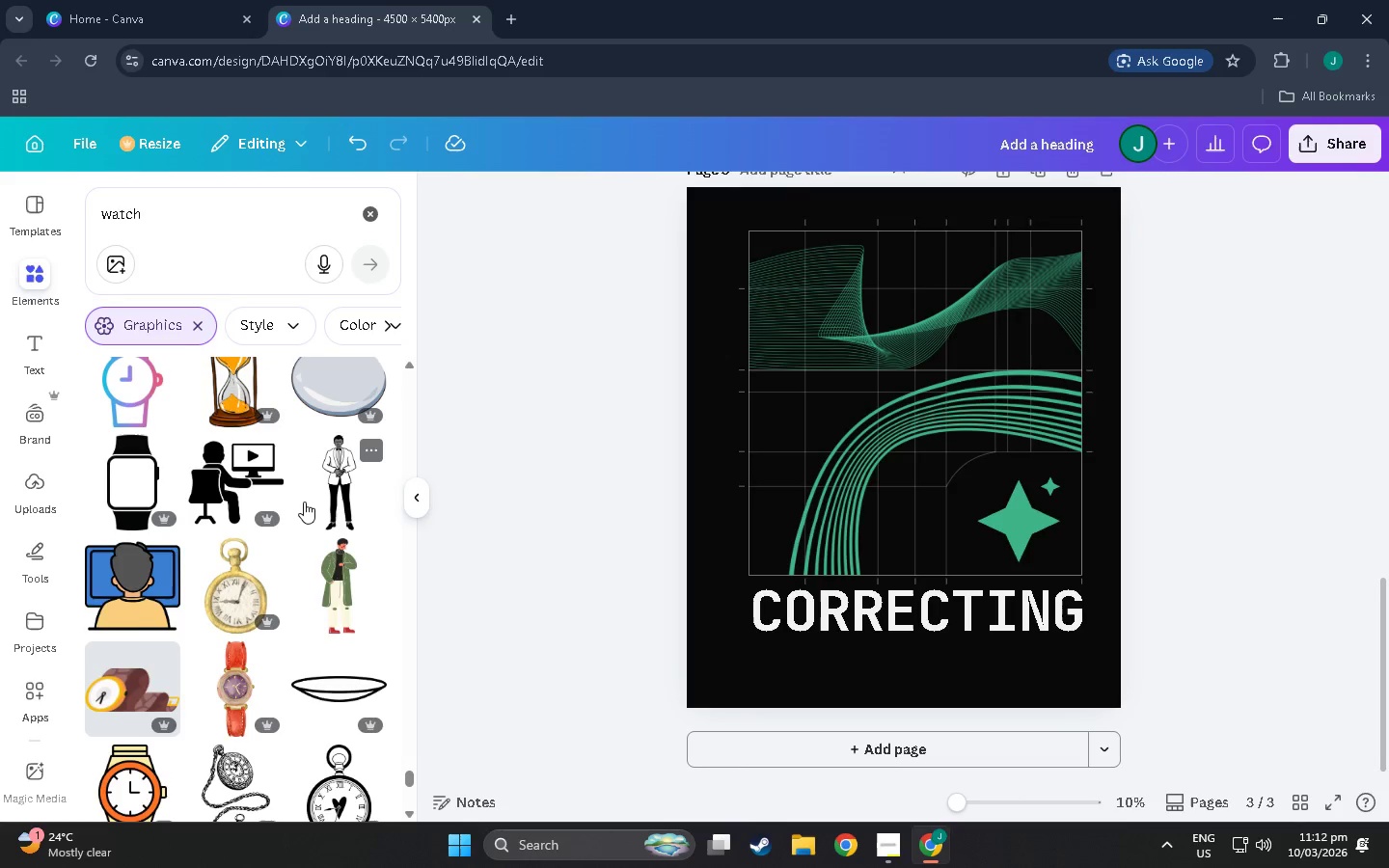 
wait(6.37)
 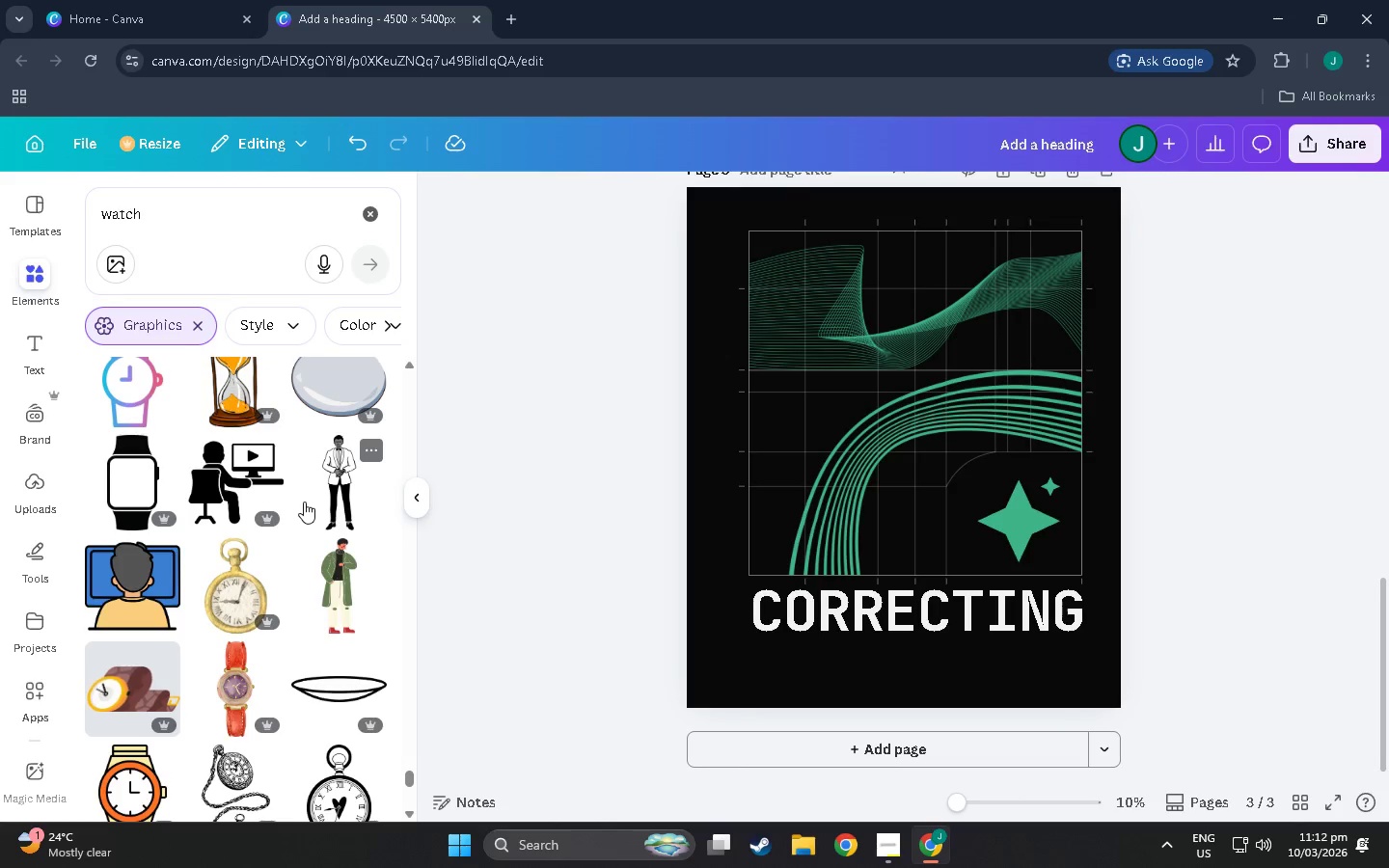 
scroll: coordinate [304, 499], scroll_direction: down, amount: 2.0
 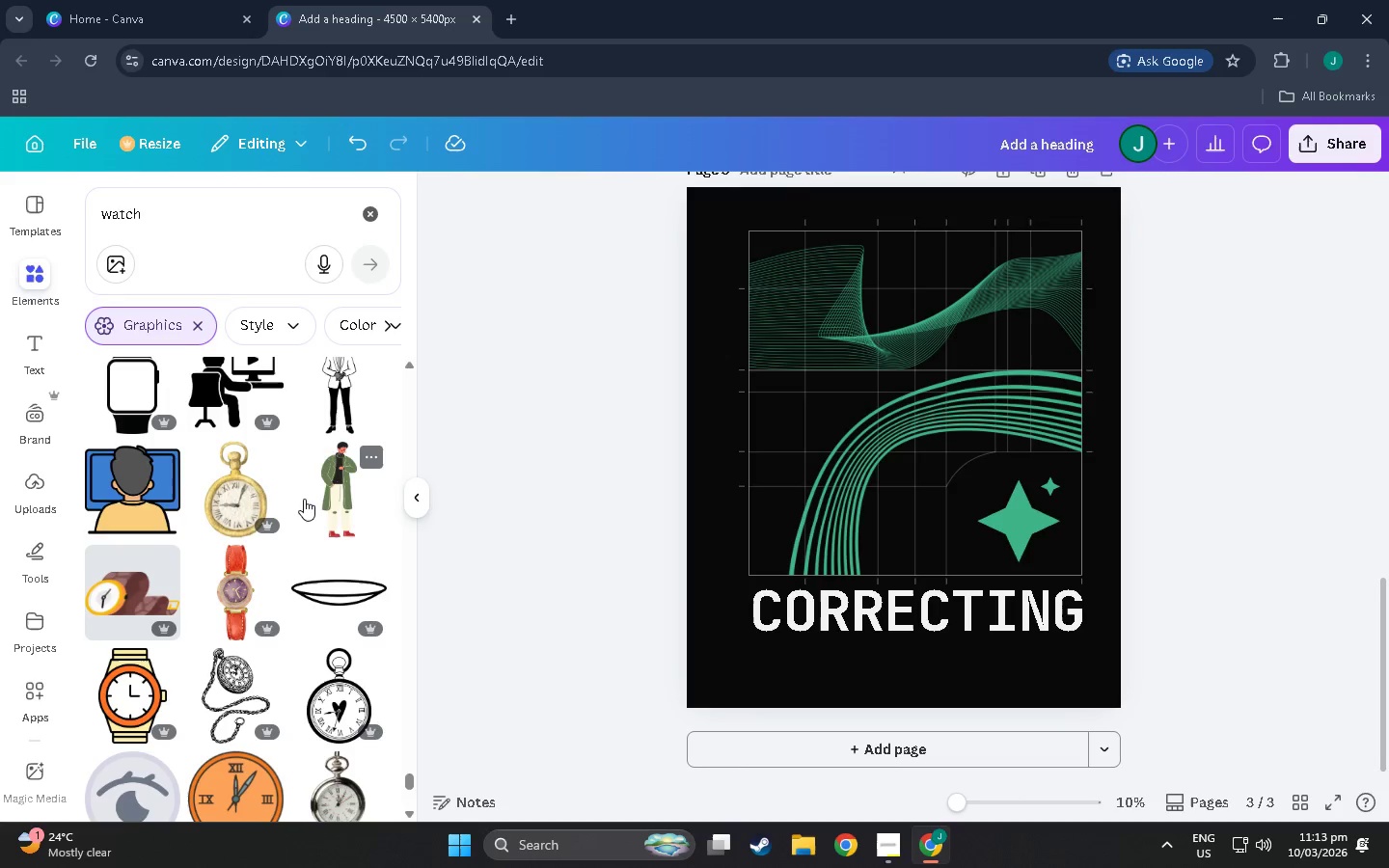 
wait(7.58)
 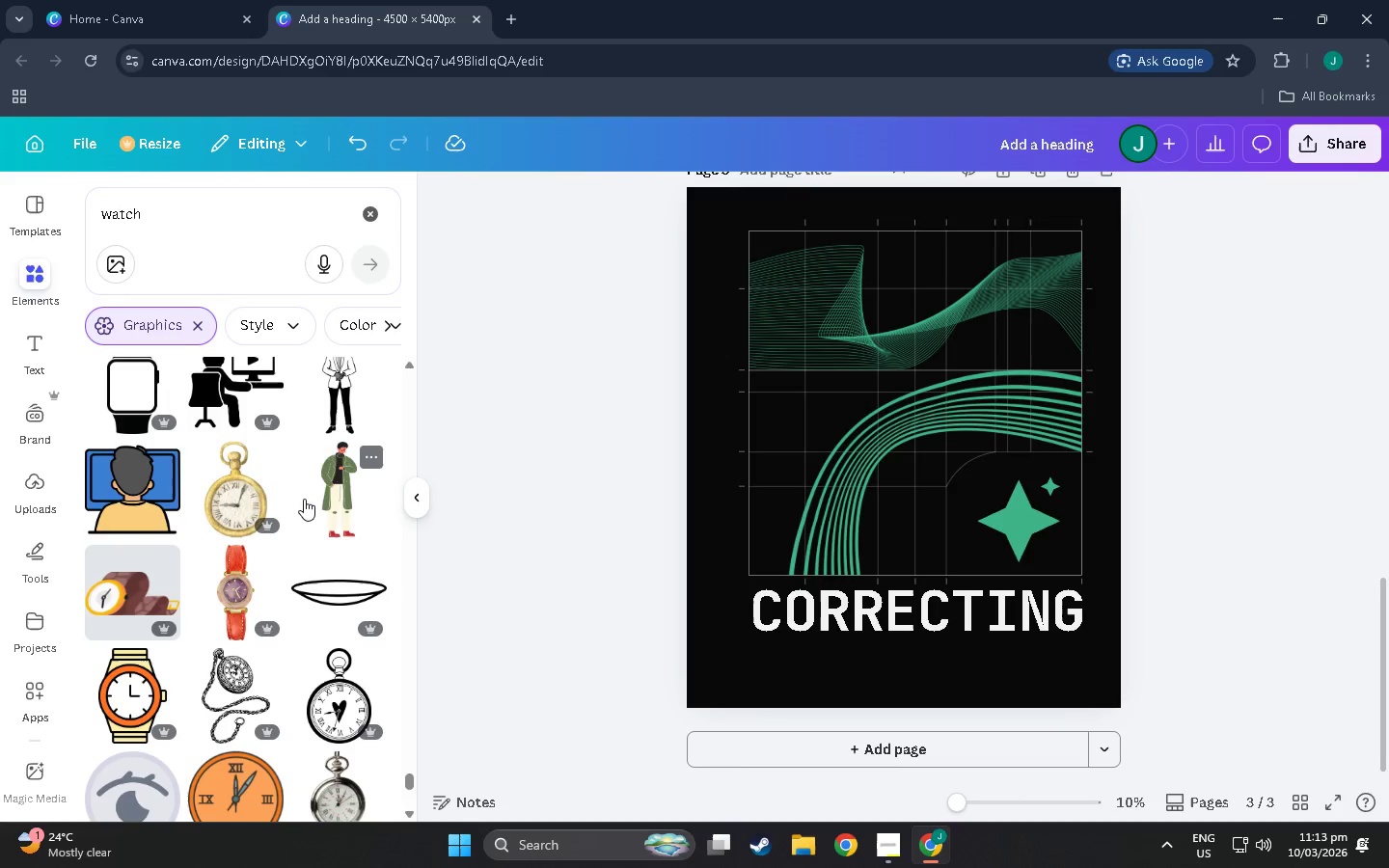 
scroll: coordinate [277, 502], scroll_direction: down, amount: 10.0
 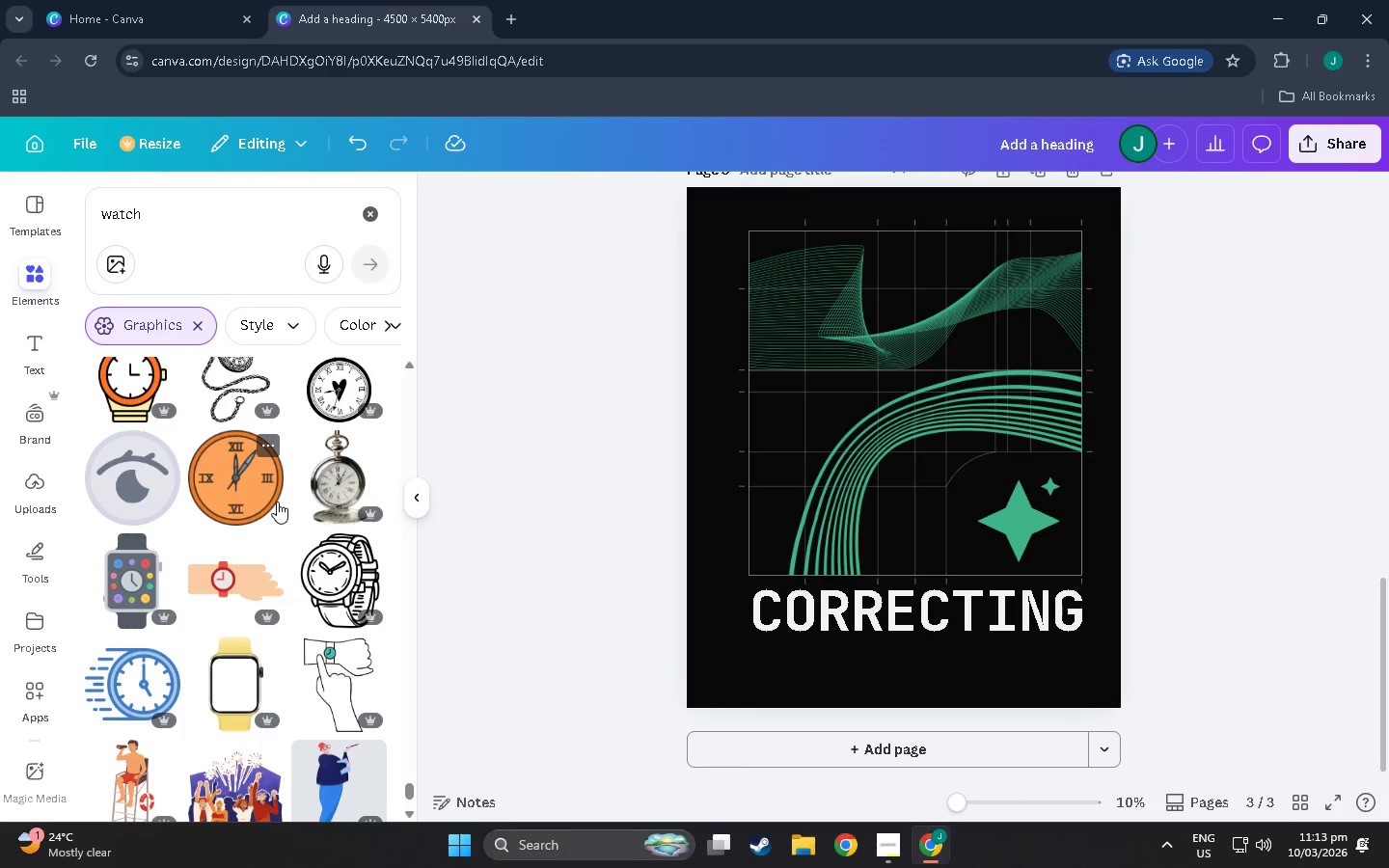 
wait(19.71)
 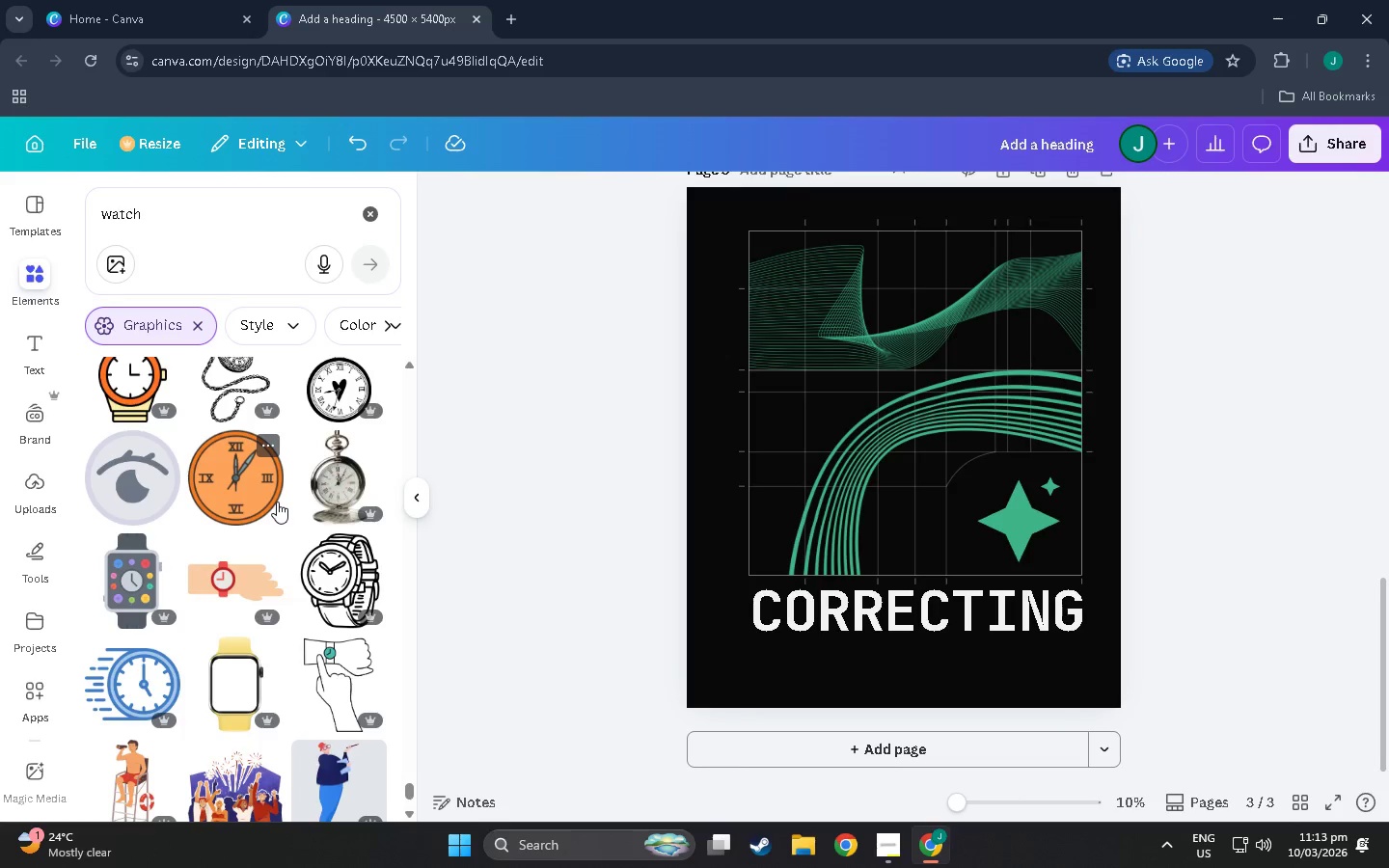 
scroll: coordinate [331, 508], scroll_direction: down, amount: 10.0
 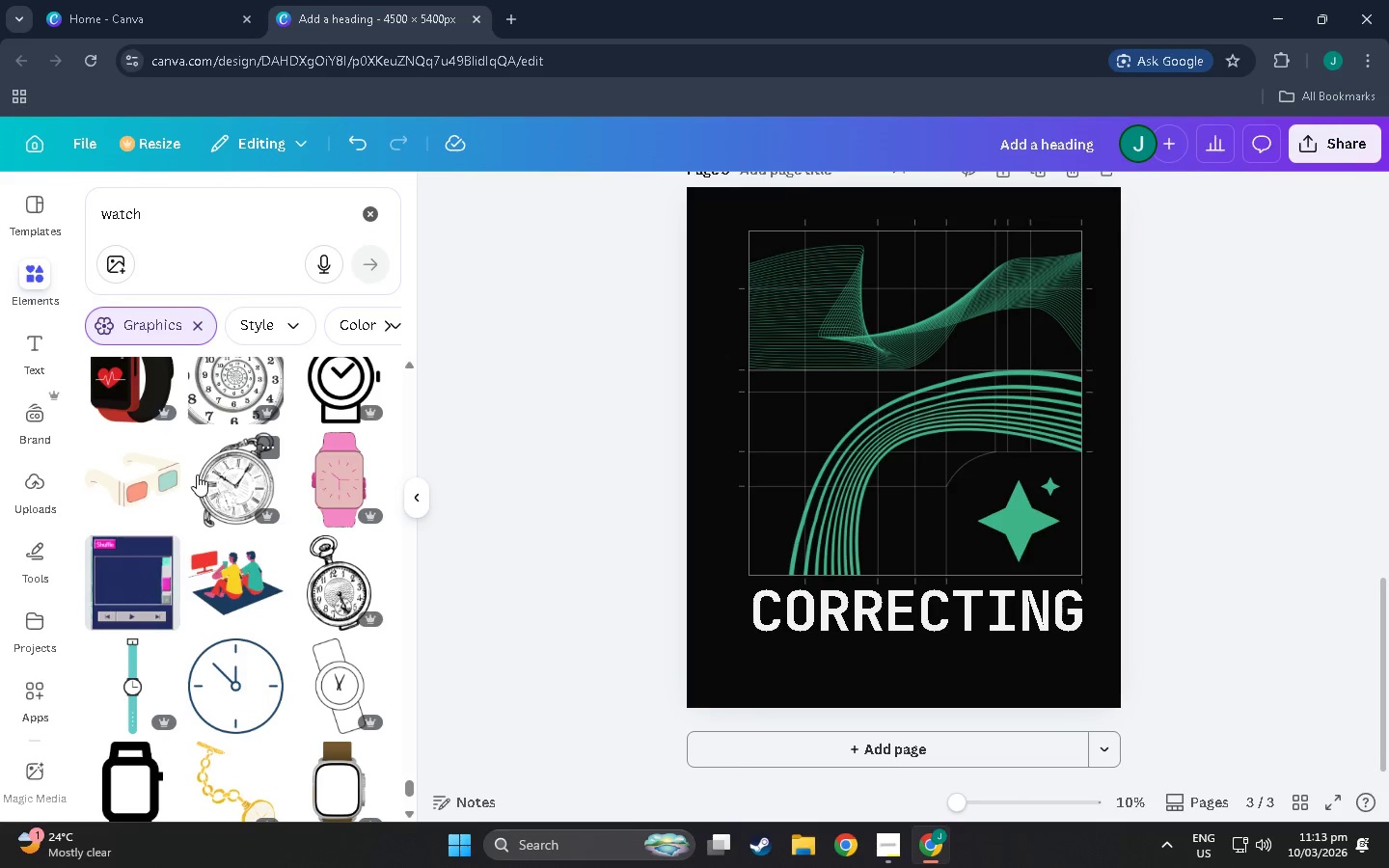 
scroll: coordinate [289, 468], scroll_direction: down, amount: 12.0
 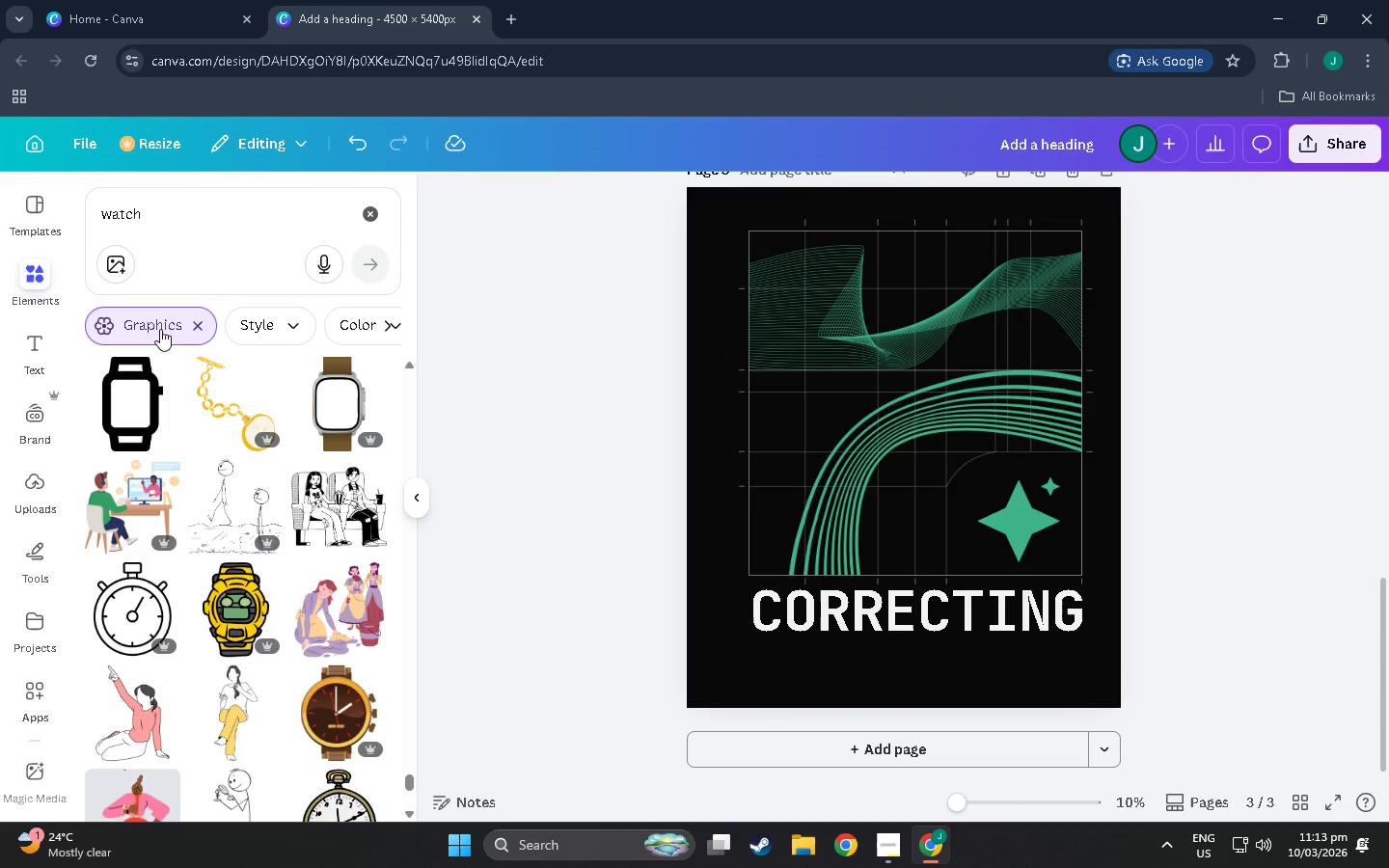 
left_click([206, 319])
 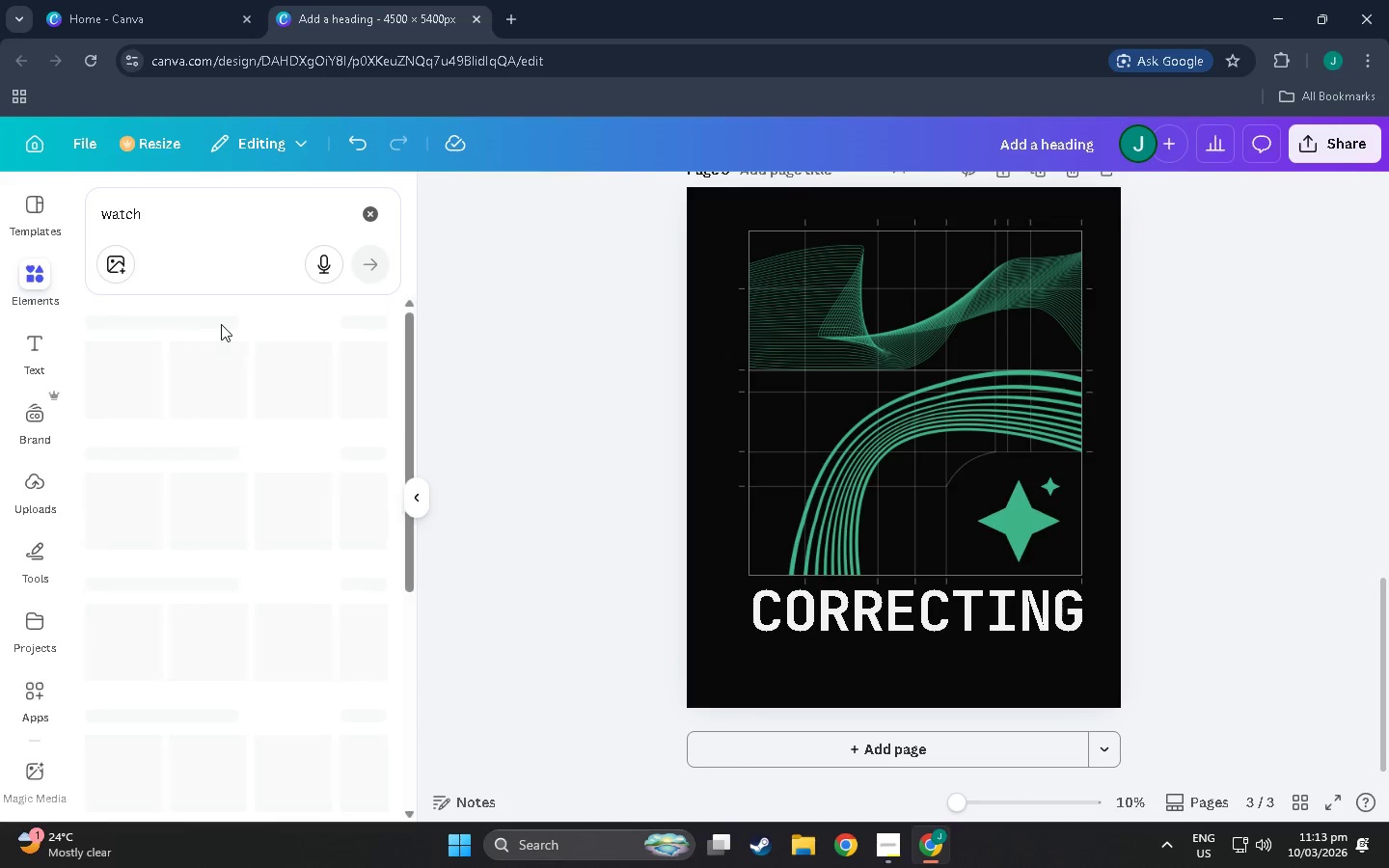 
mouse_move([254, 208])
 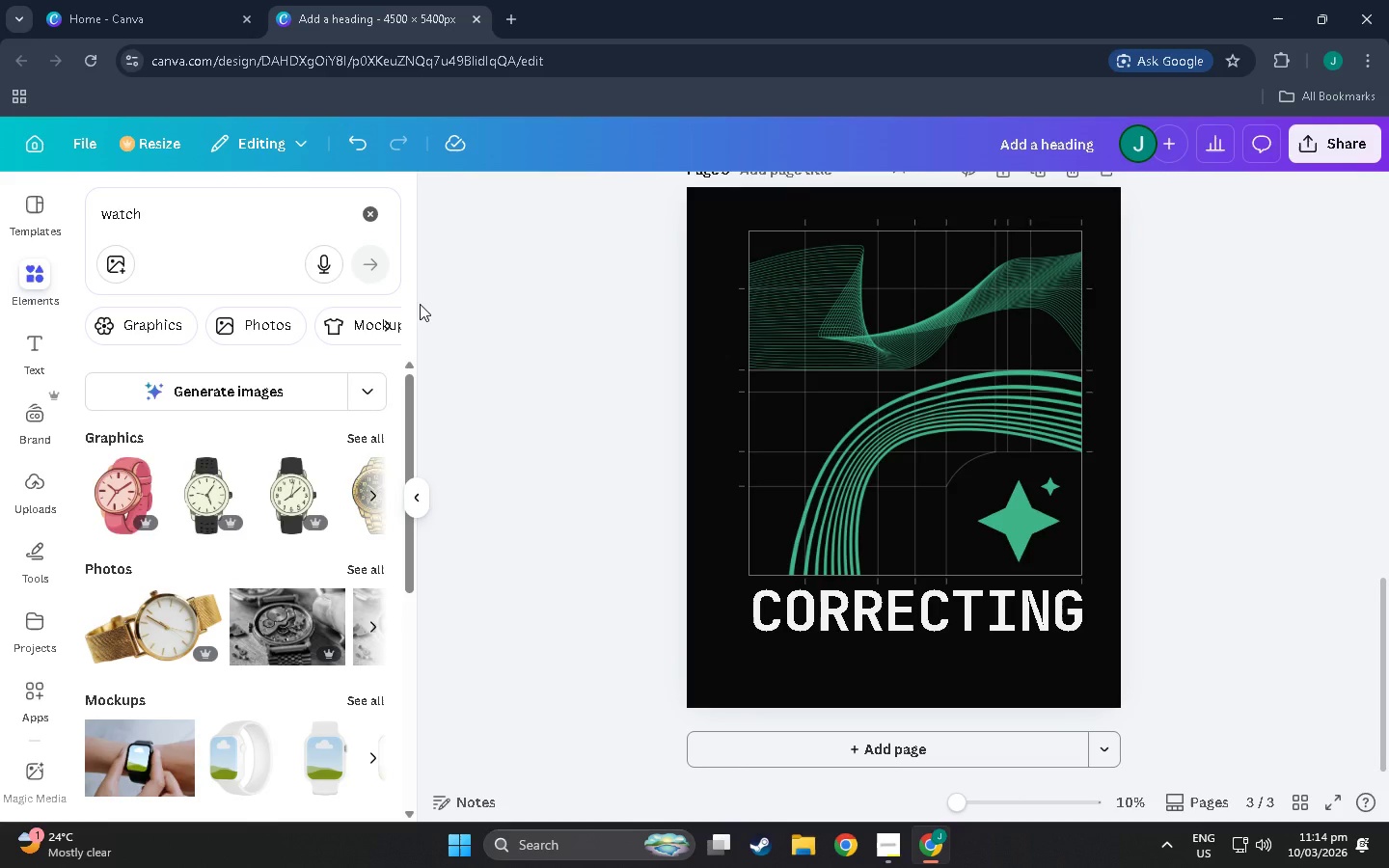 
scroll: coordinate [301, 539], scroll_direction: down, amount: 15.0
 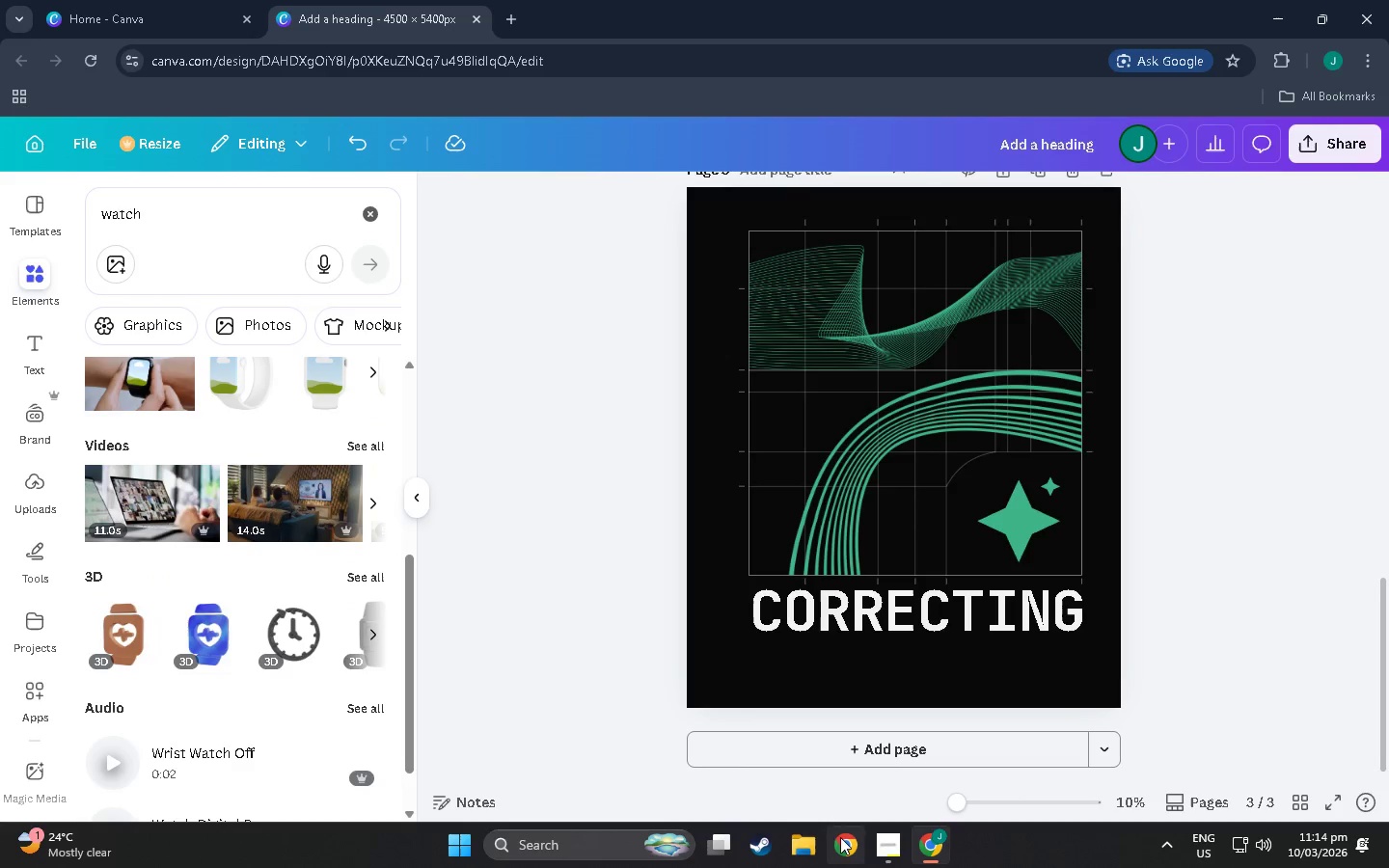 
left_click([880, 843])